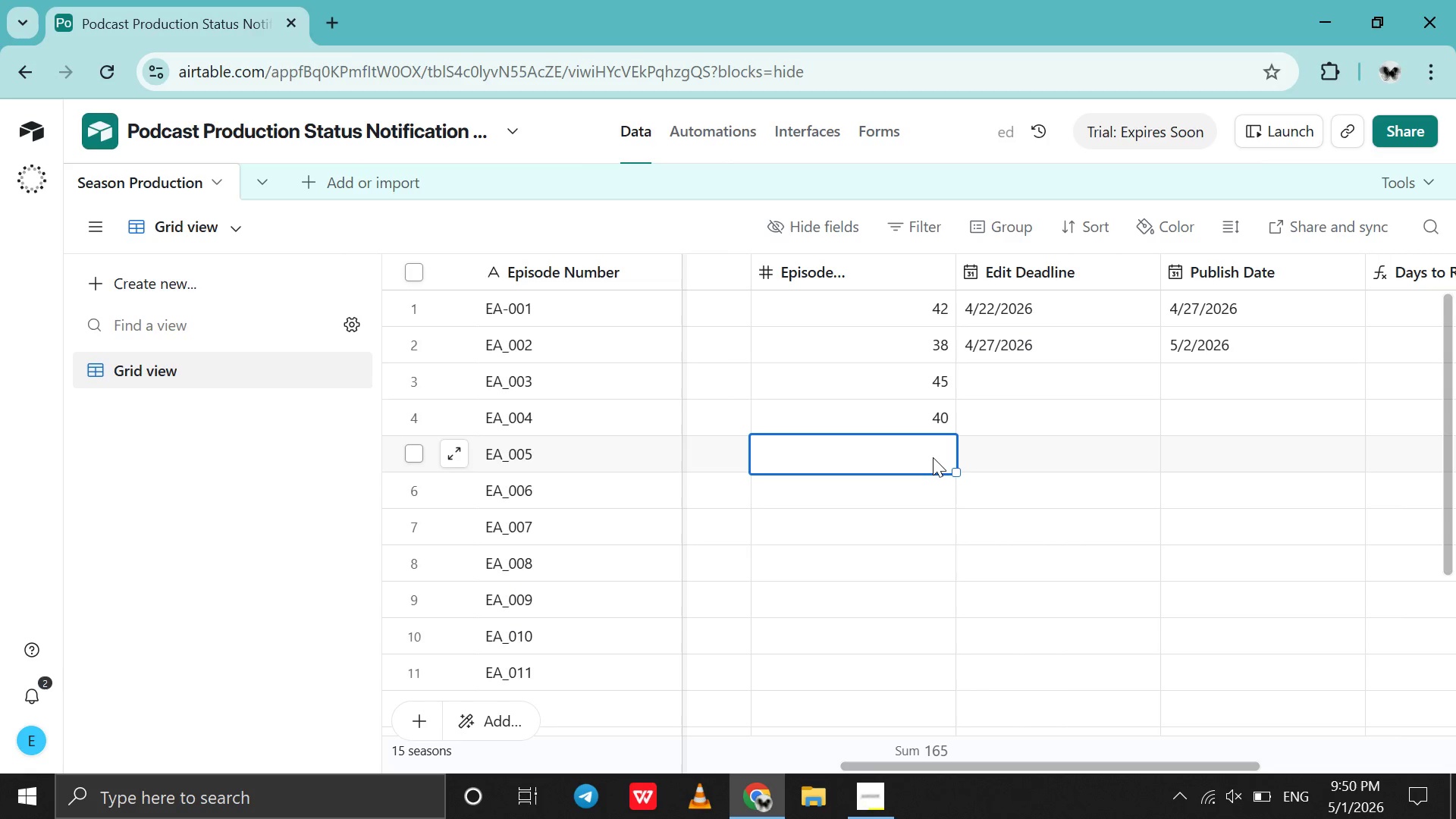 
left_click([933, 457])
 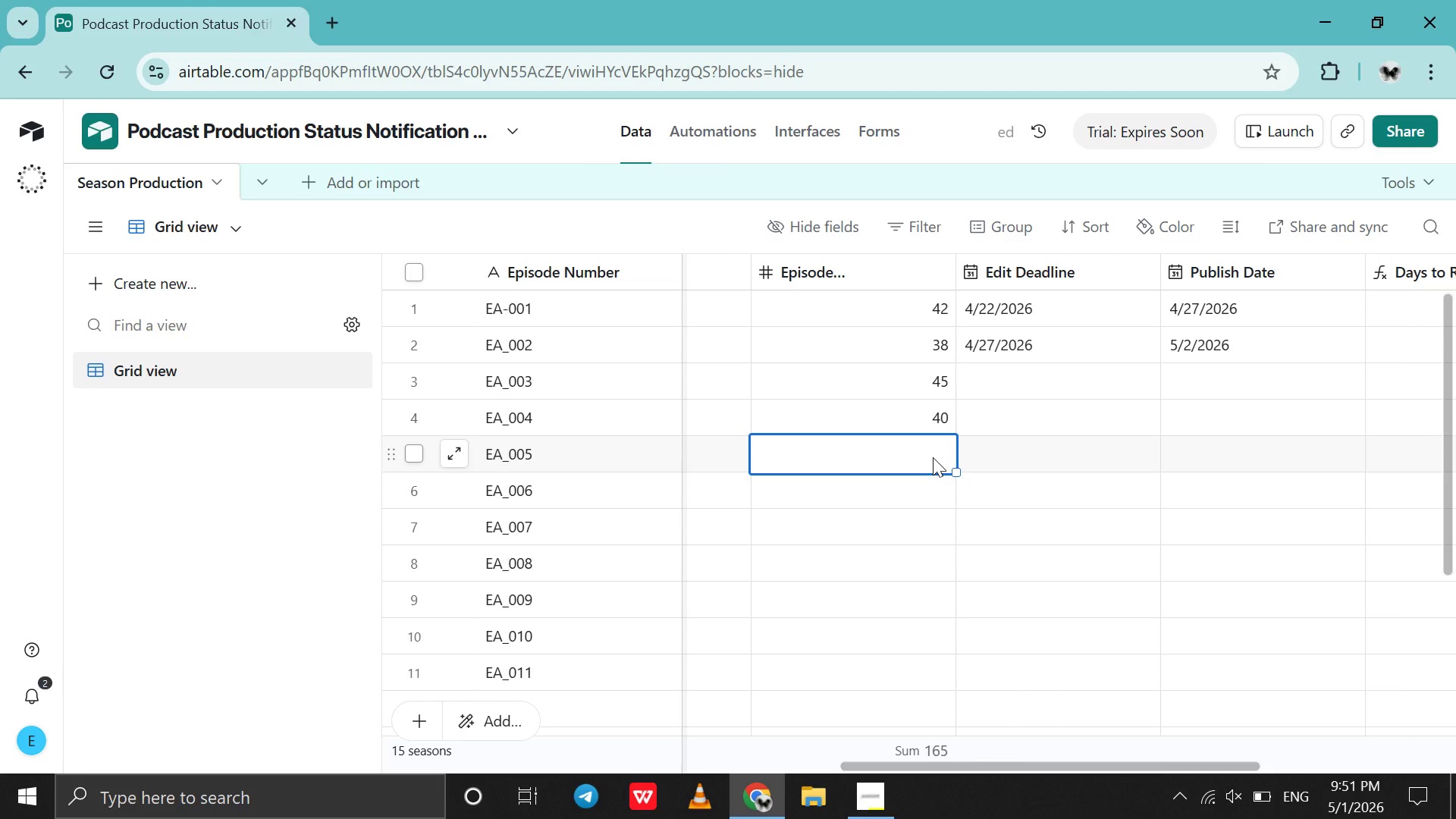 
type(41)
 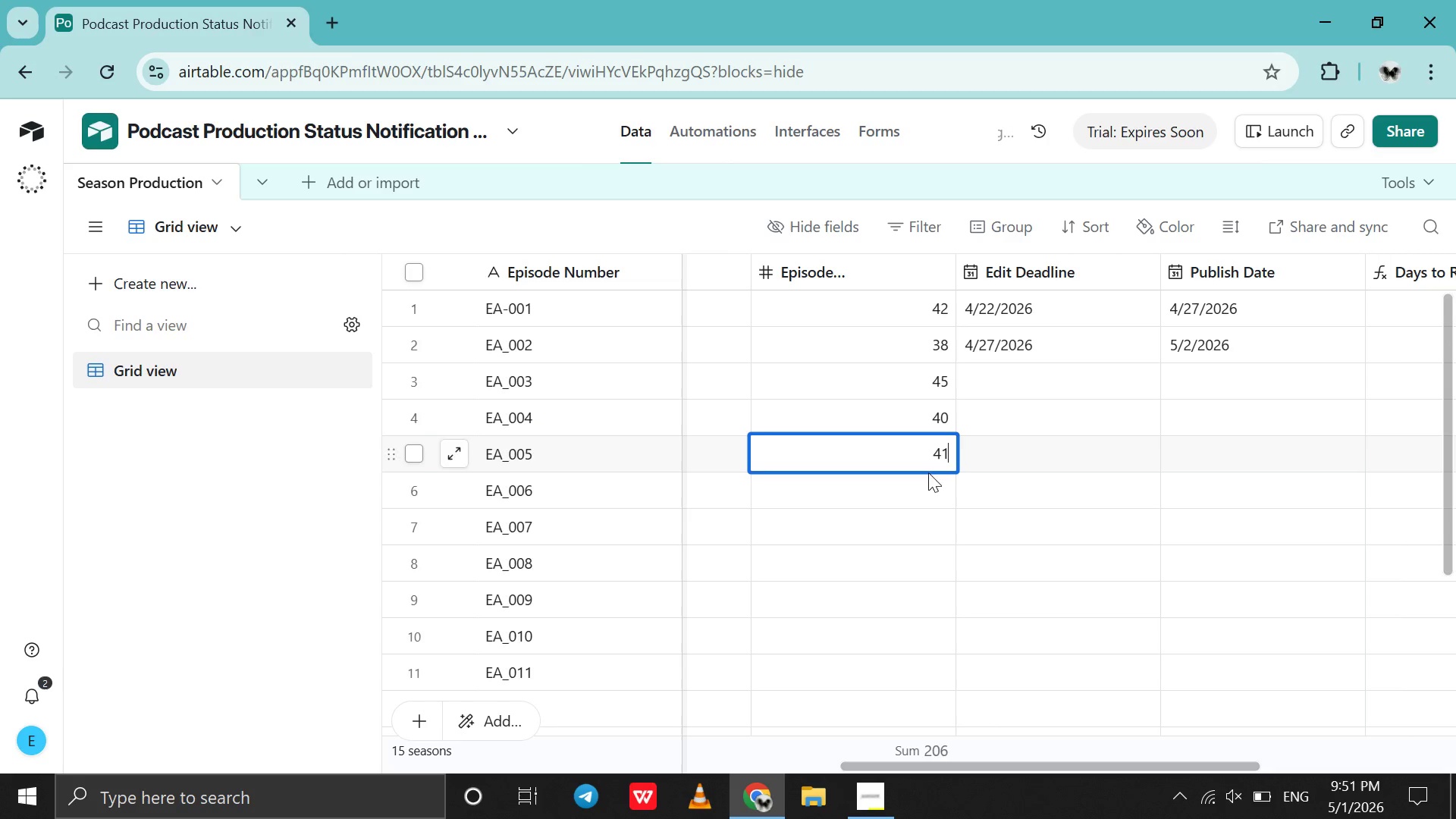 
left_click([925, 482])
 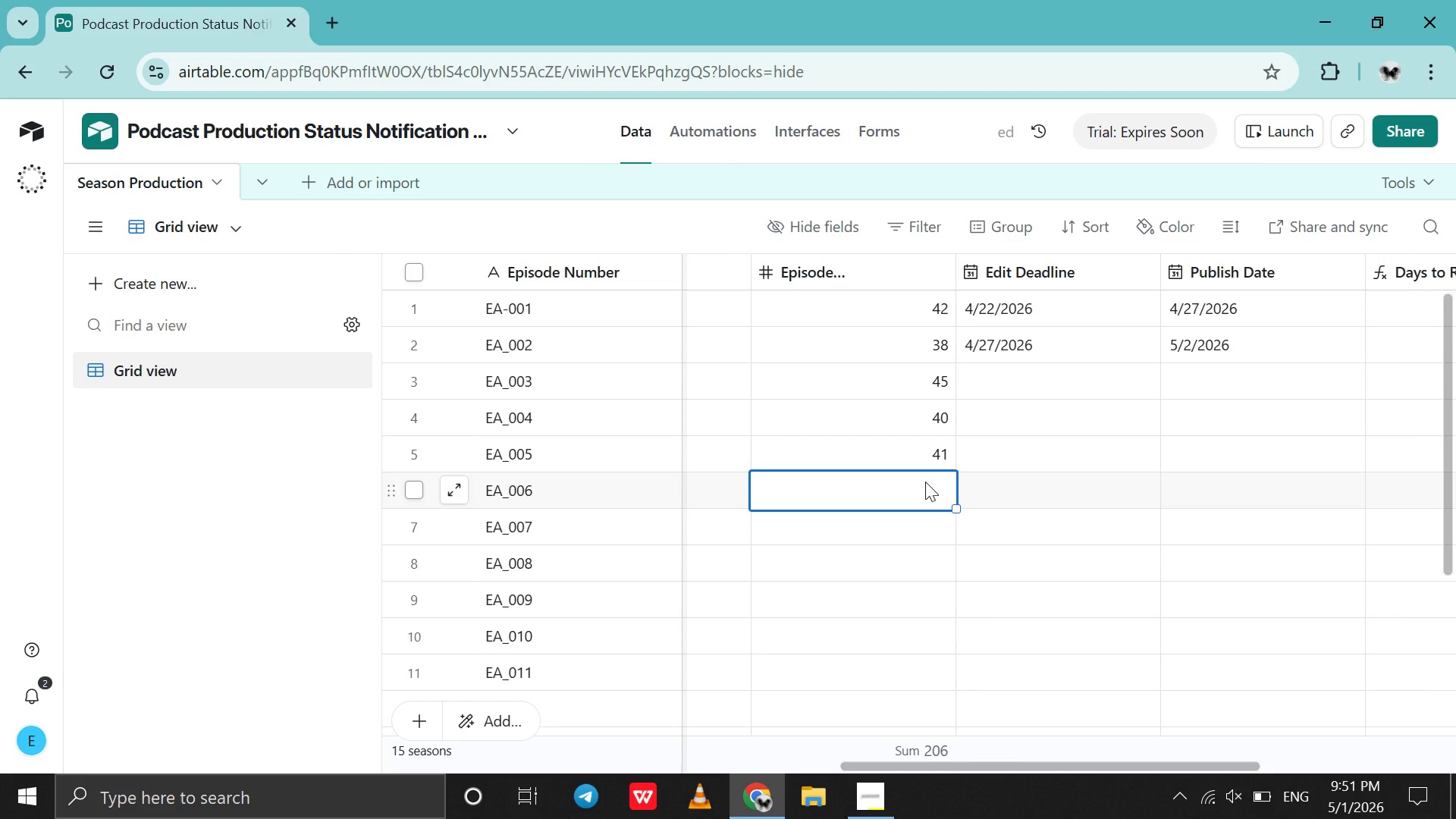 
type(47)
 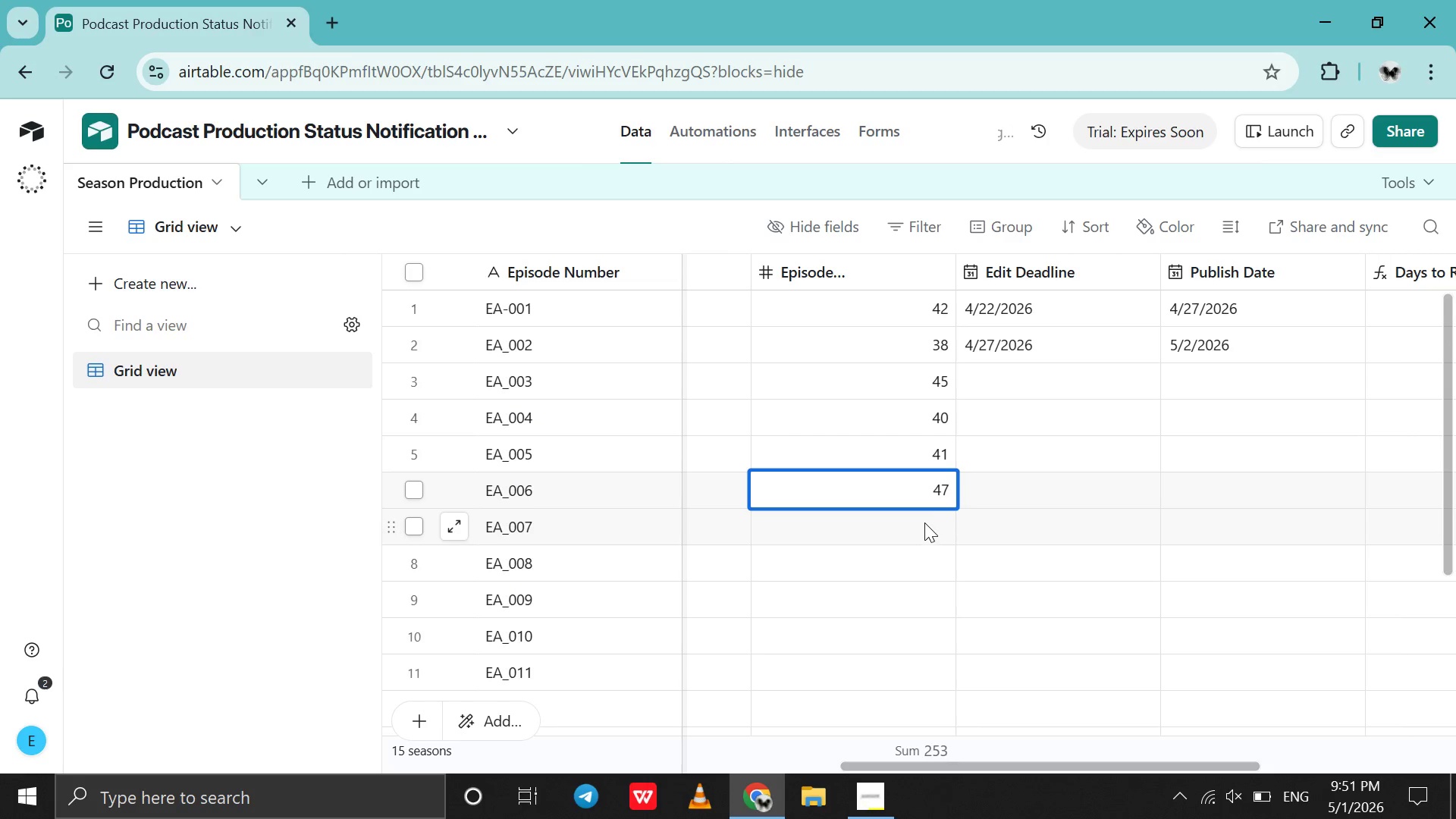 
left_click([924, 522])
 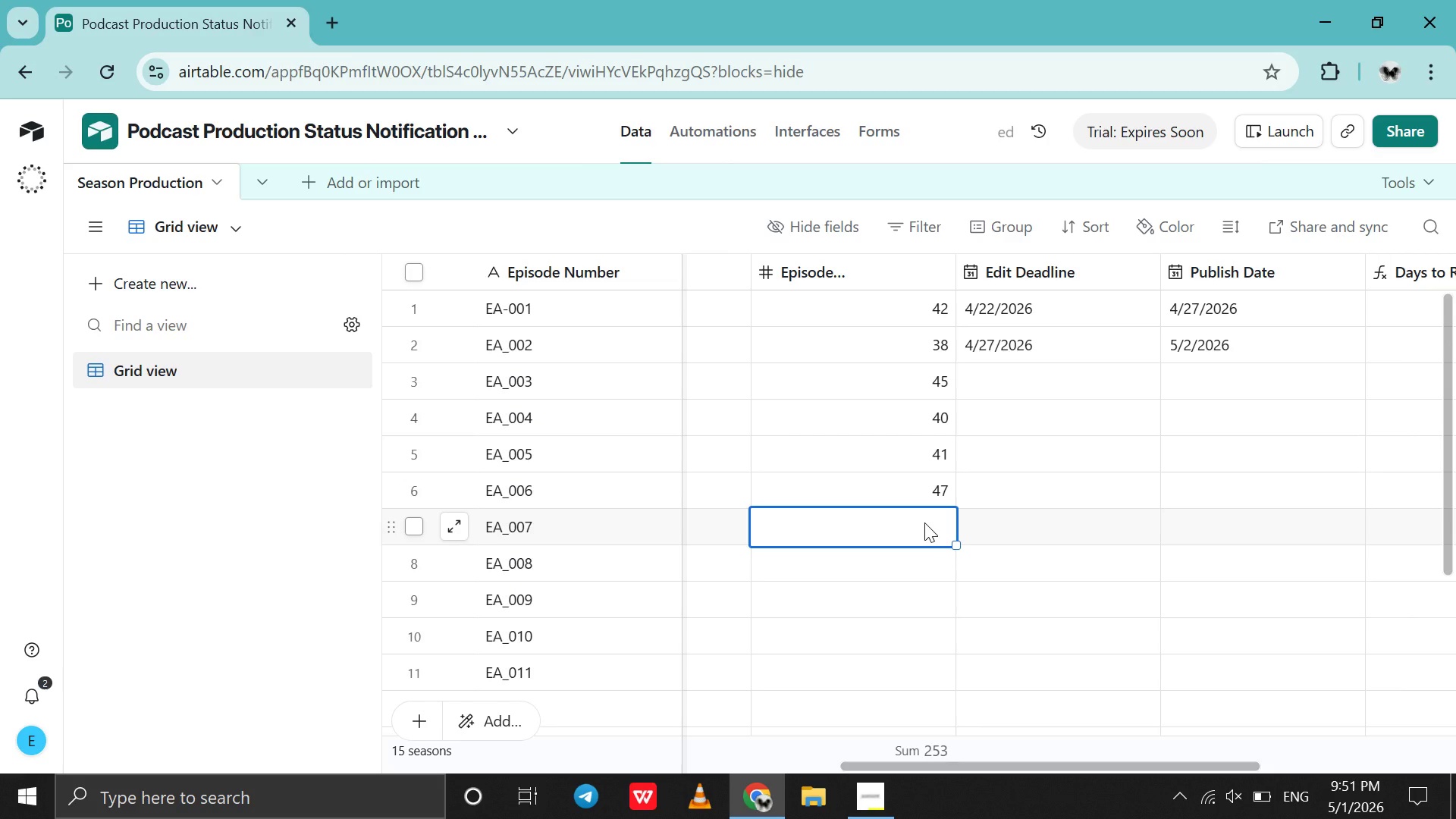 
type(44)
 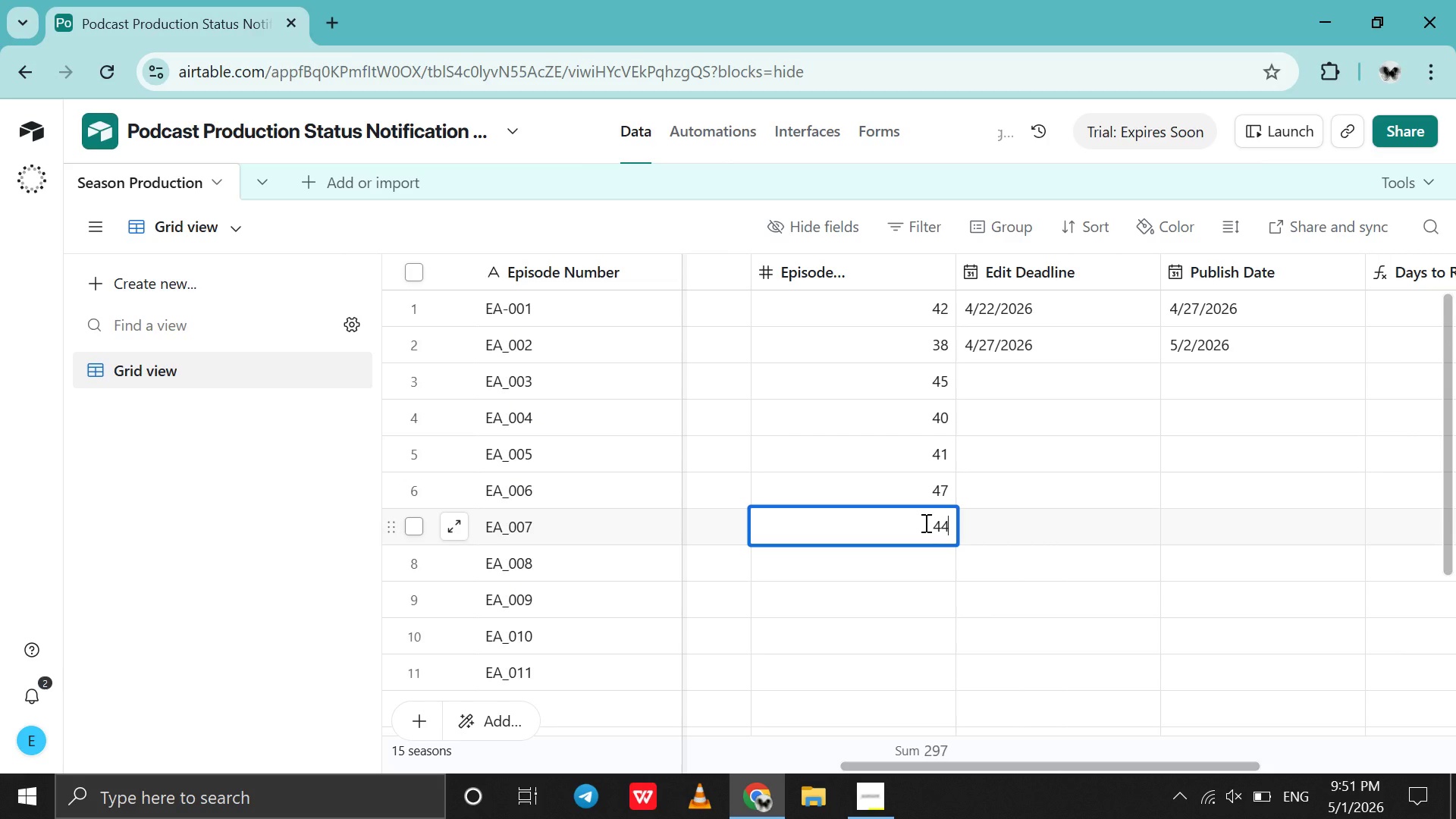 
scroll: coordinate [924, 522], scroll_direction: down, amount: 1.0
 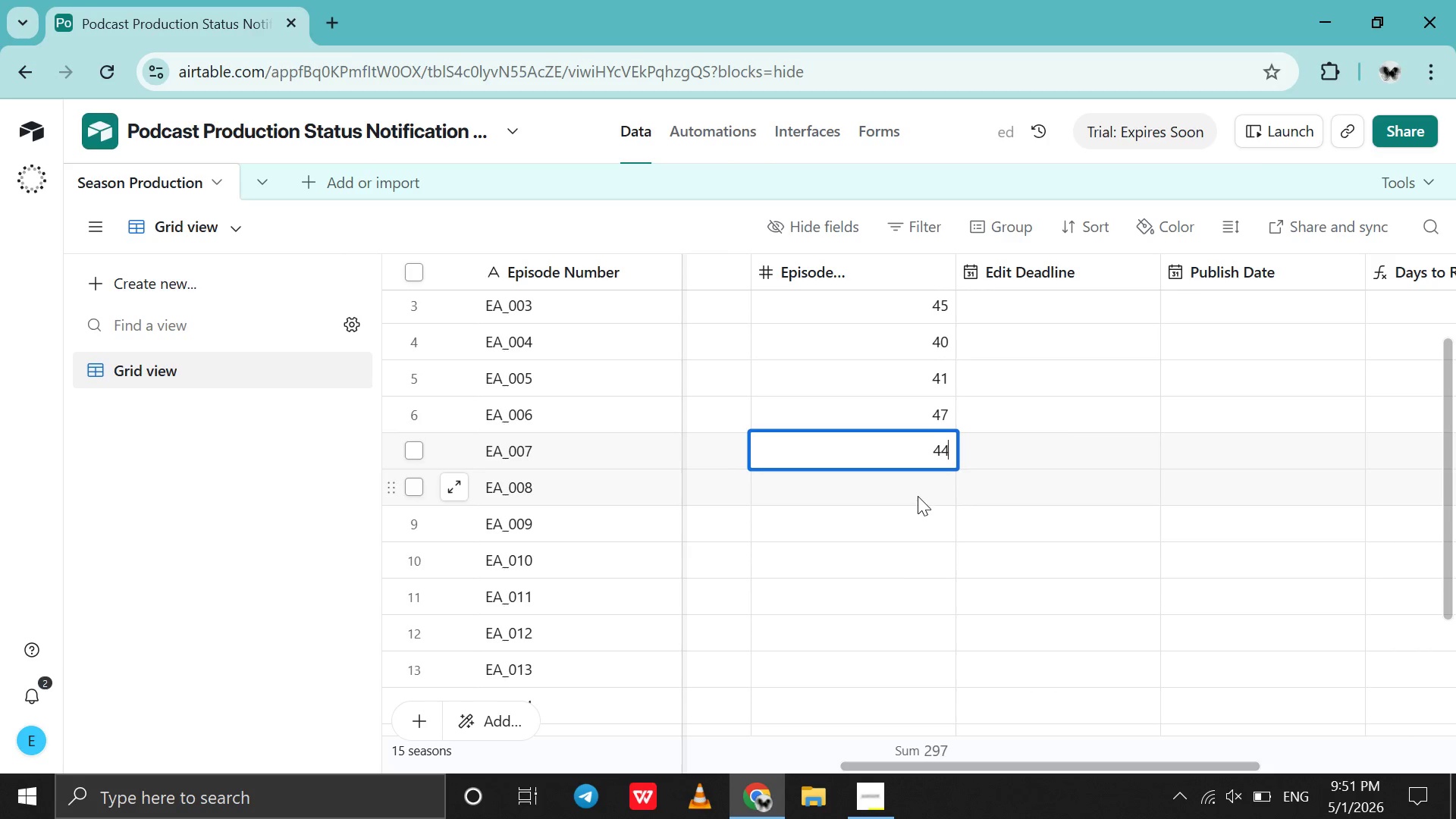 
left_click([918, 496])
 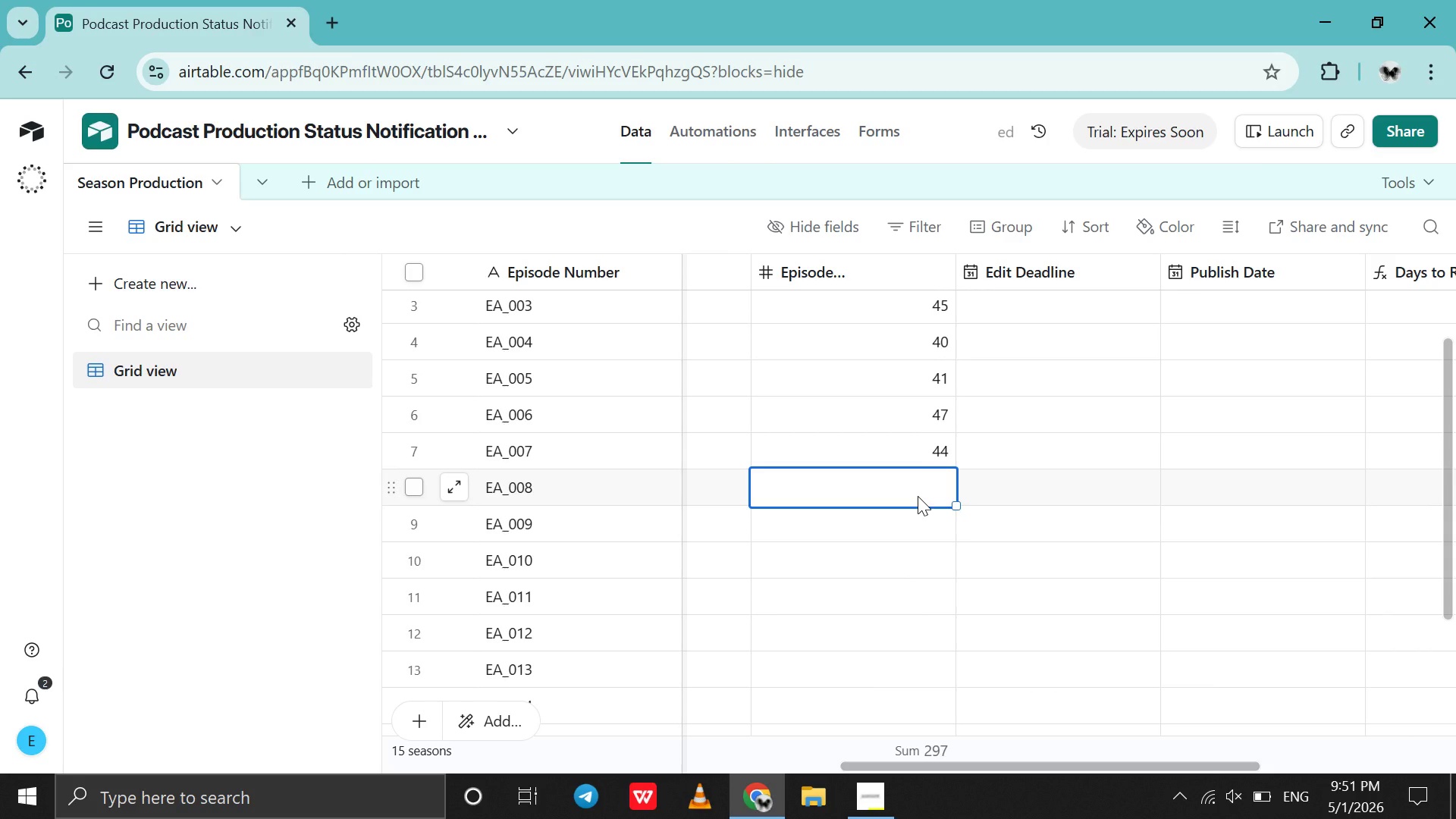 
type(36)
 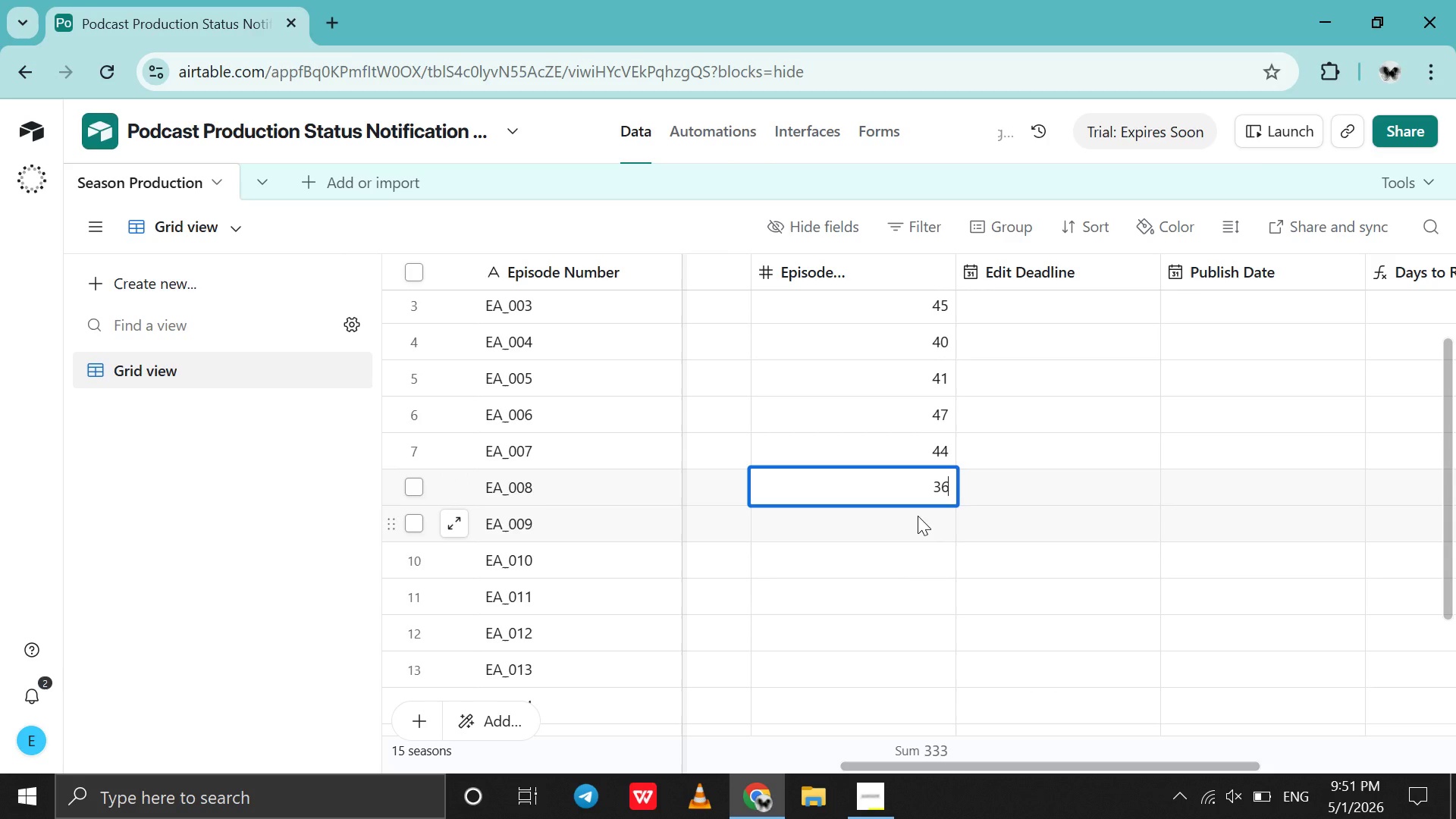 
left_click([918, 516])
 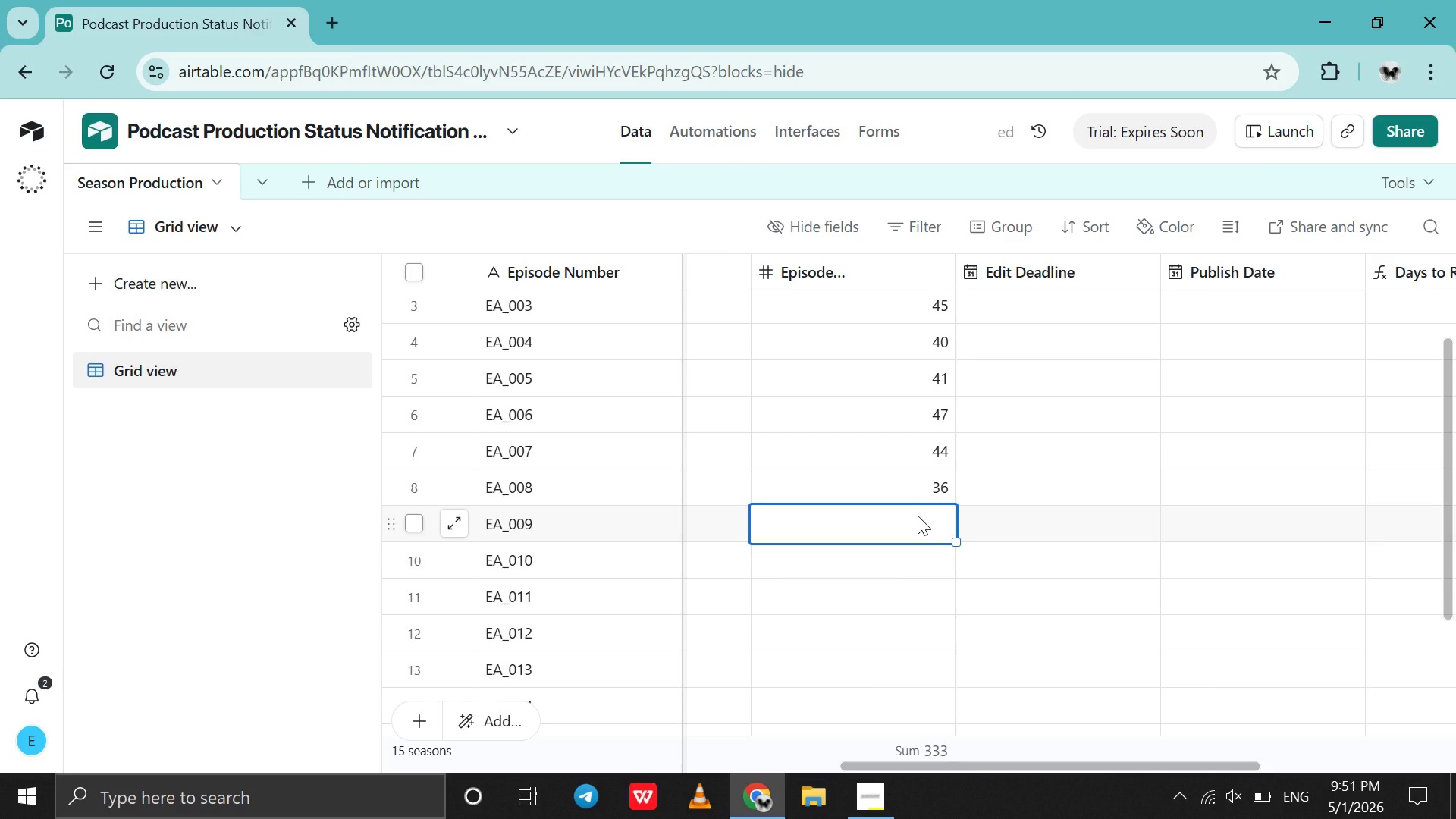 
type(50)
 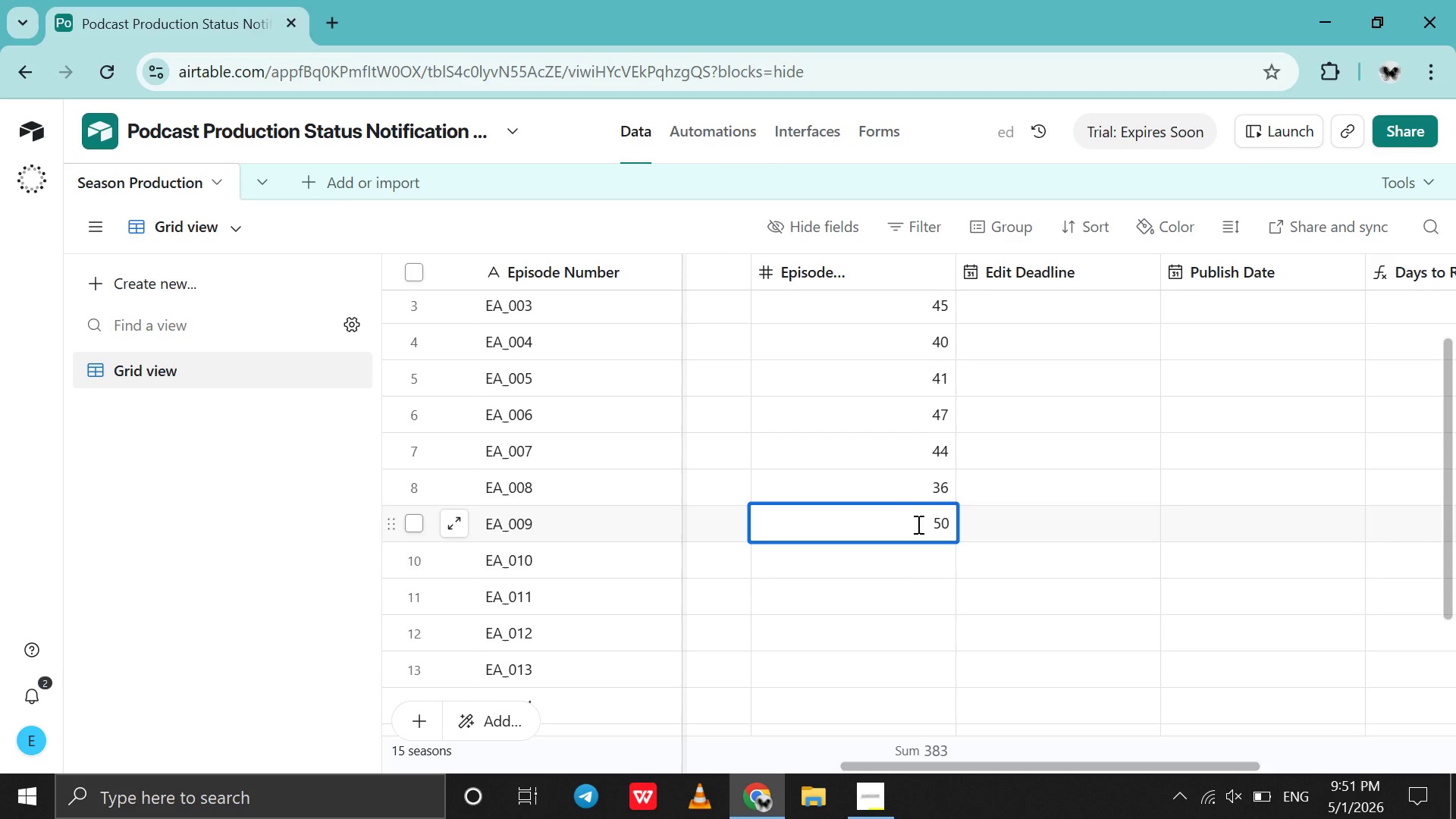 
left_click([915, 557])
 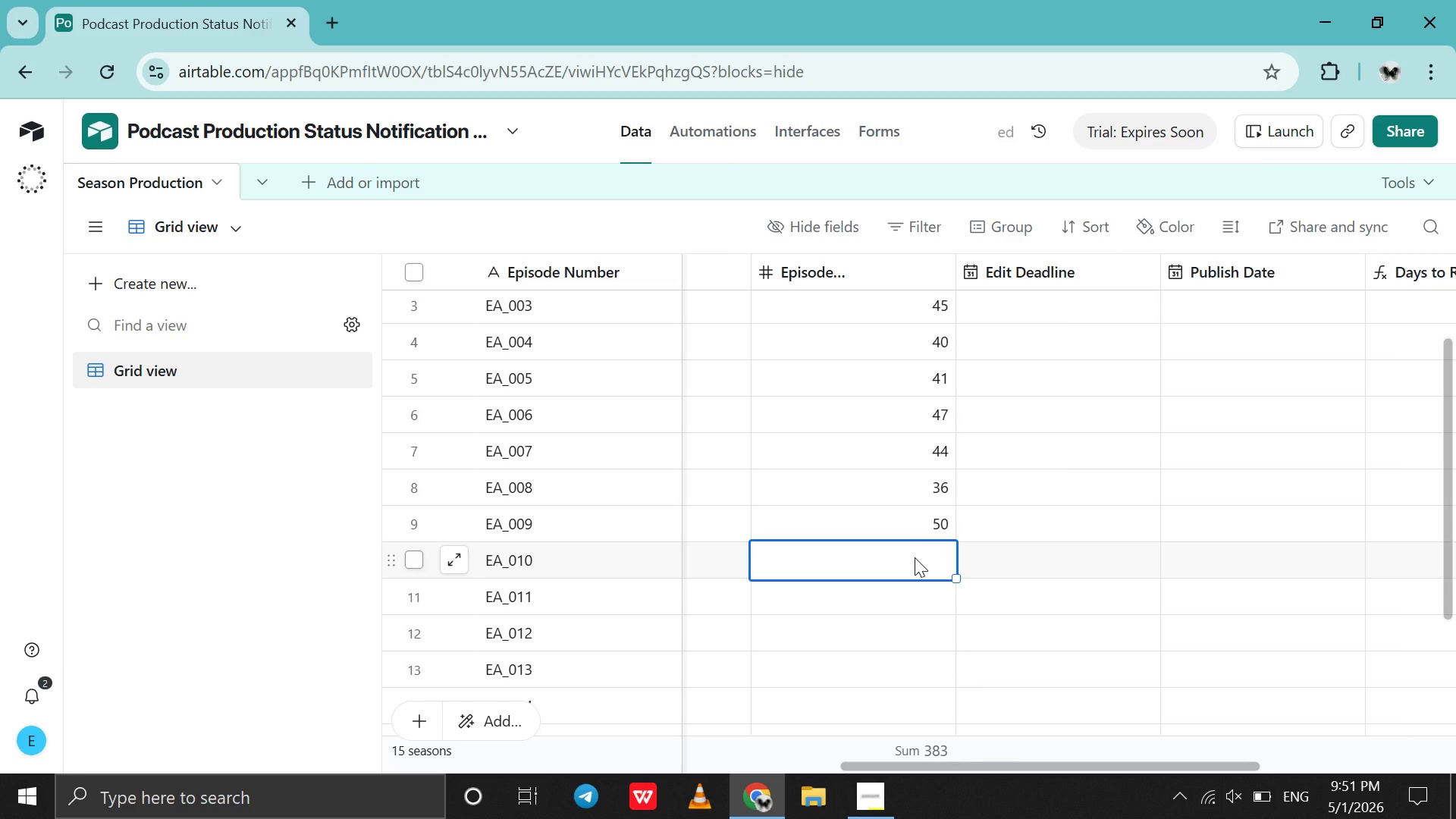 
type(39)
 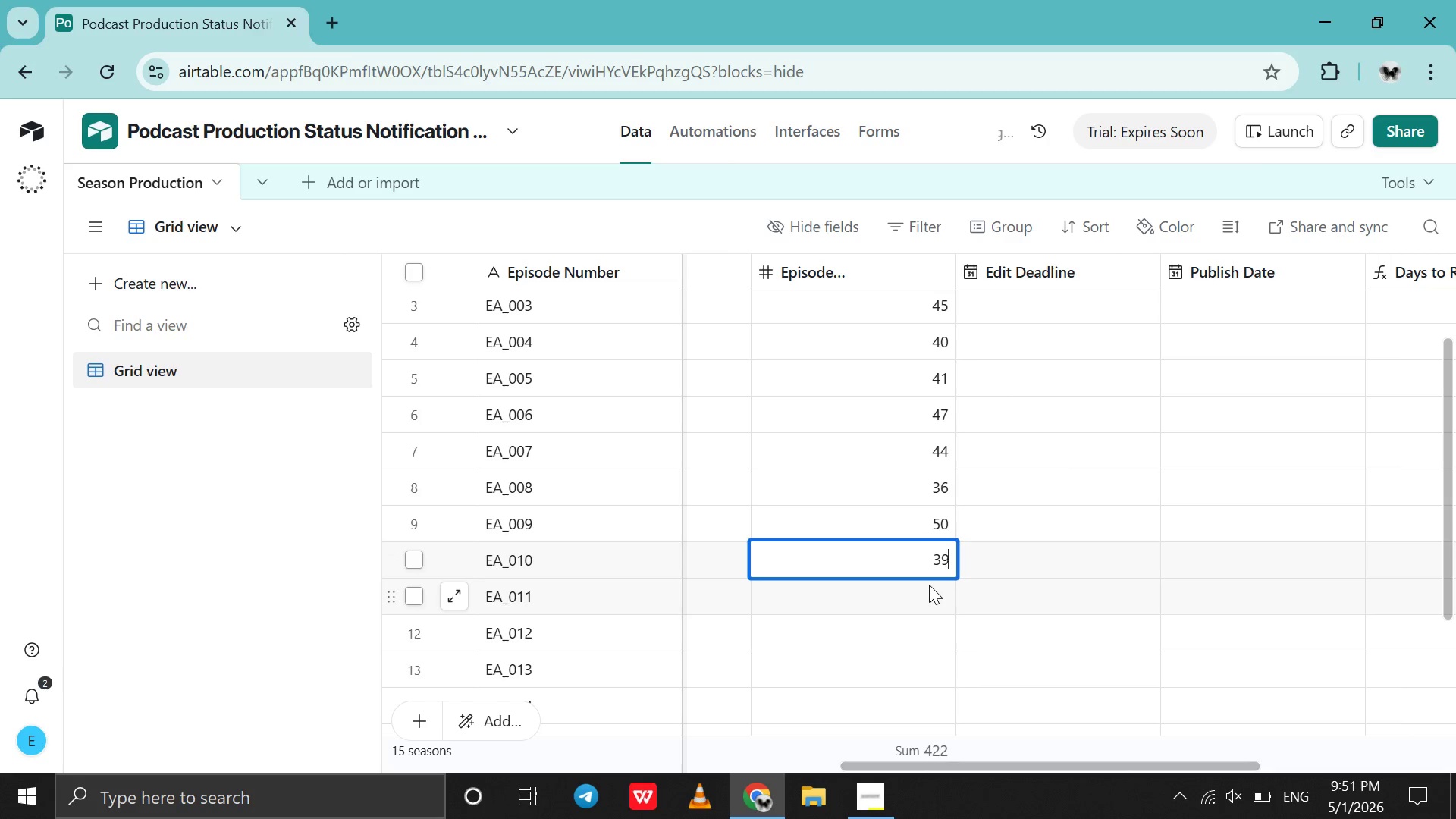 
left_click([929, 585])
 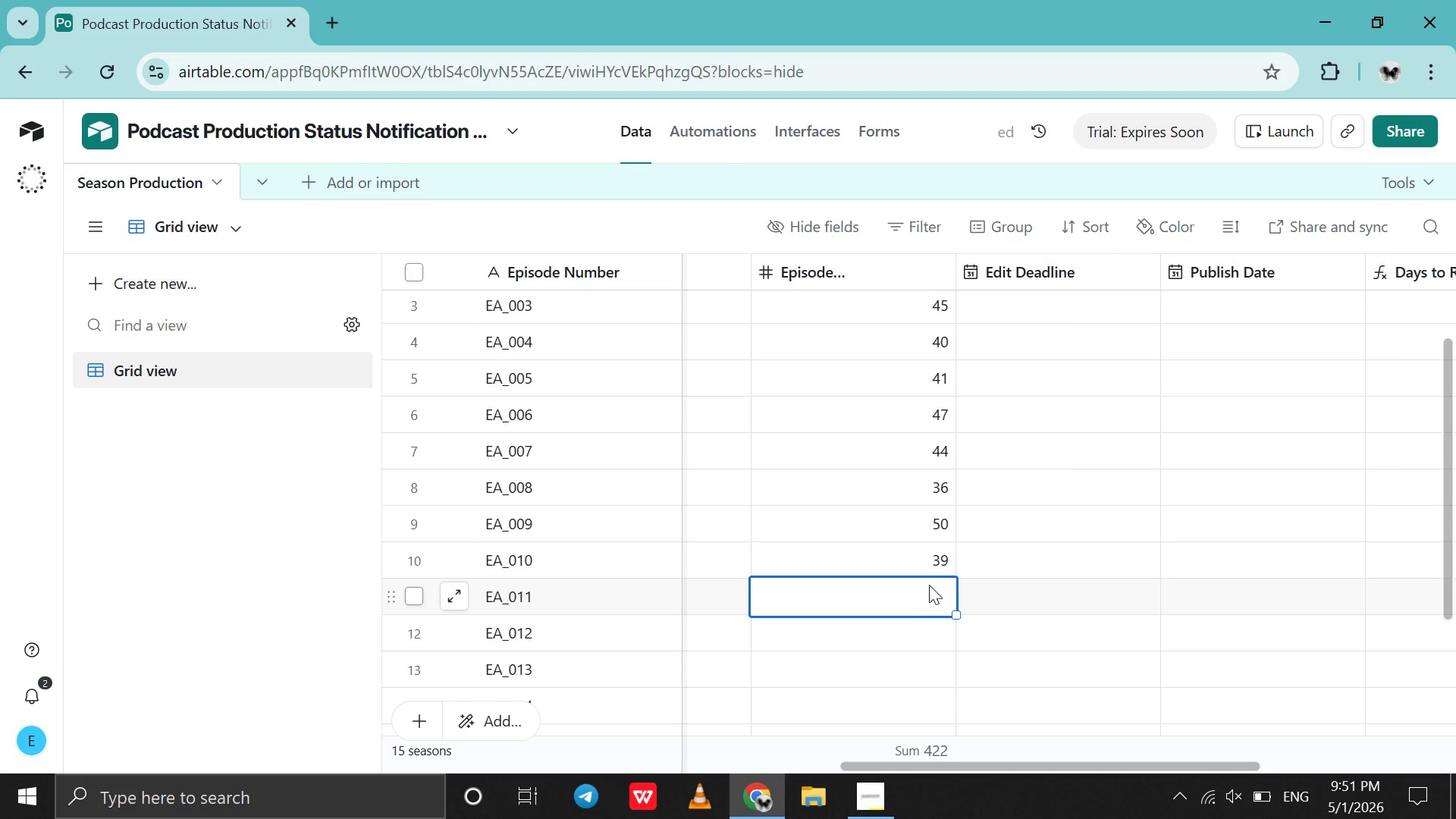 
type(43)
 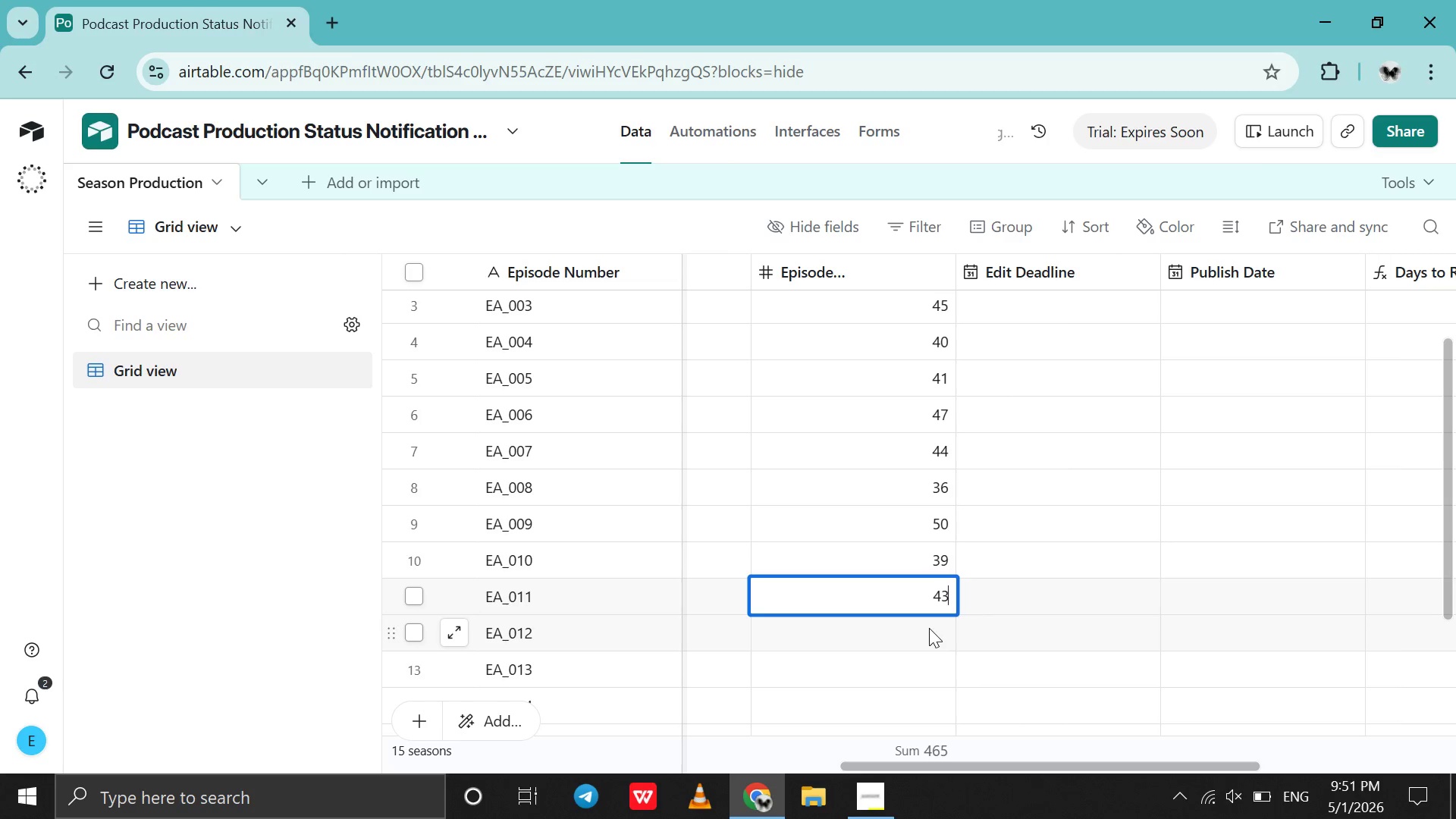 
left_click([929, 627])
 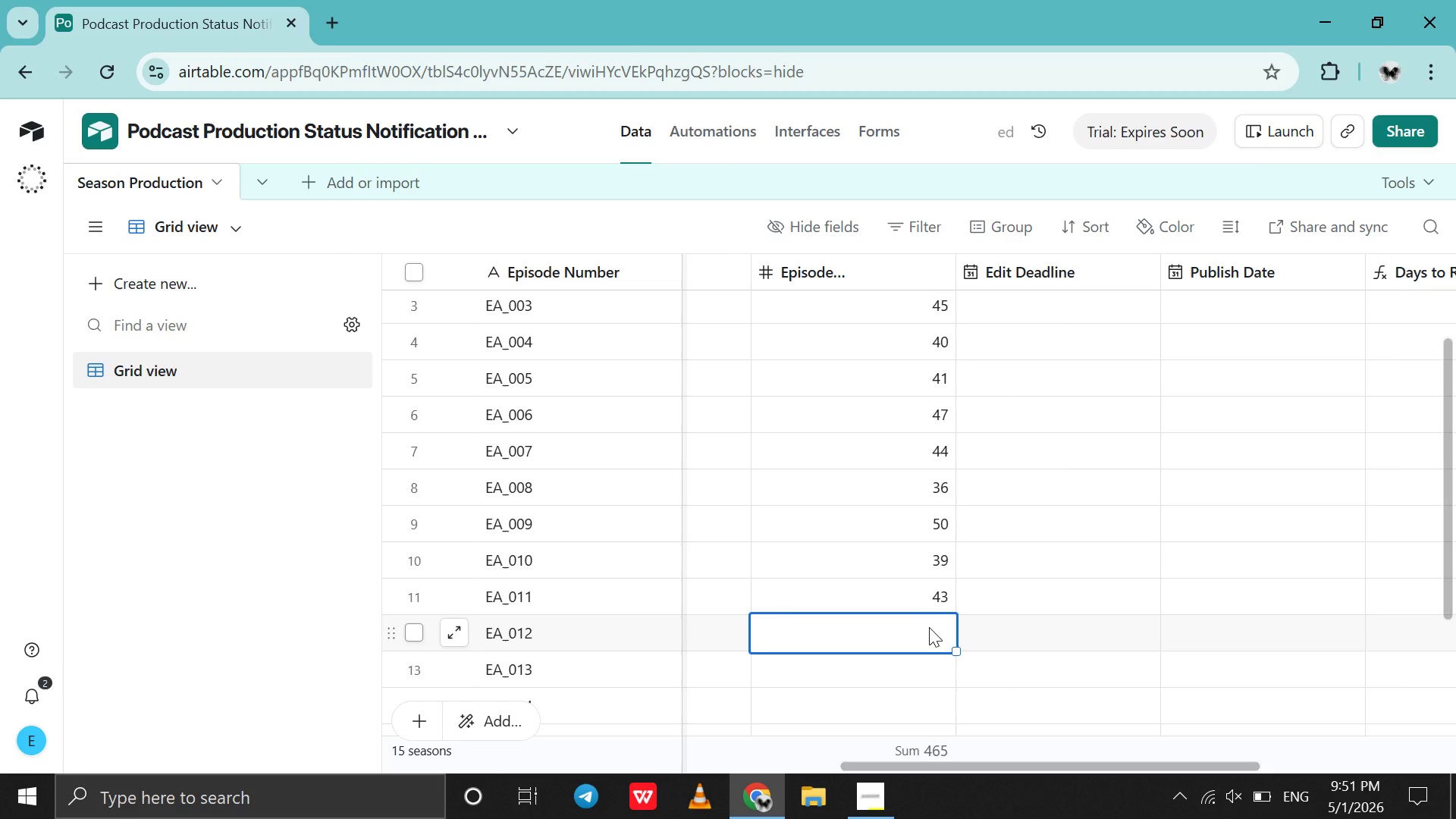 
scroll: coordinate [929, 627], scroll_direction: down, amount: 1.0
 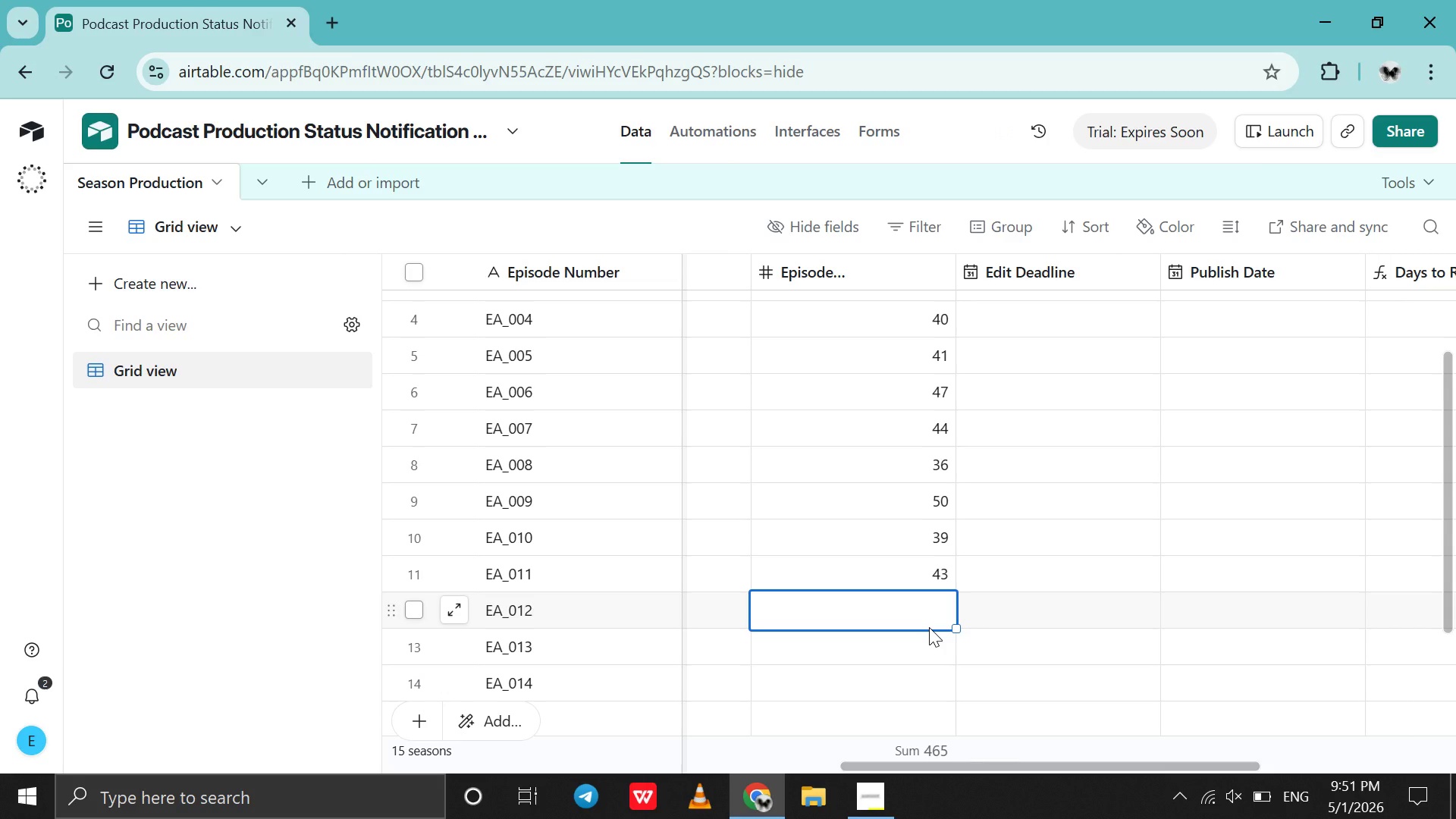 
type(48)
key(Backspace)
type(6)
 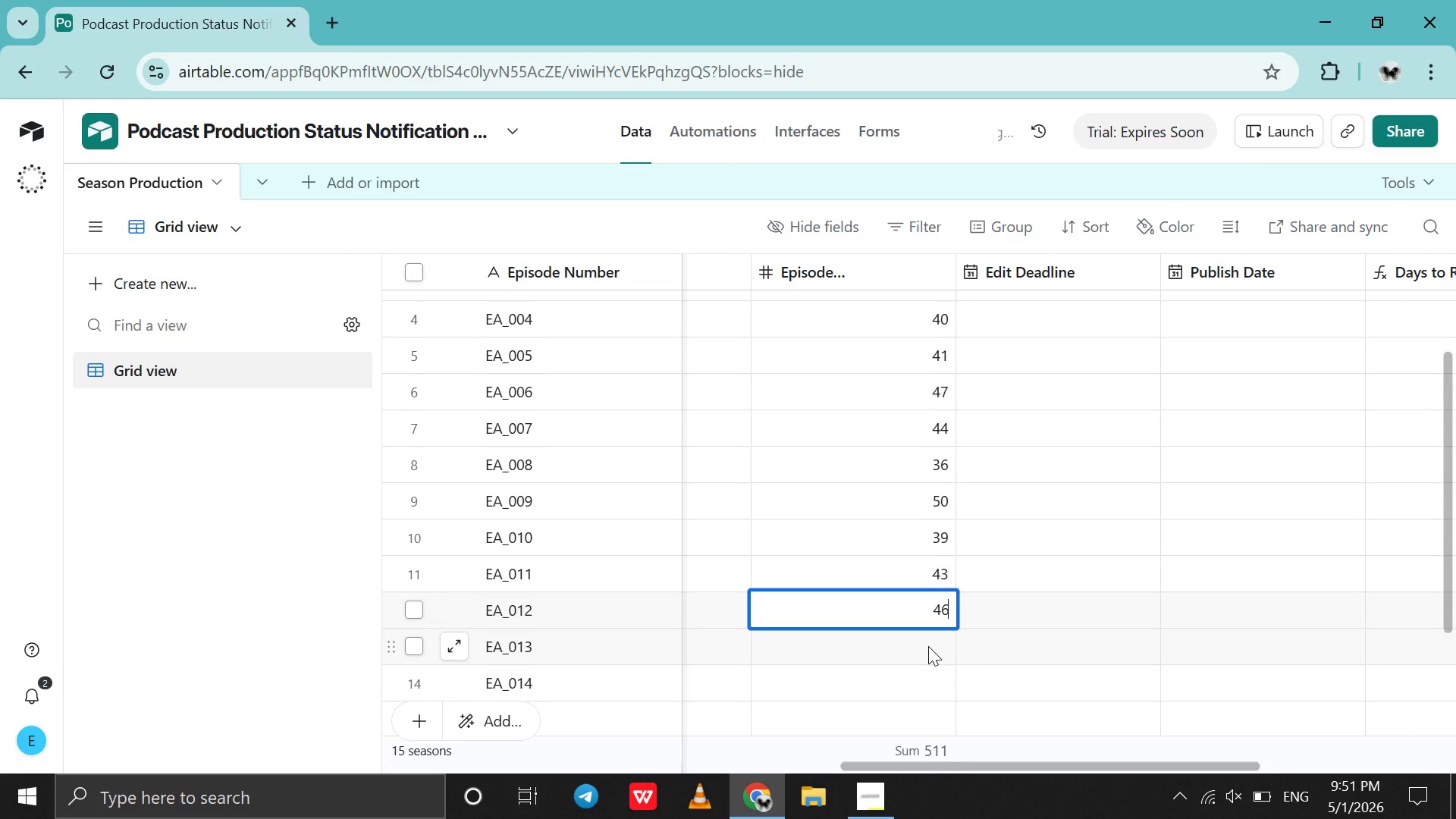 
left_click([928, 646])
 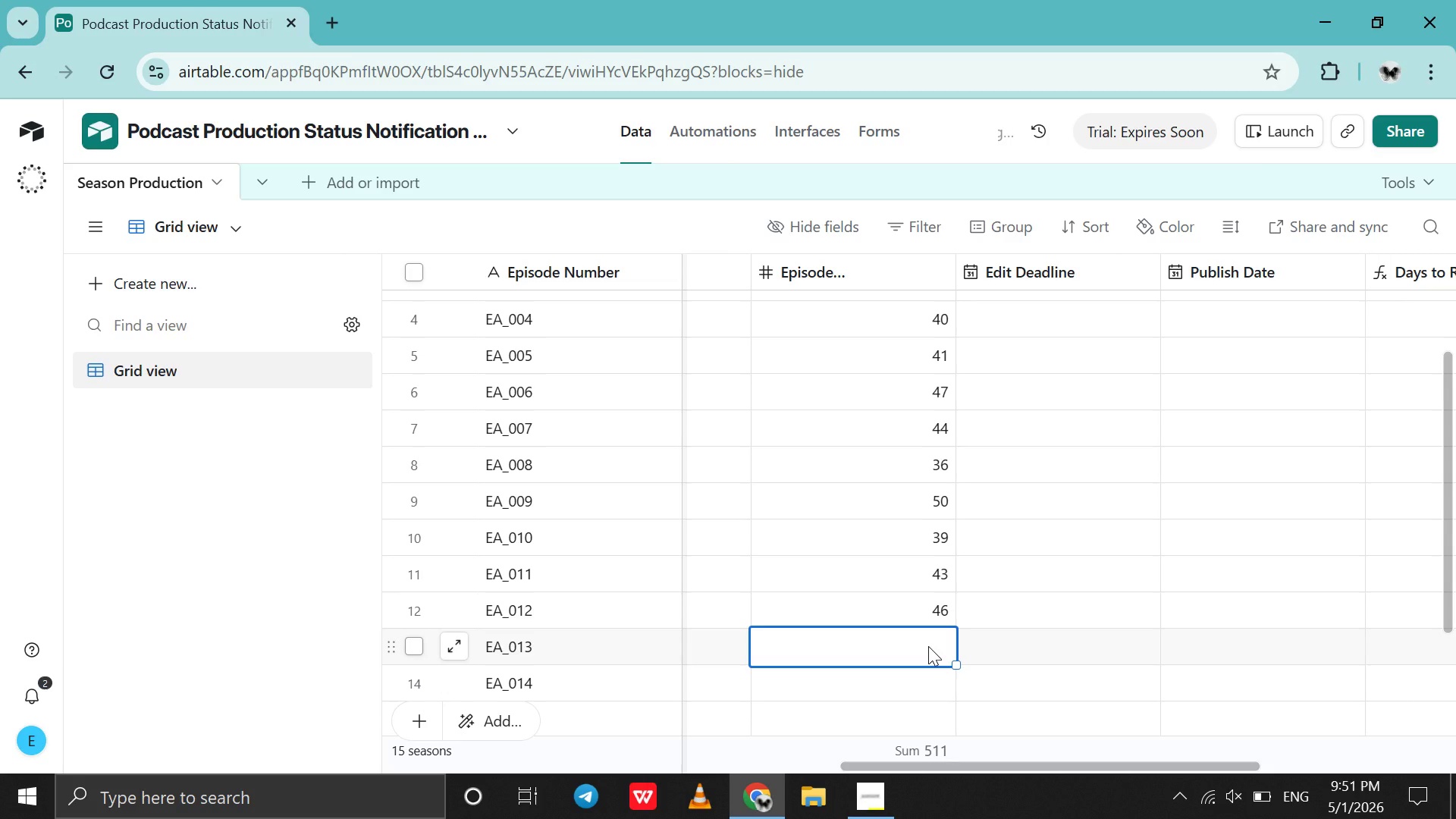 
type(48)
 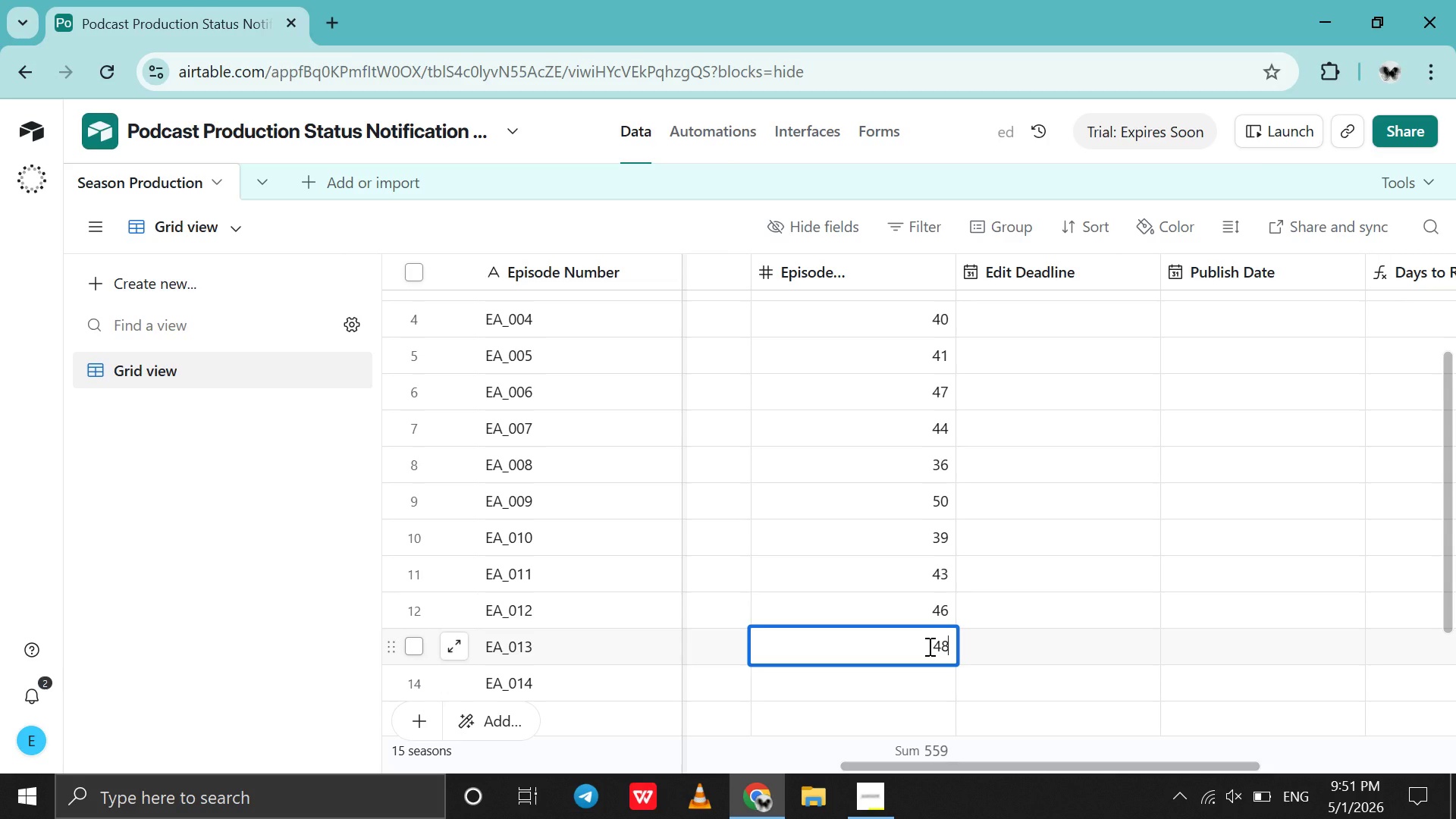 
scroll: coordinate [928, 646], scroll_direction: down, amount: 2.0
 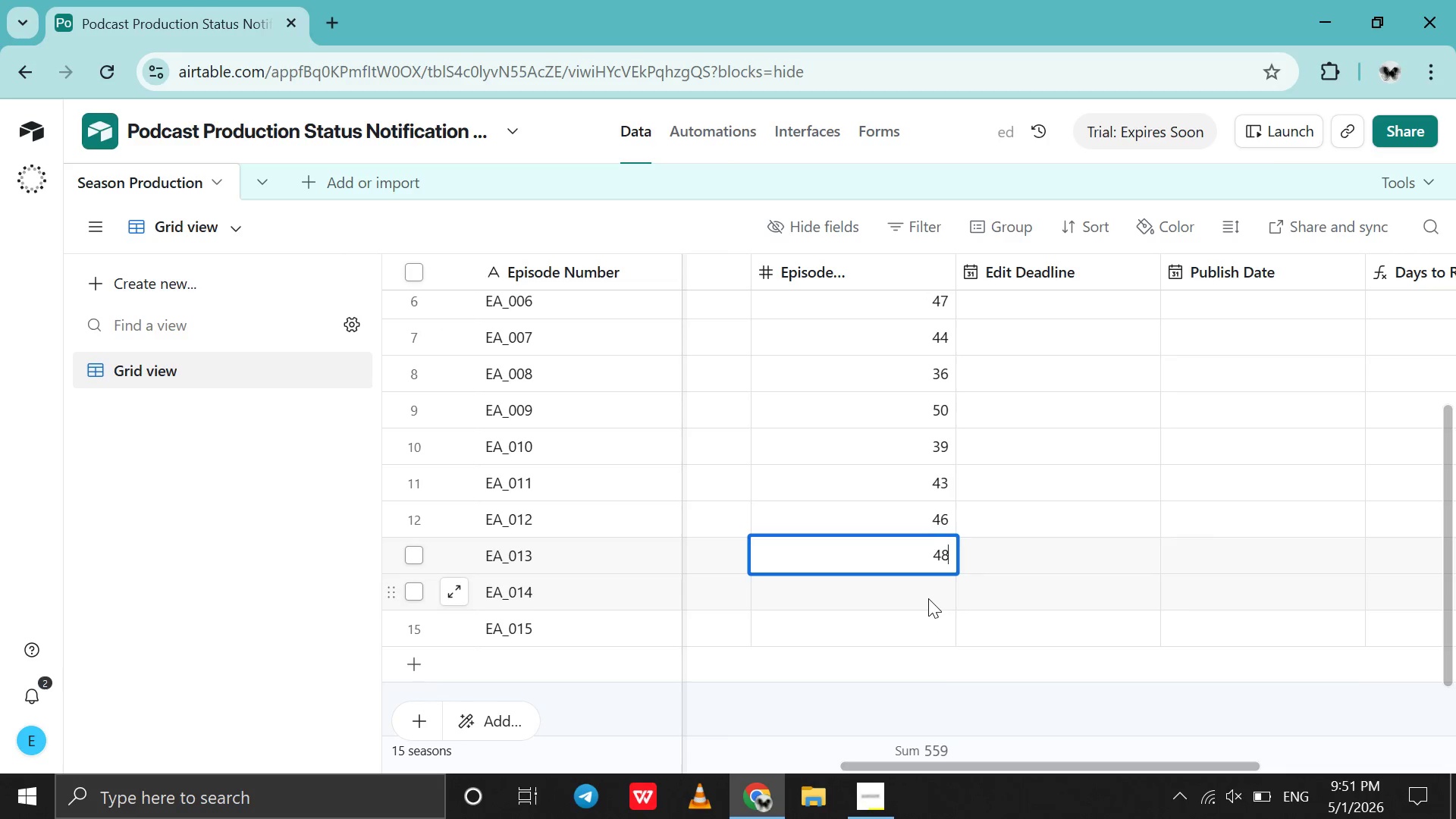 
left_click([928, 598])
 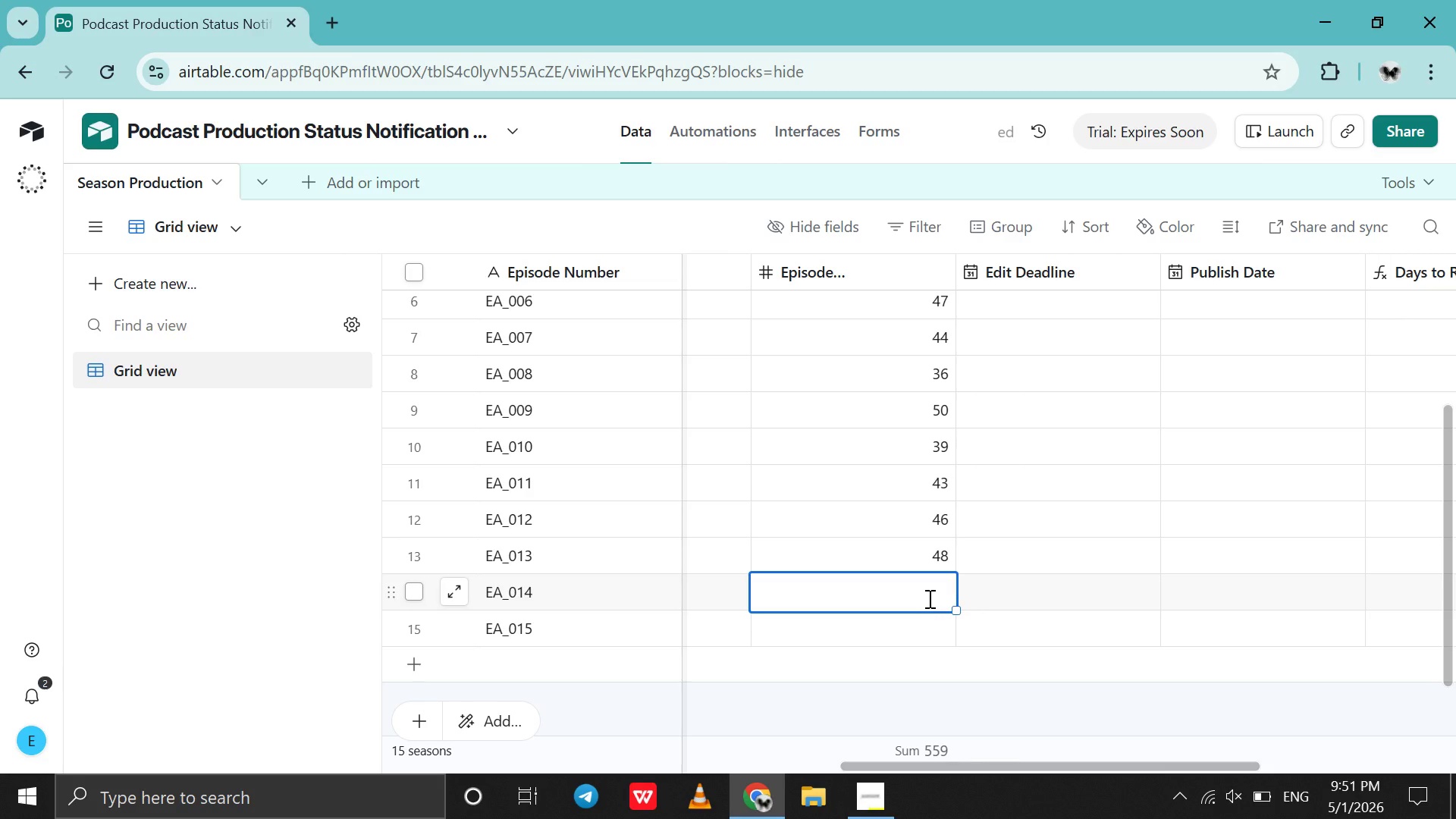 
type(42)
 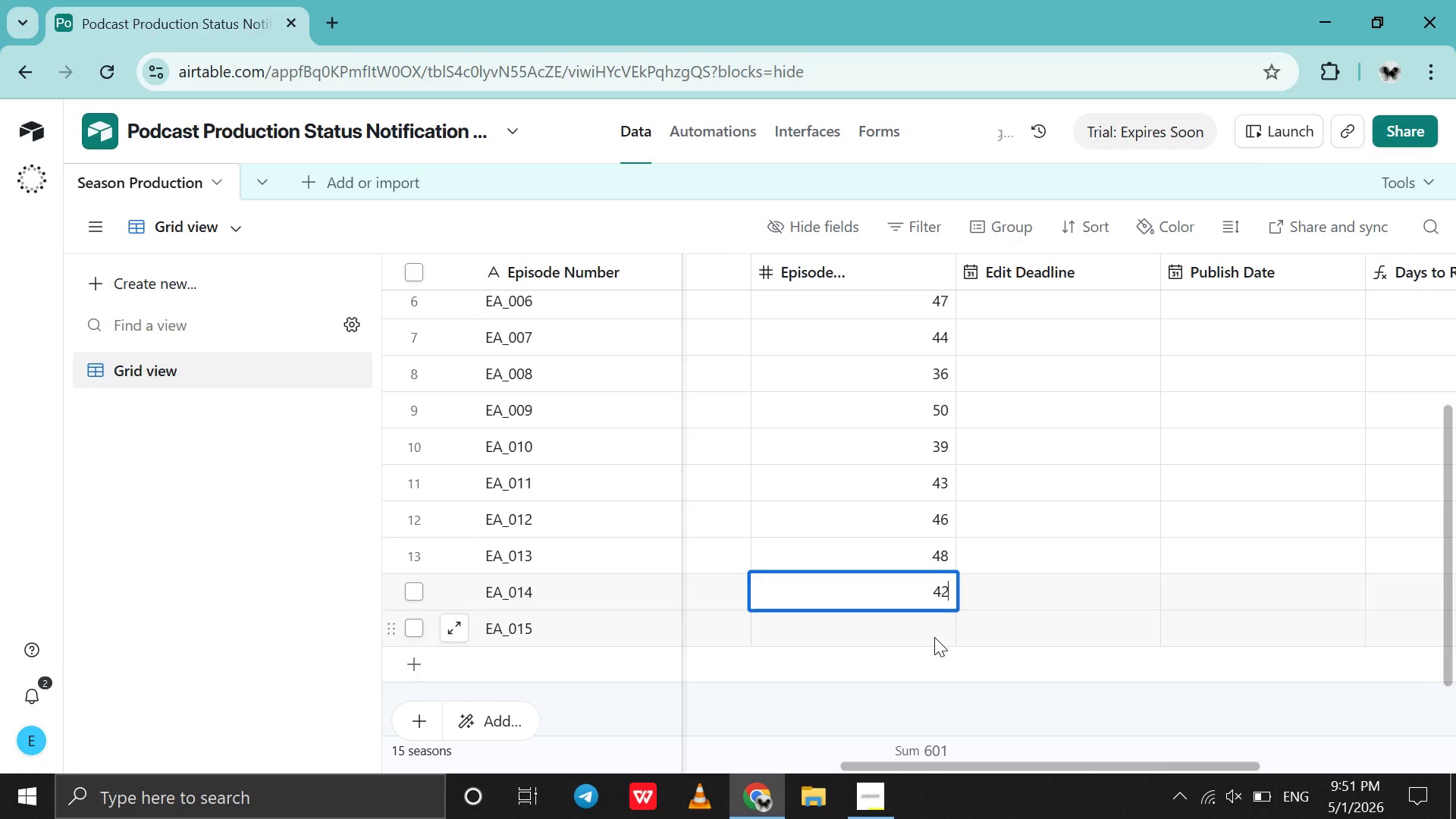 
left_click([934, 637])
 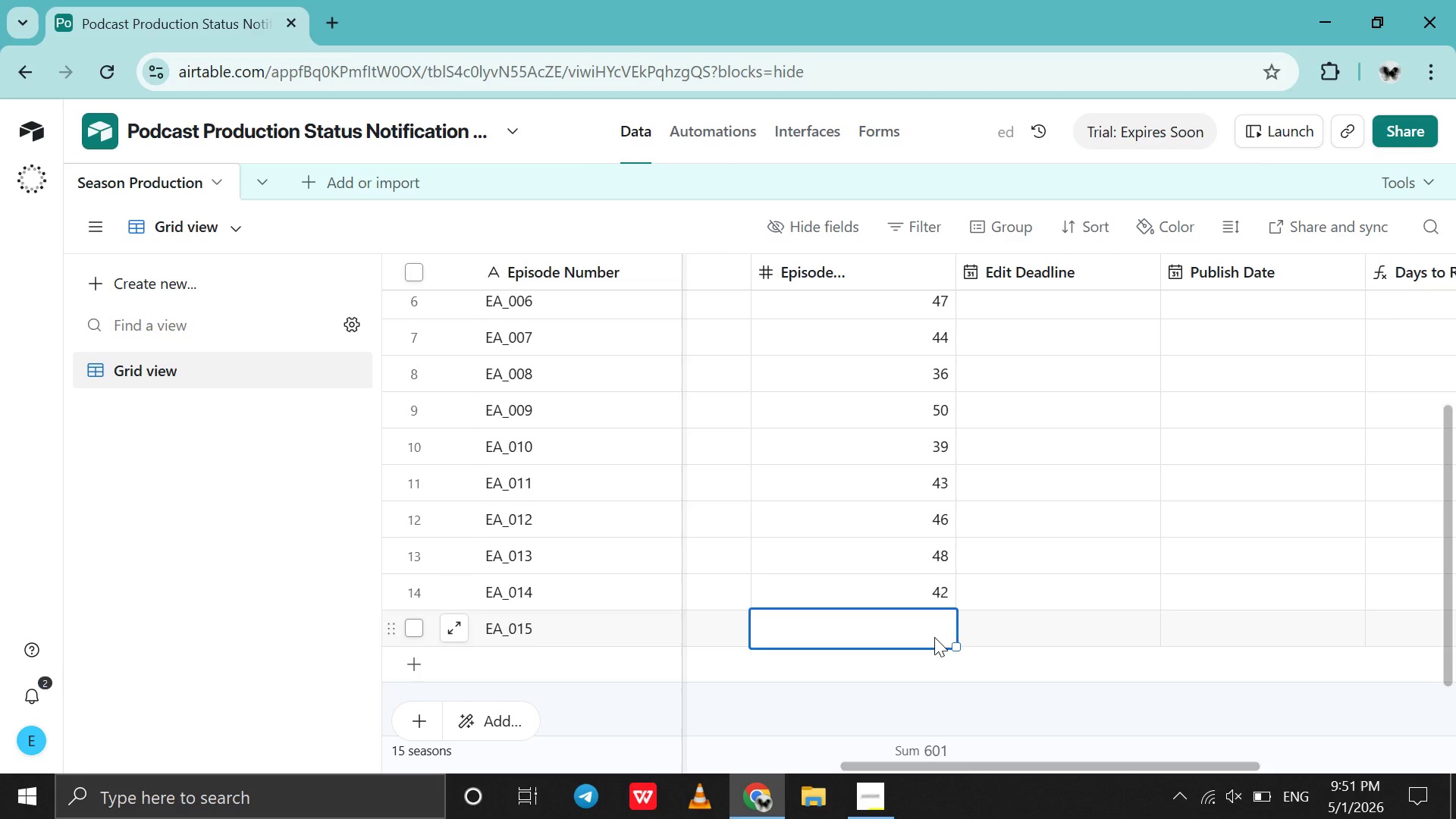 
type(44)
 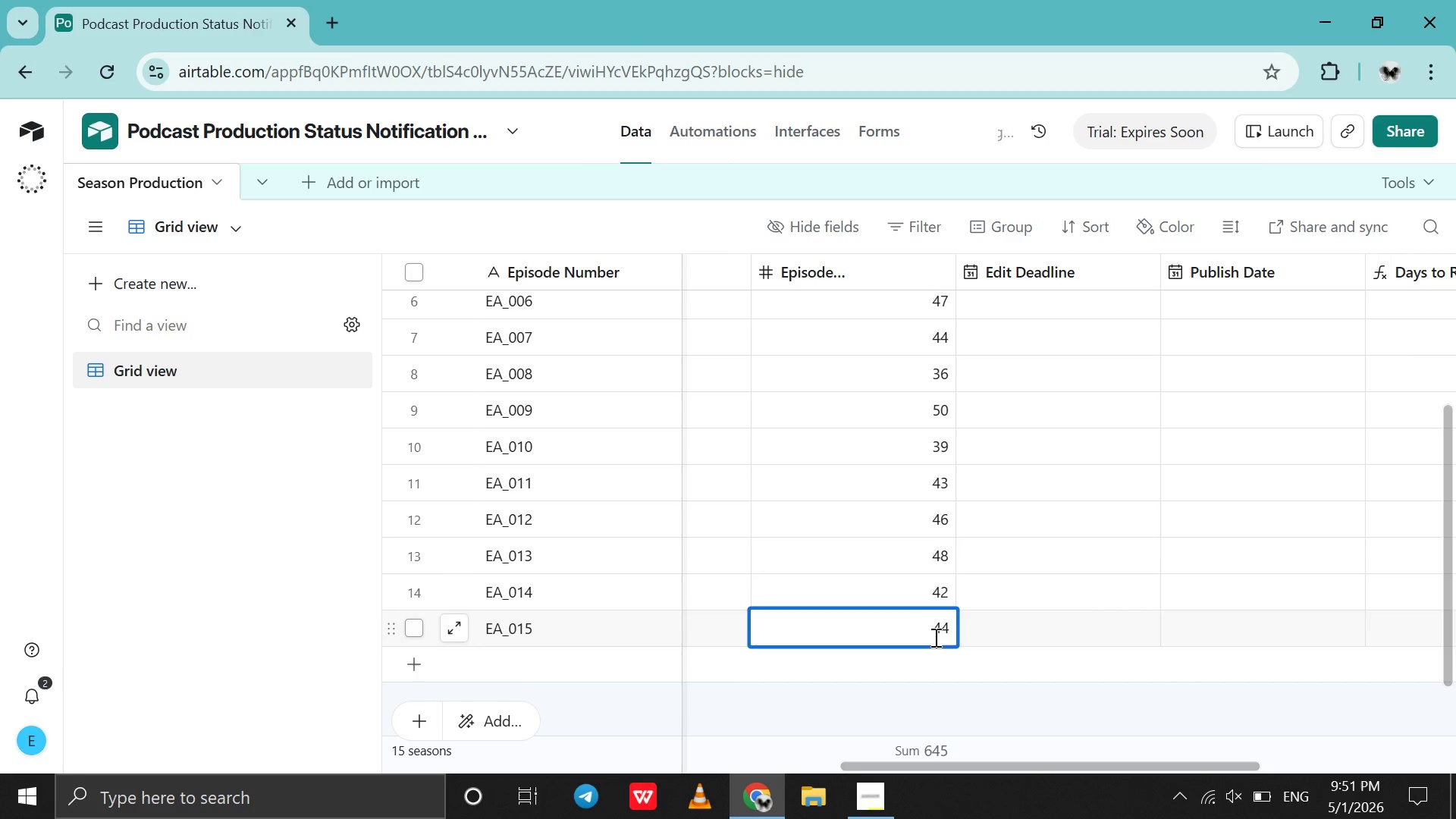 
scroll: coordinate [934, 637], scroll_direction: up, amount: 93.0
 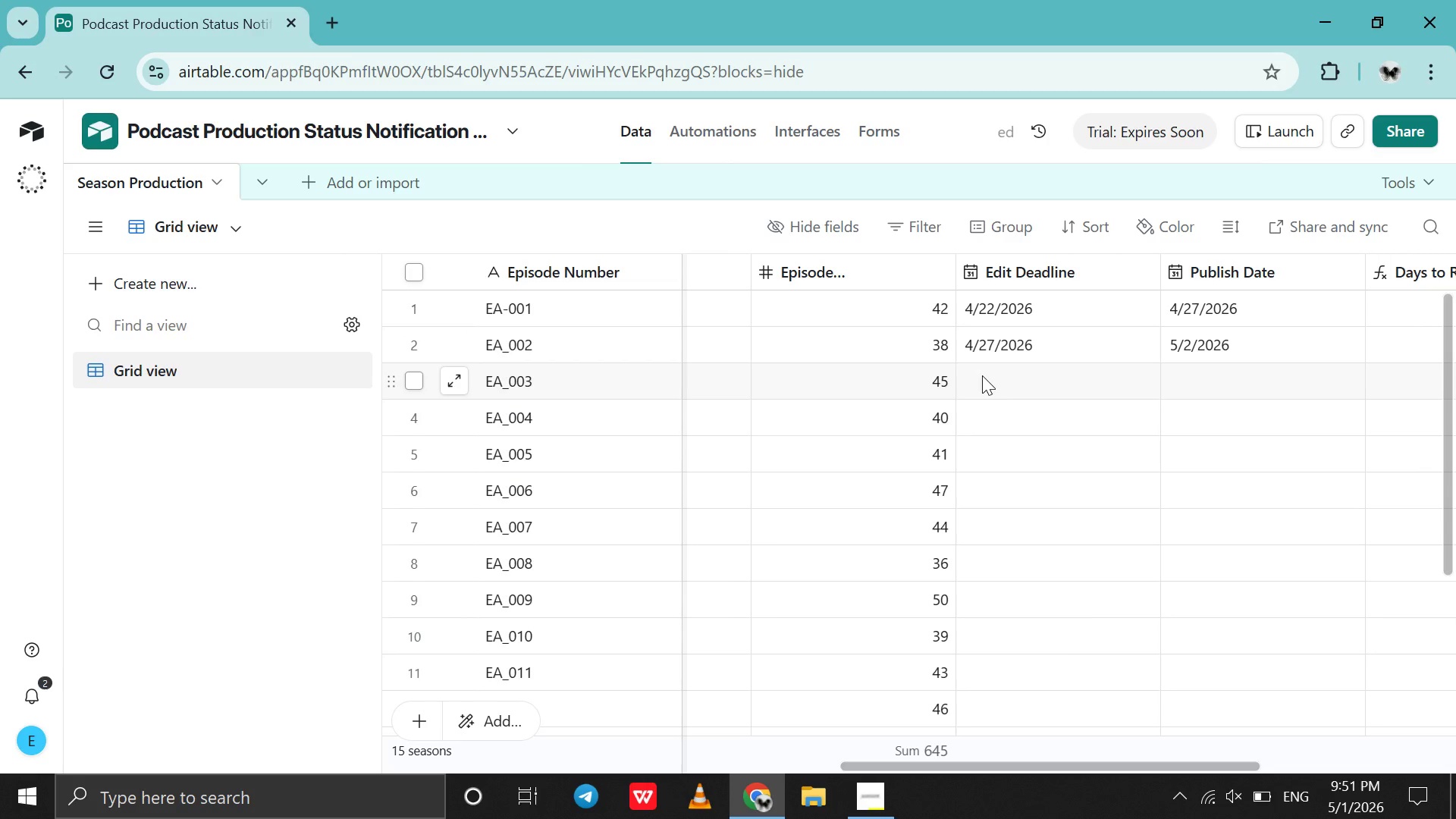 
left_click([982, 375])
 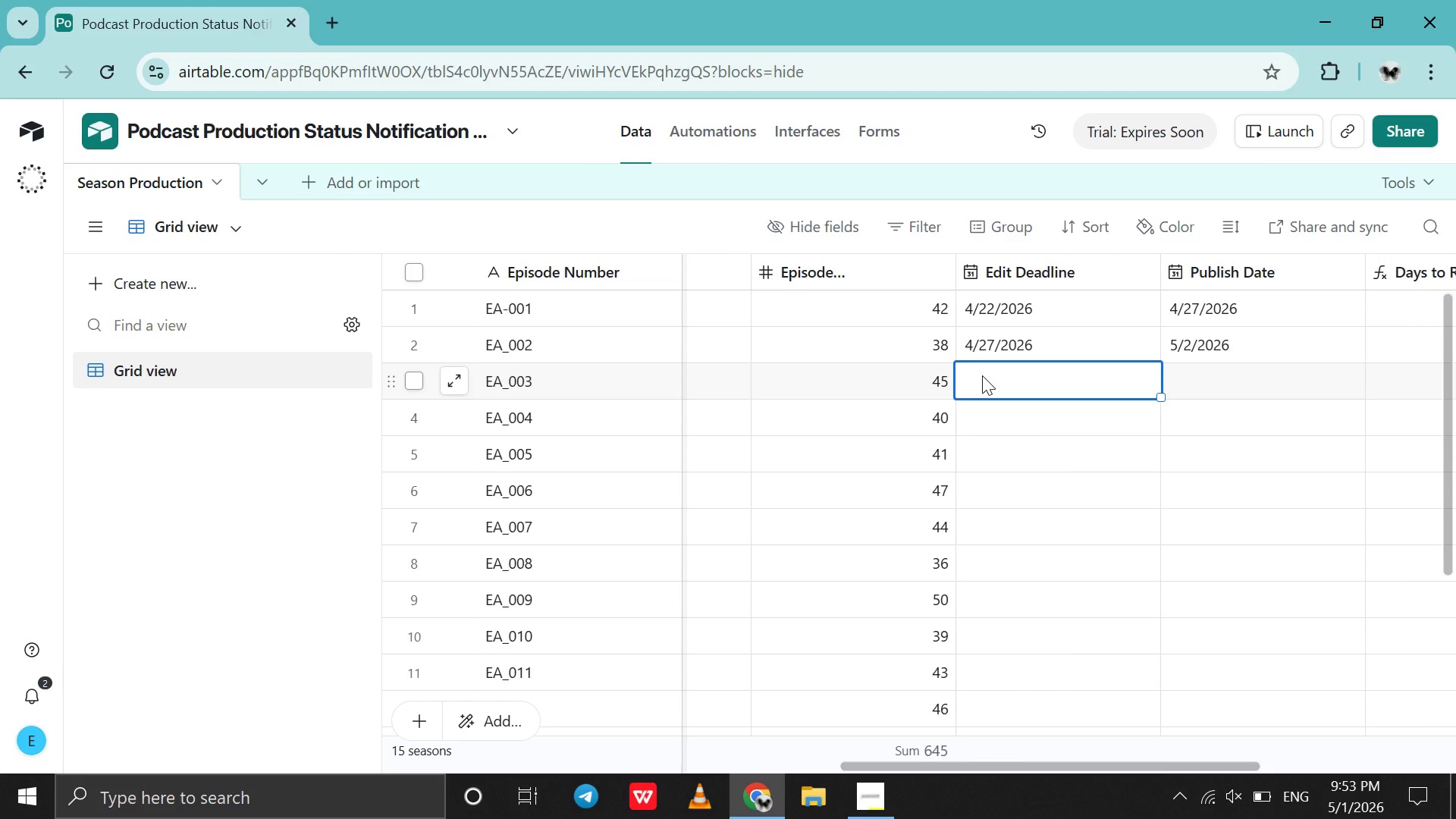 
wait(84.33)
 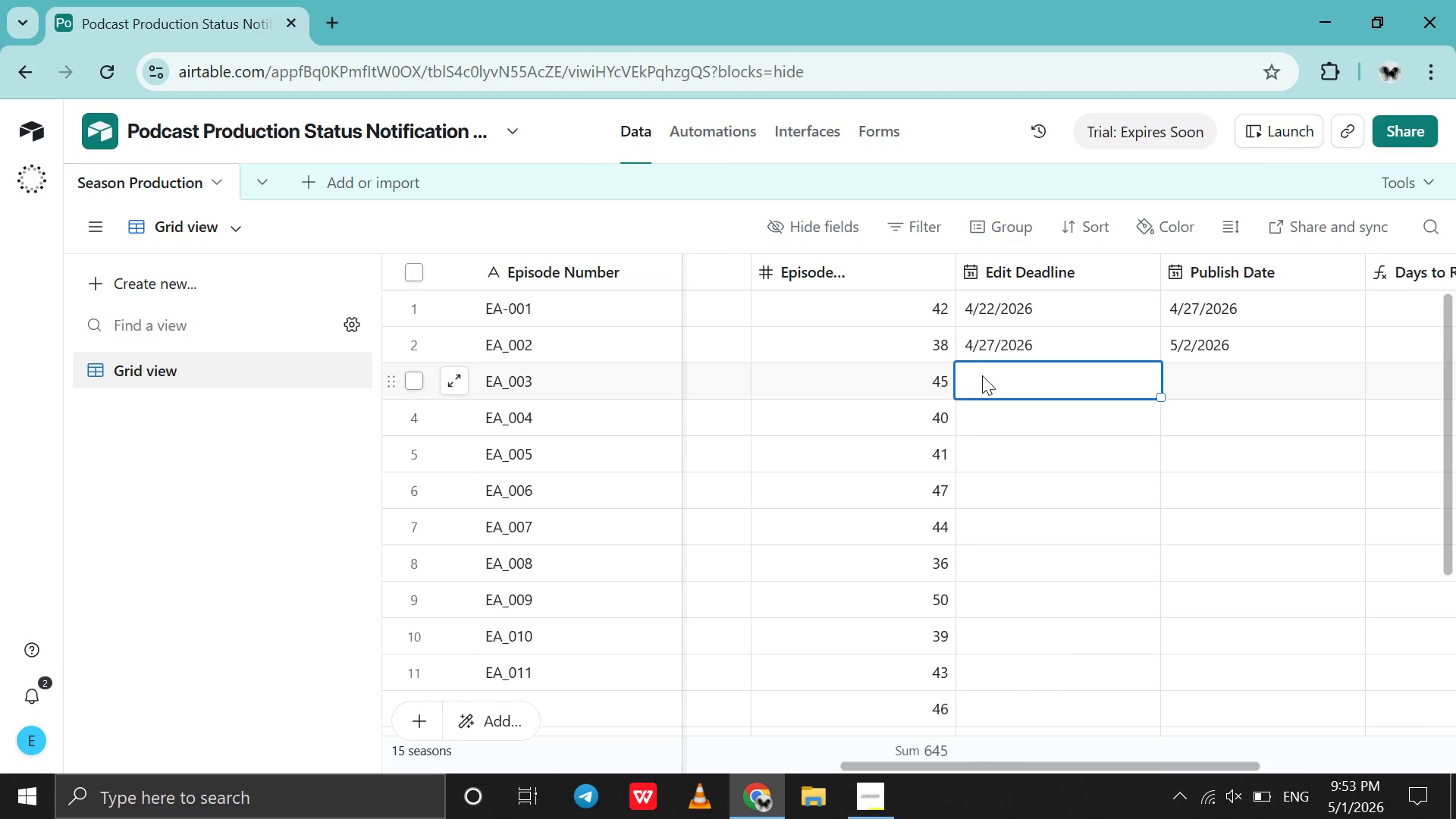 
left_click([982, 375])
 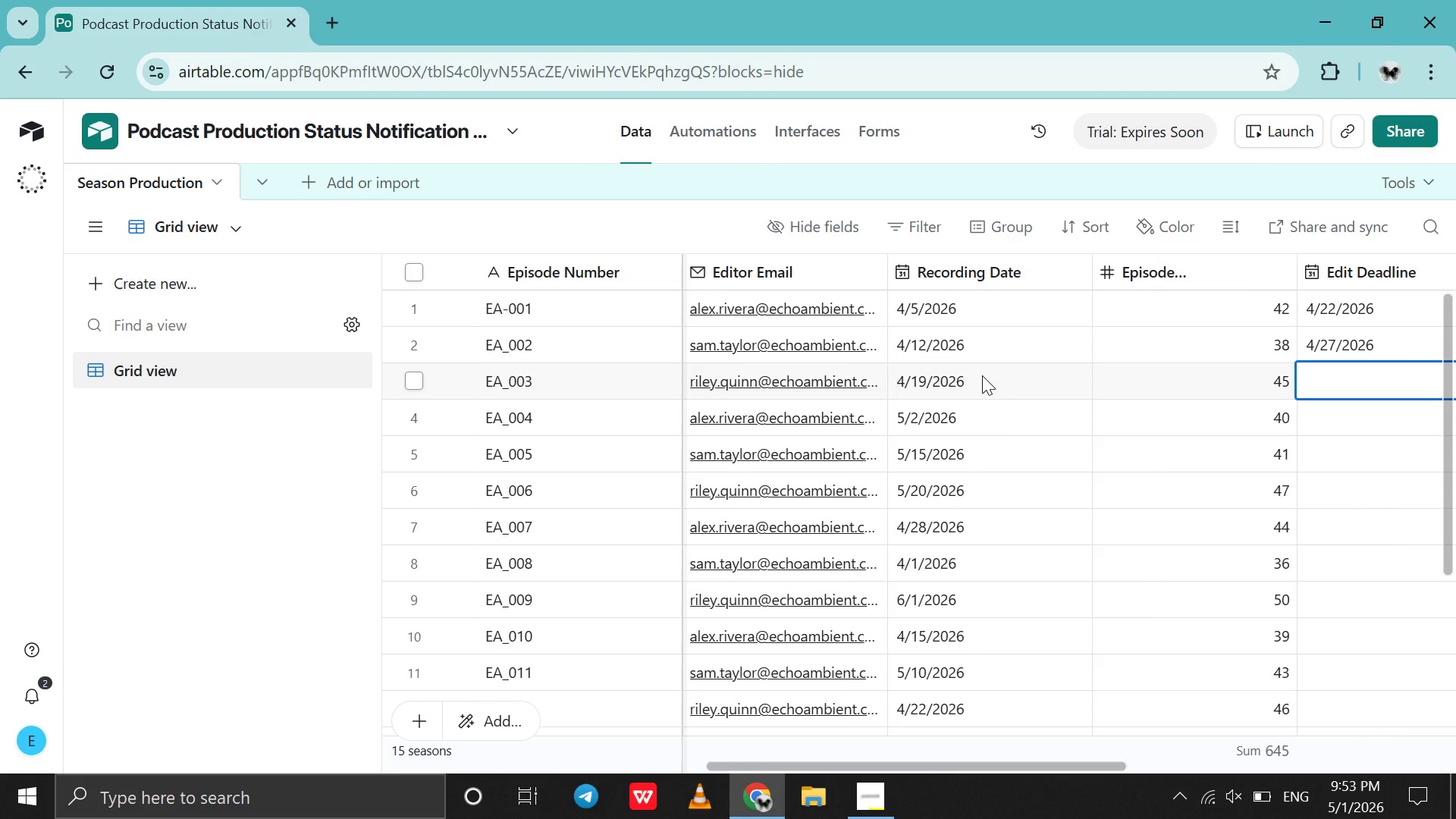 
scroll: coordinate [982, 375], scroll_direction: up, amount: 2.0
 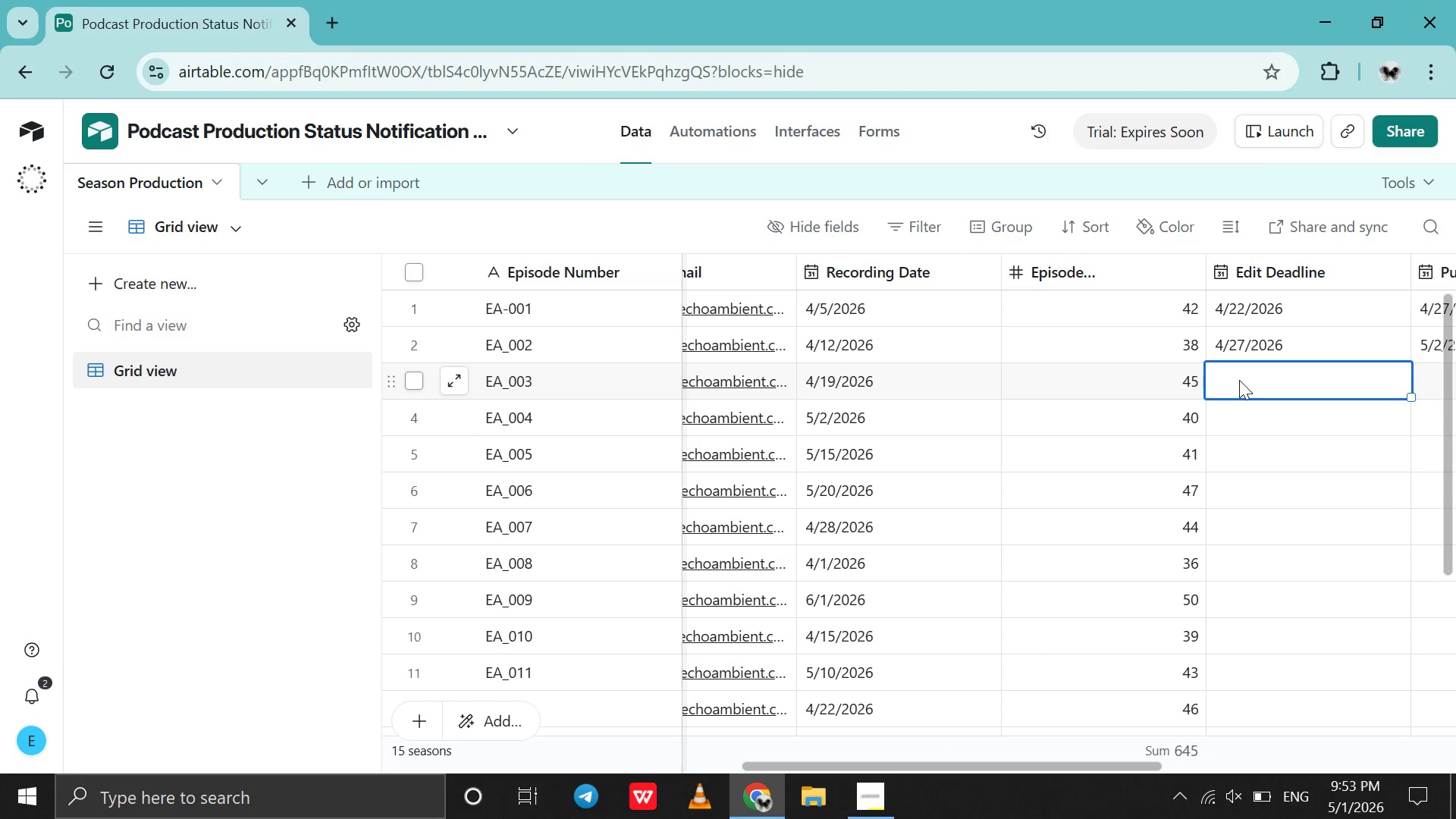 
left_click([1247, 380])
 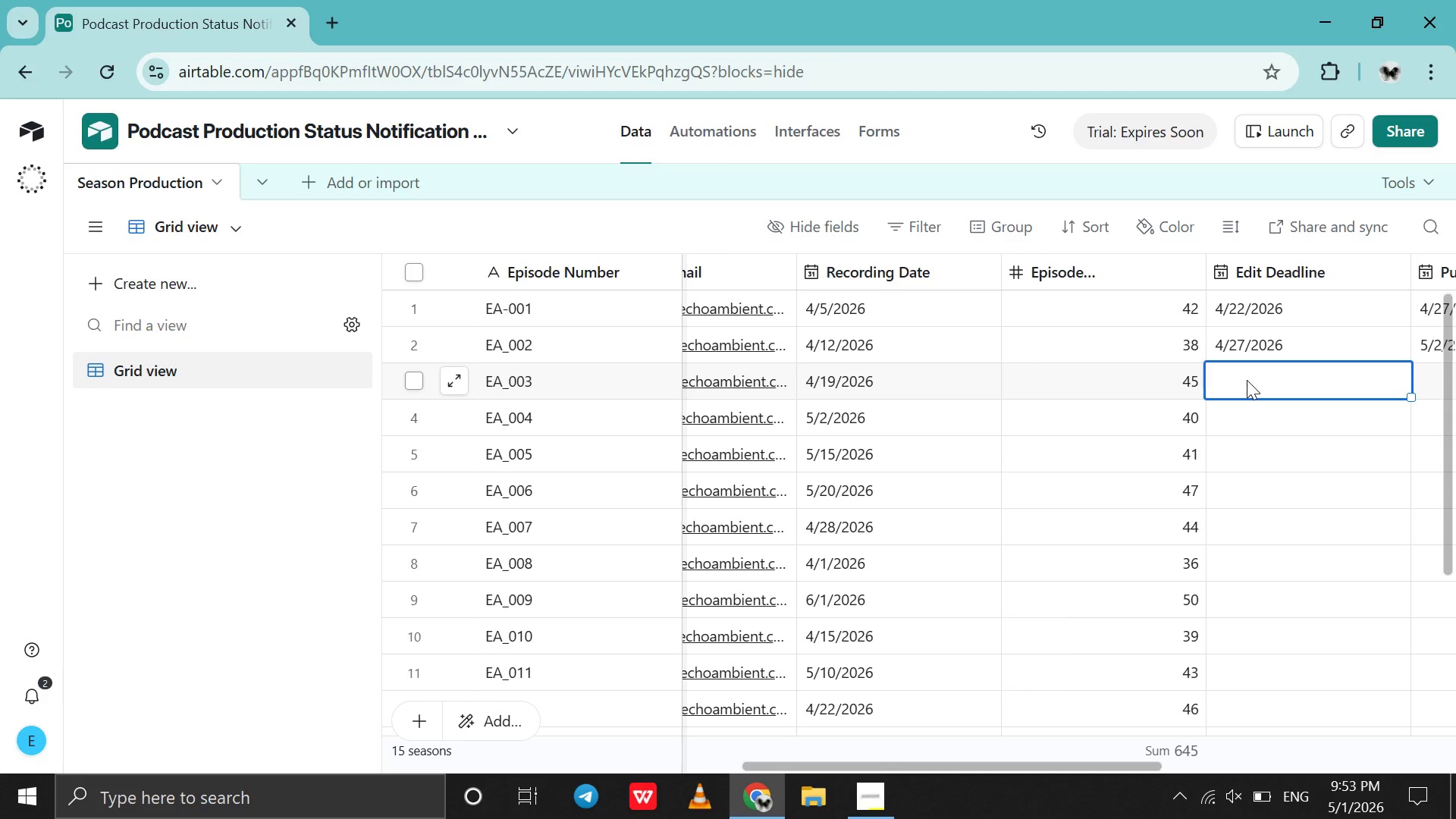 
double_click([1247, 380])
 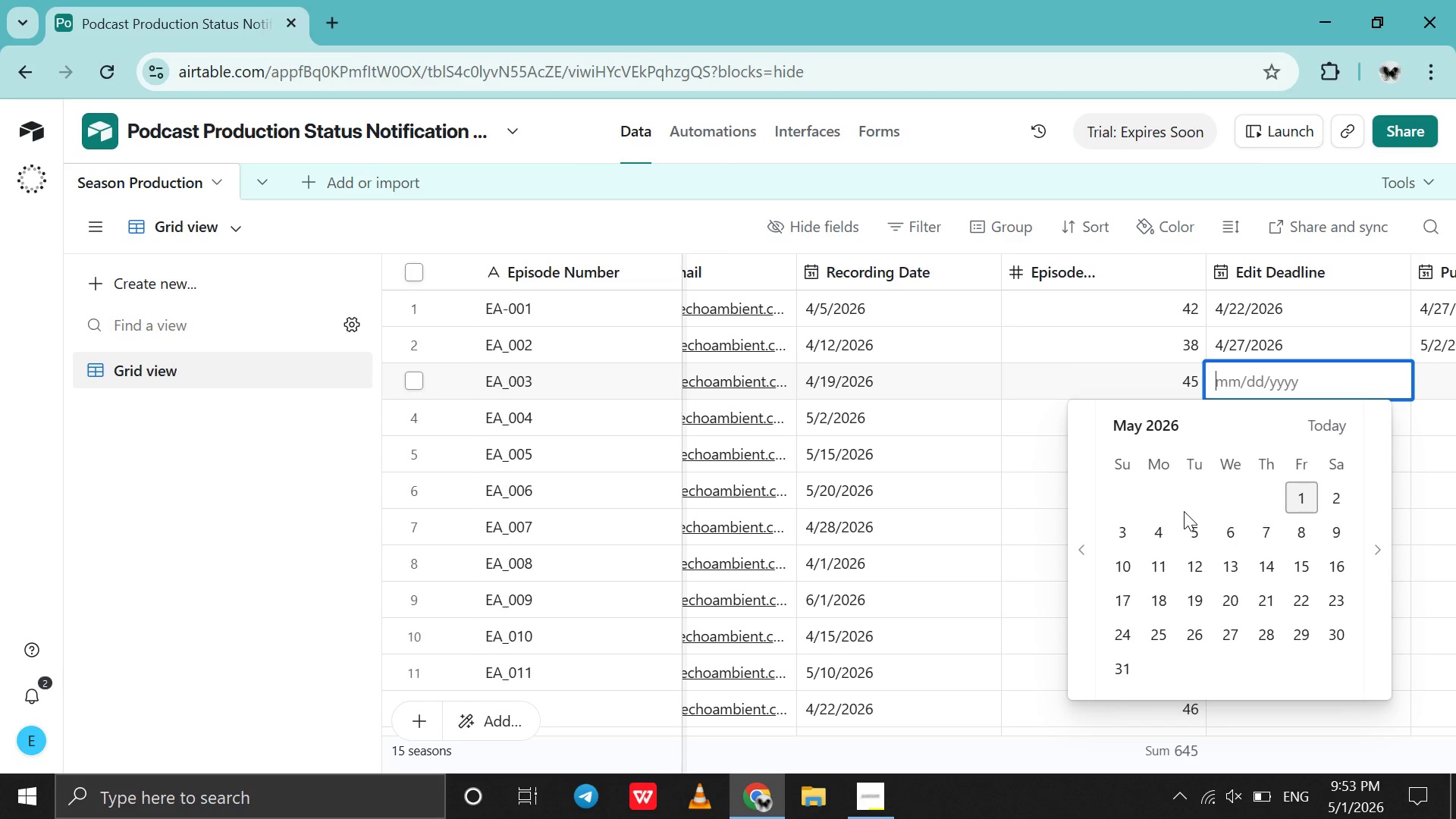 
wait(12.45)
 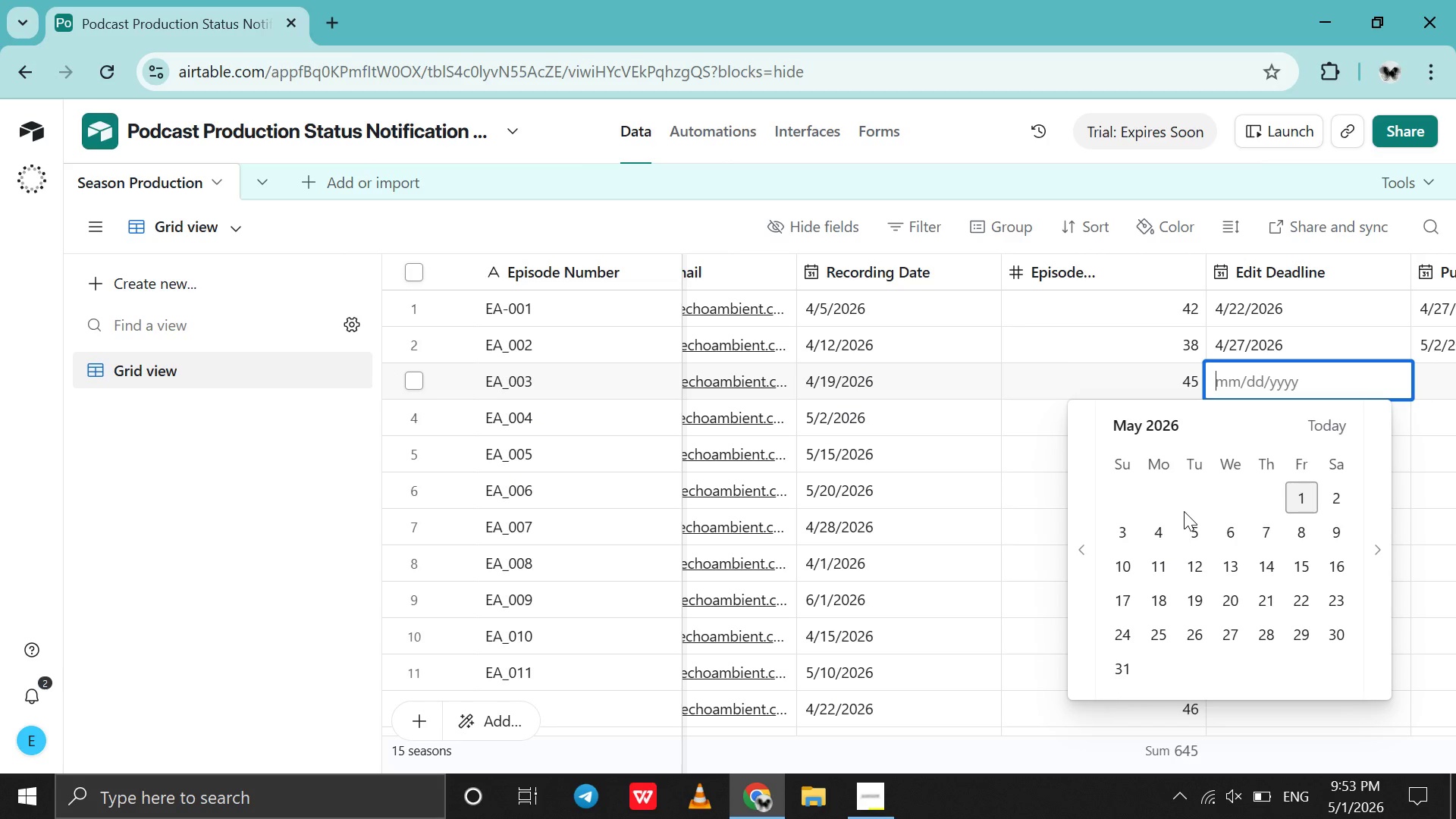 
left_click([1382, 514])
 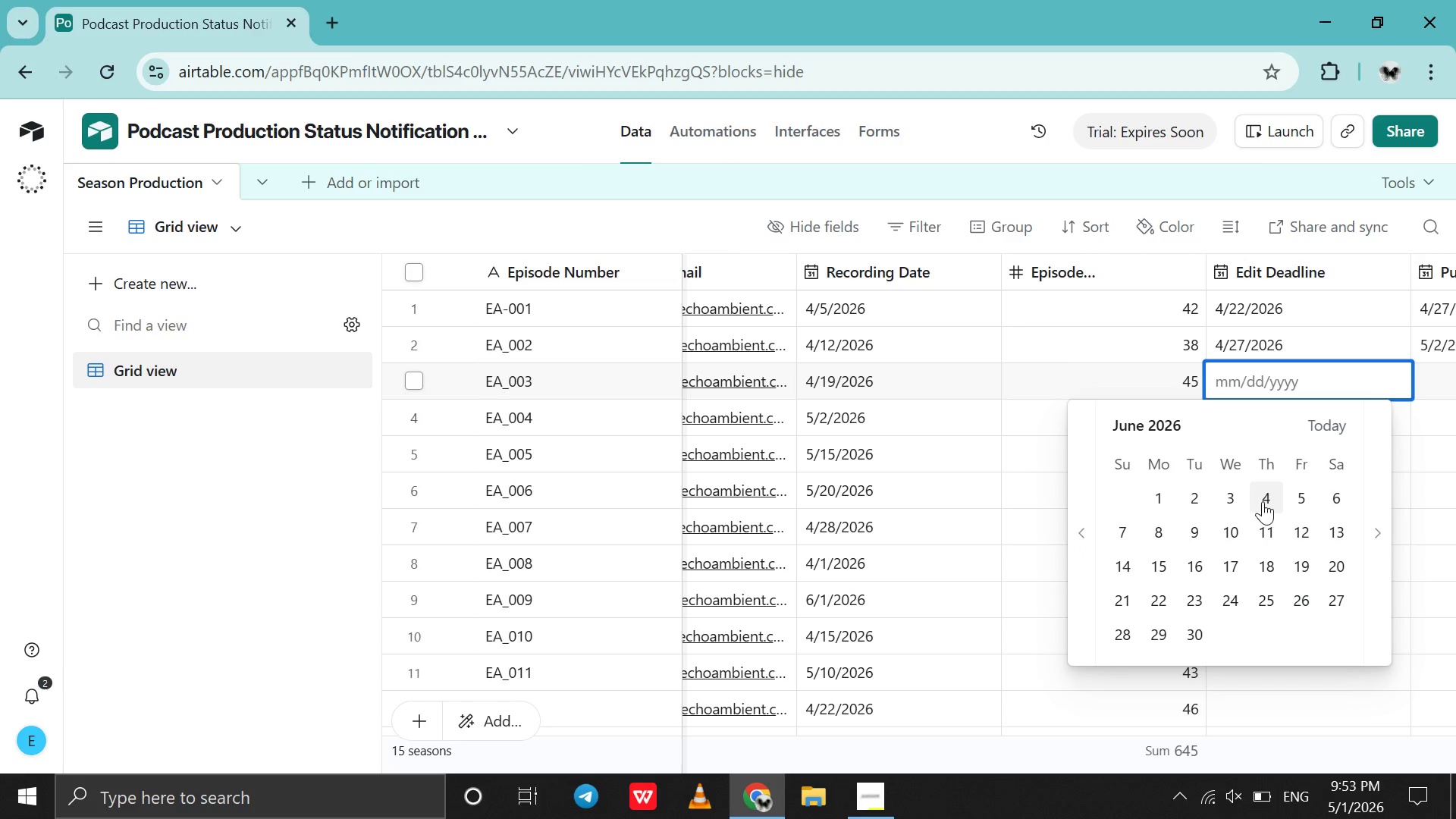 
left_click([1263, 501])
 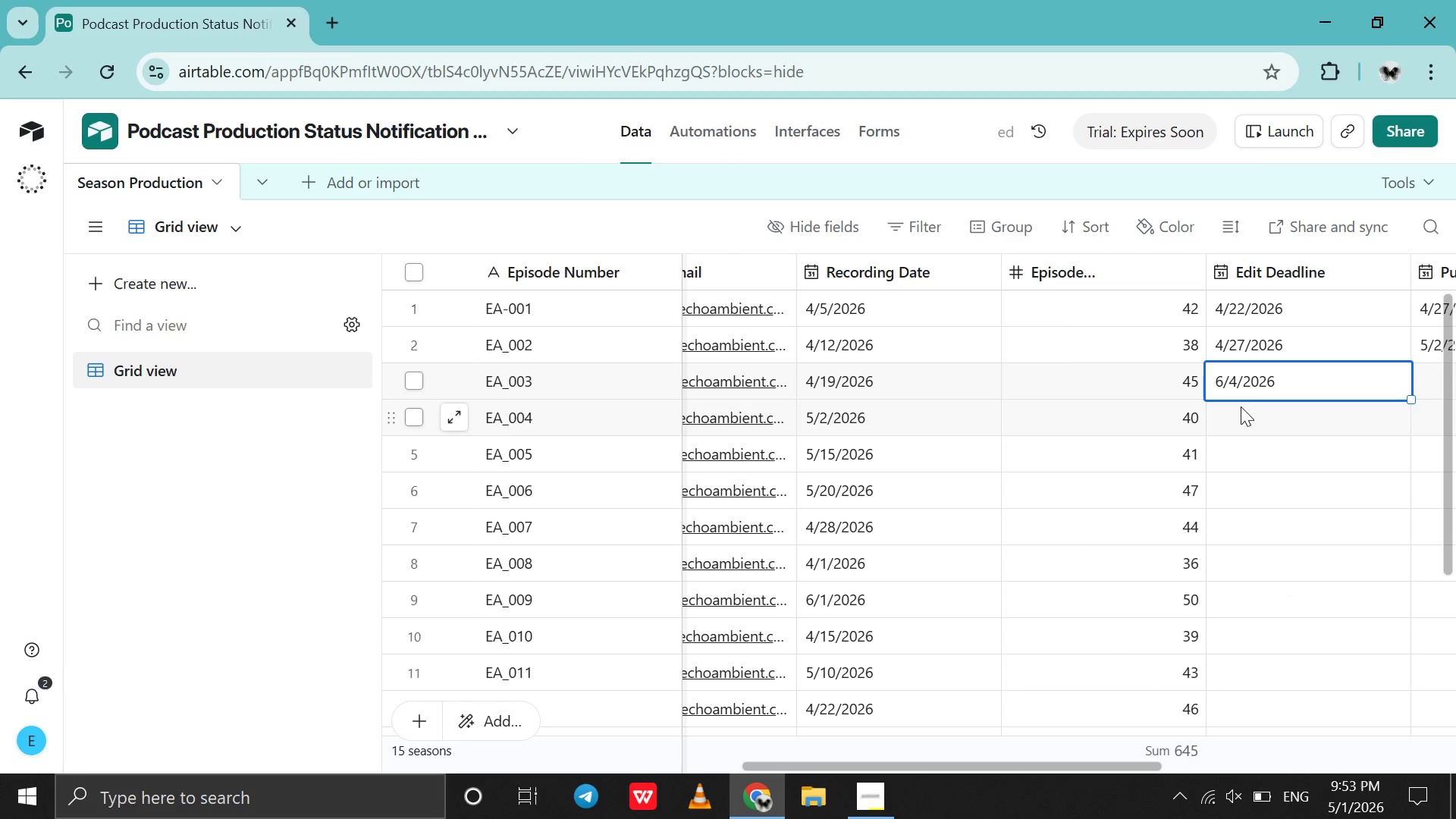 
double_click([1241, 381])
 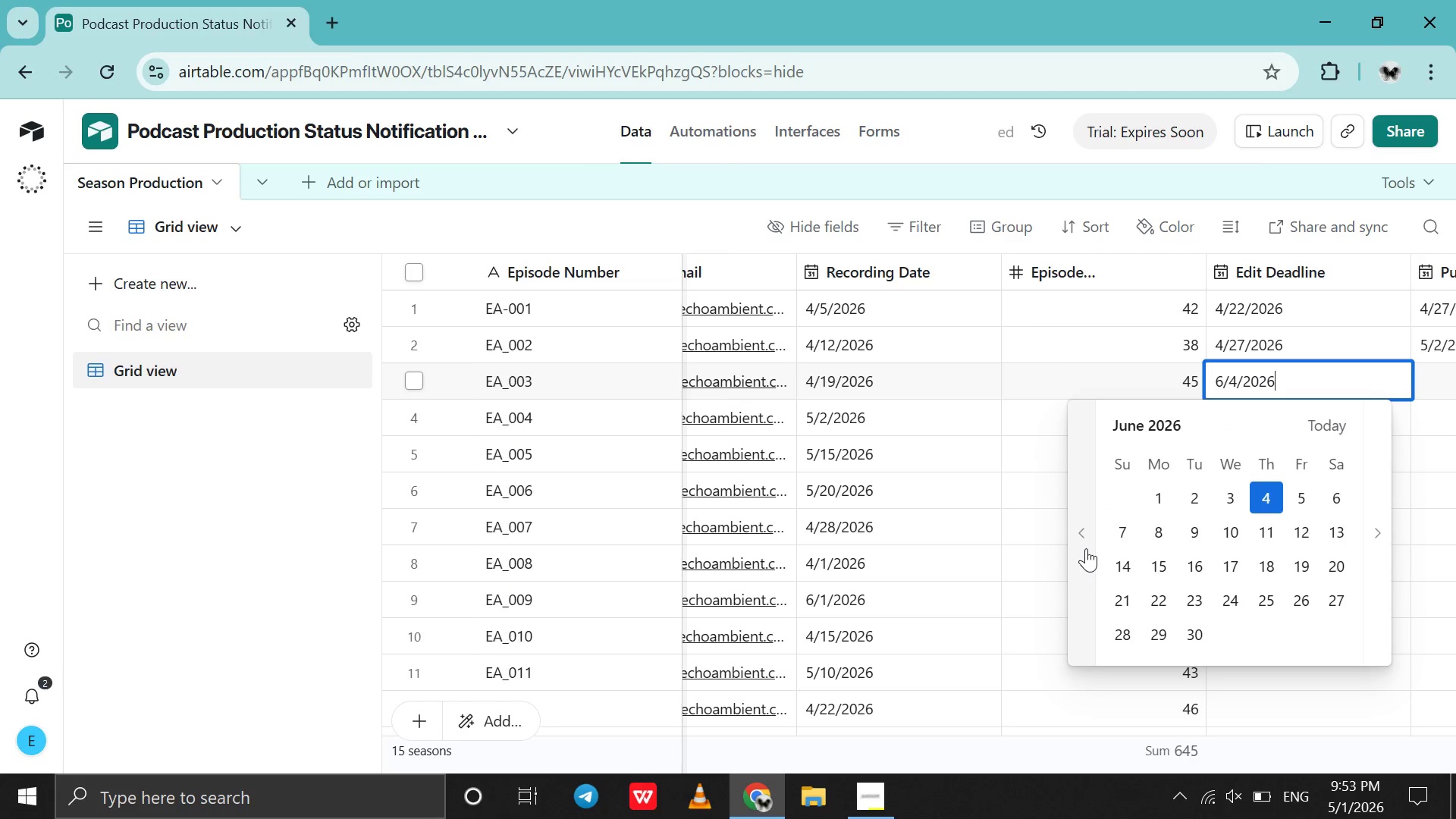 
left_click([1086, 548])
 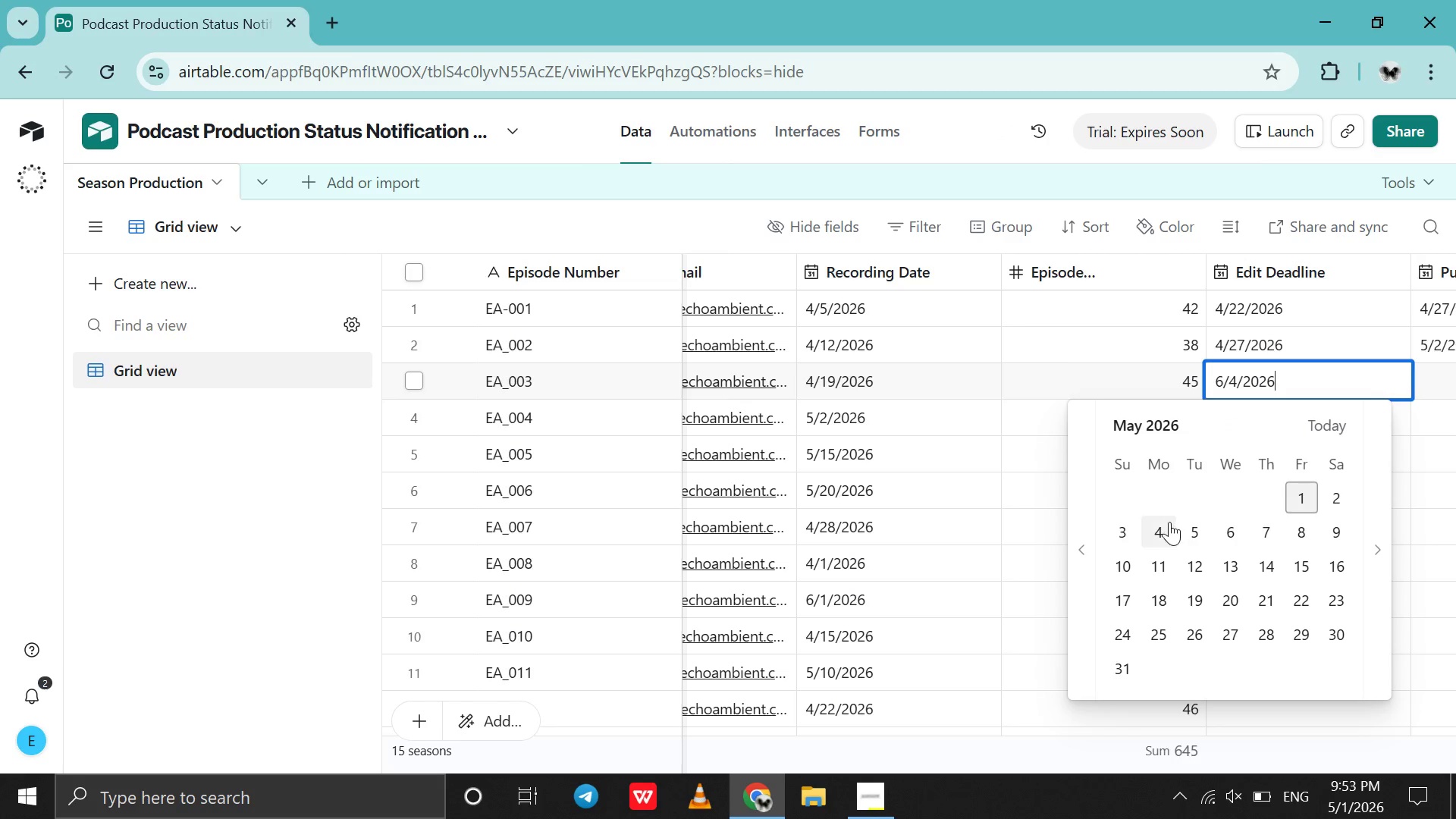 
left_click([1168, 530])
 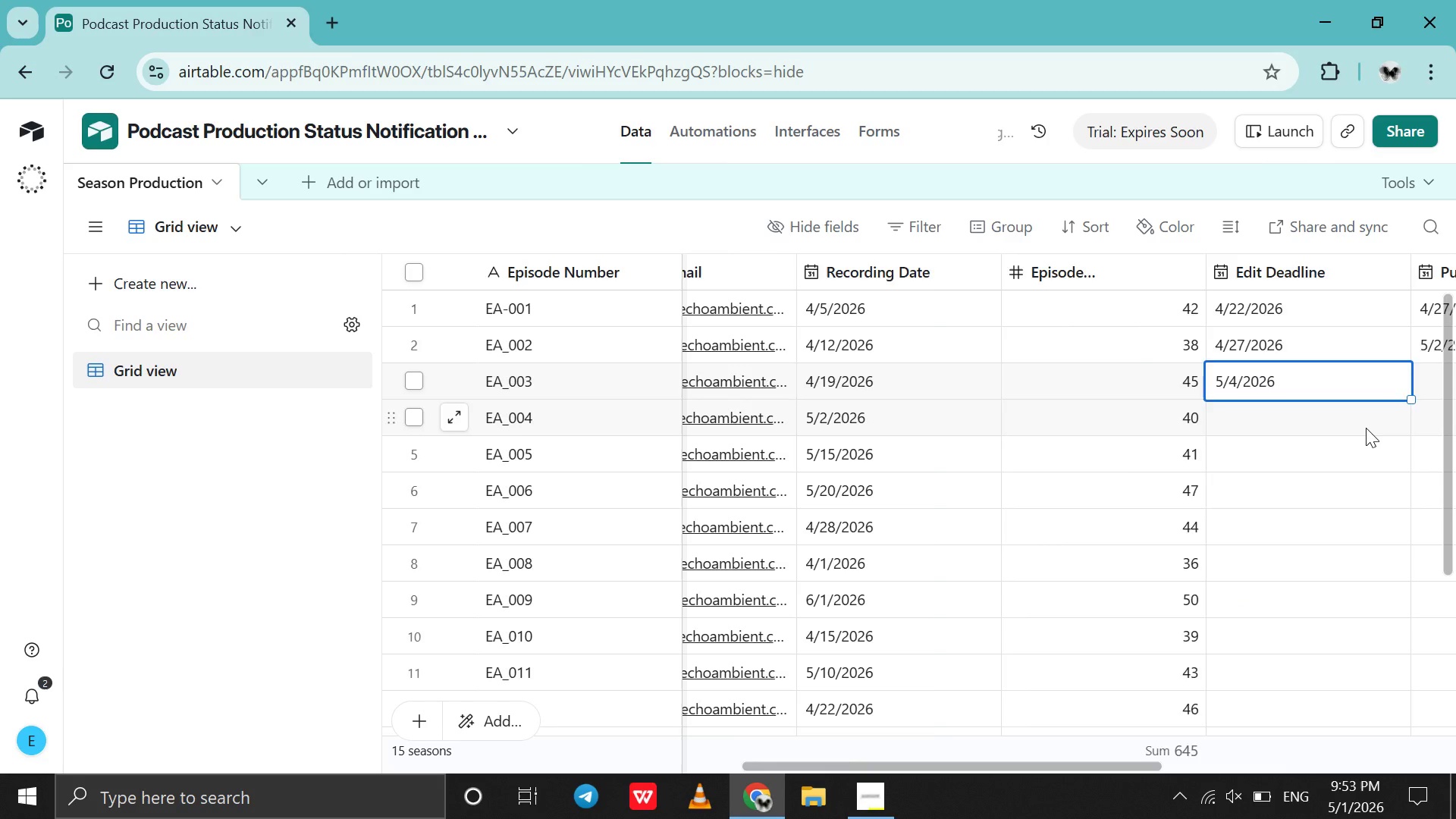 
scroll: coordinate [1366, 428], scroll_direction: down, amount: 3.0
 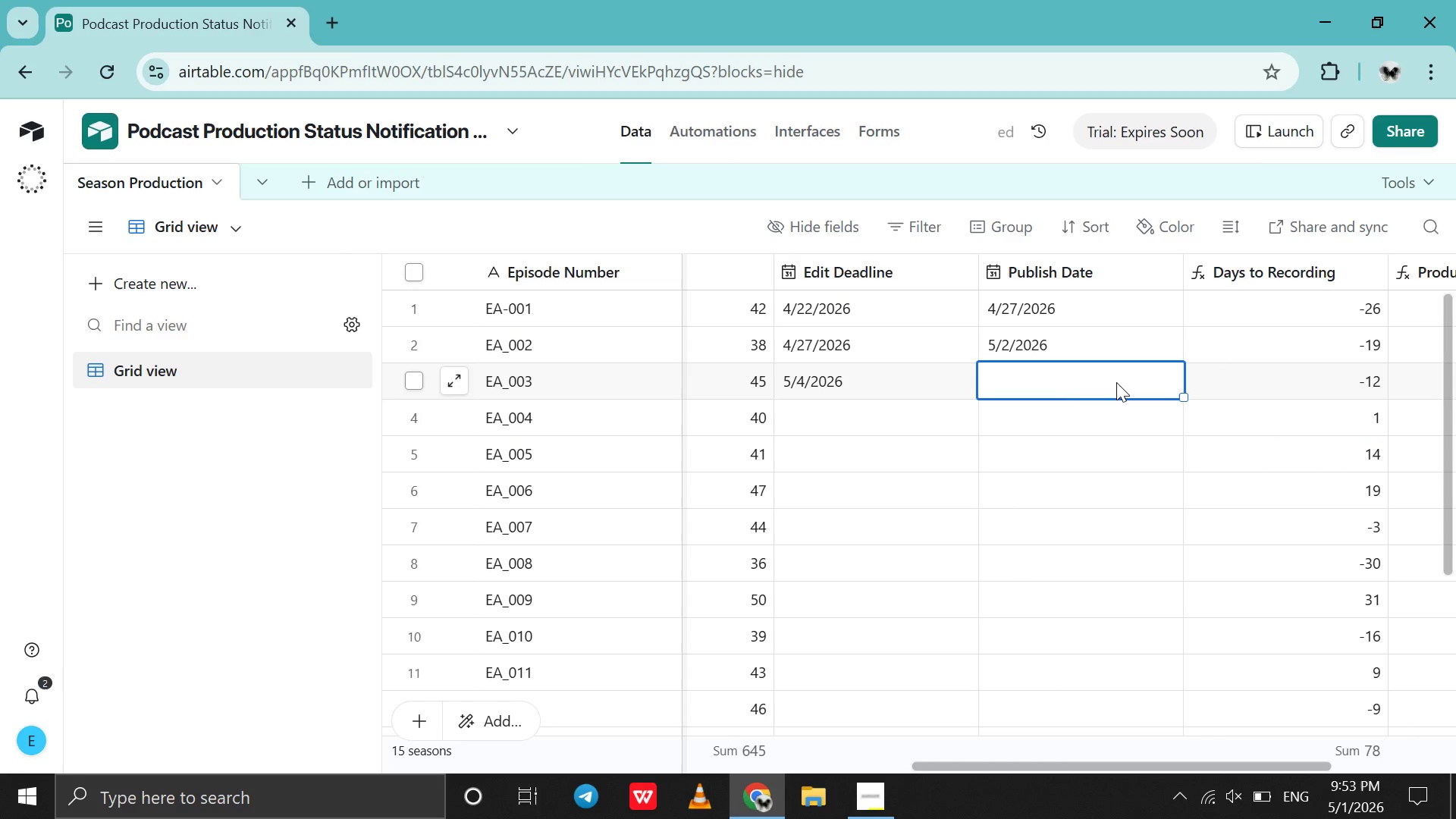 
double_click([1116, 382])
 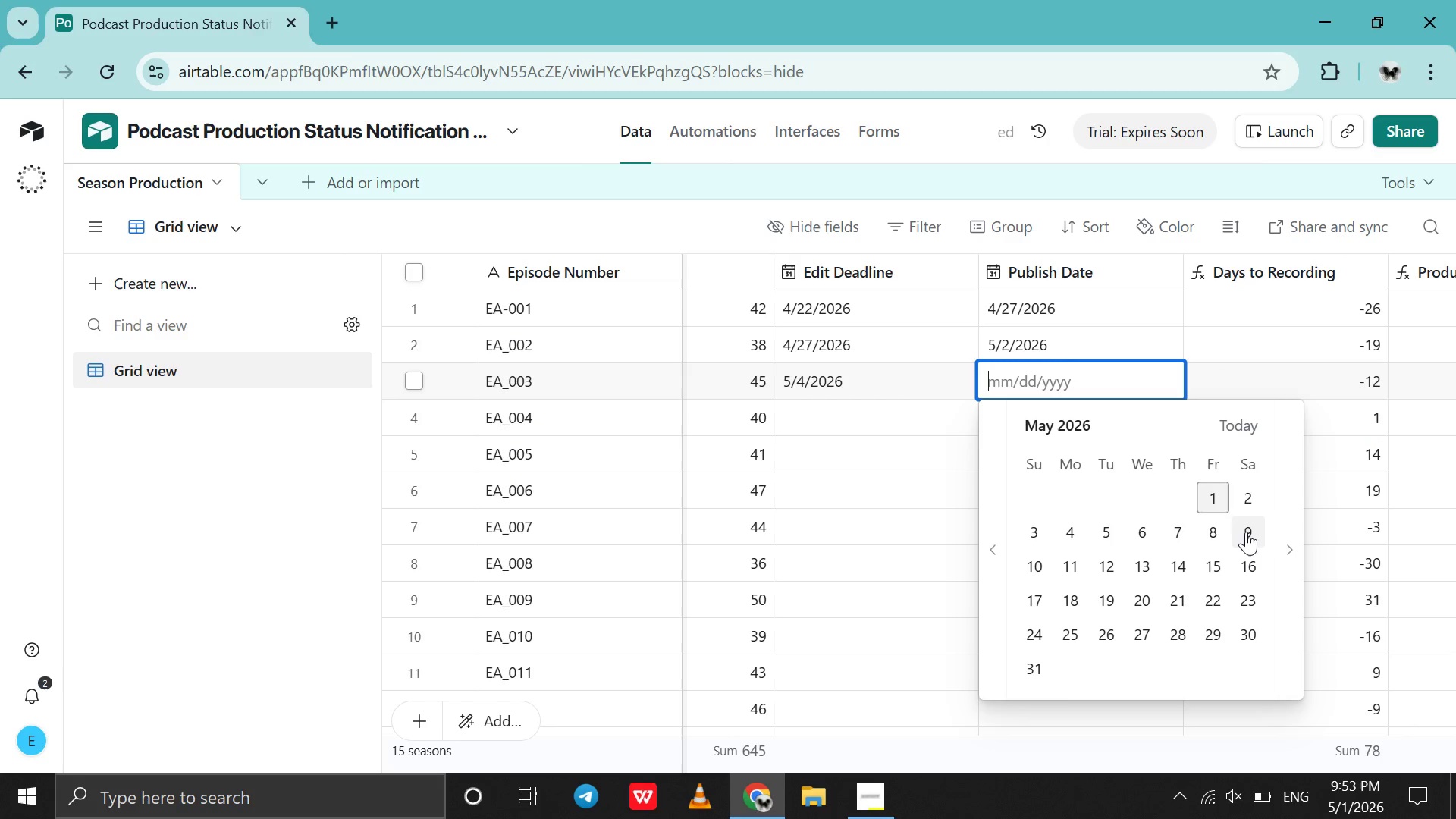 
left_click([1247, 532])
 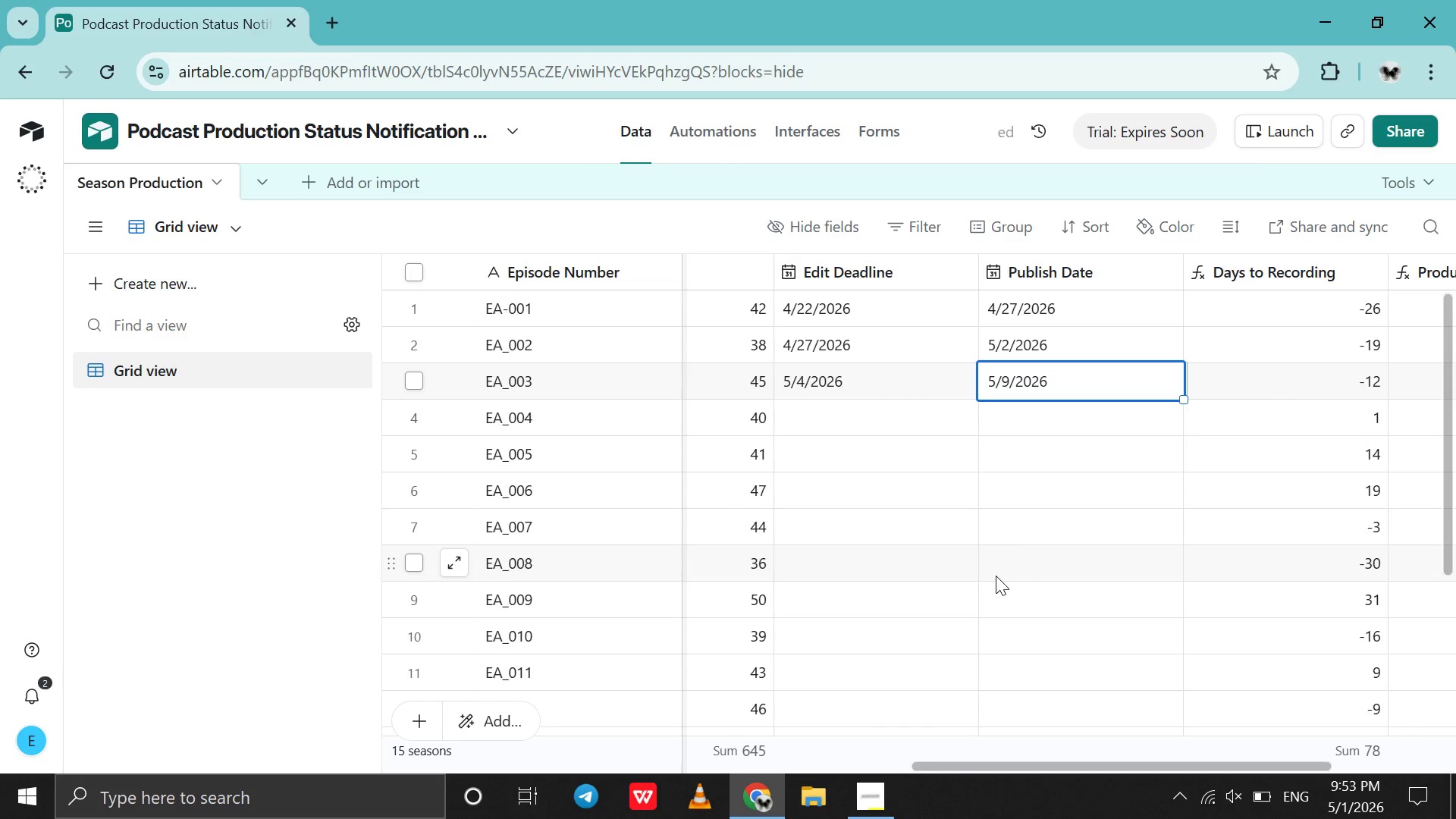 
scroll: coordinate [996, 576], scroll_direction: up, amount: 1.0
 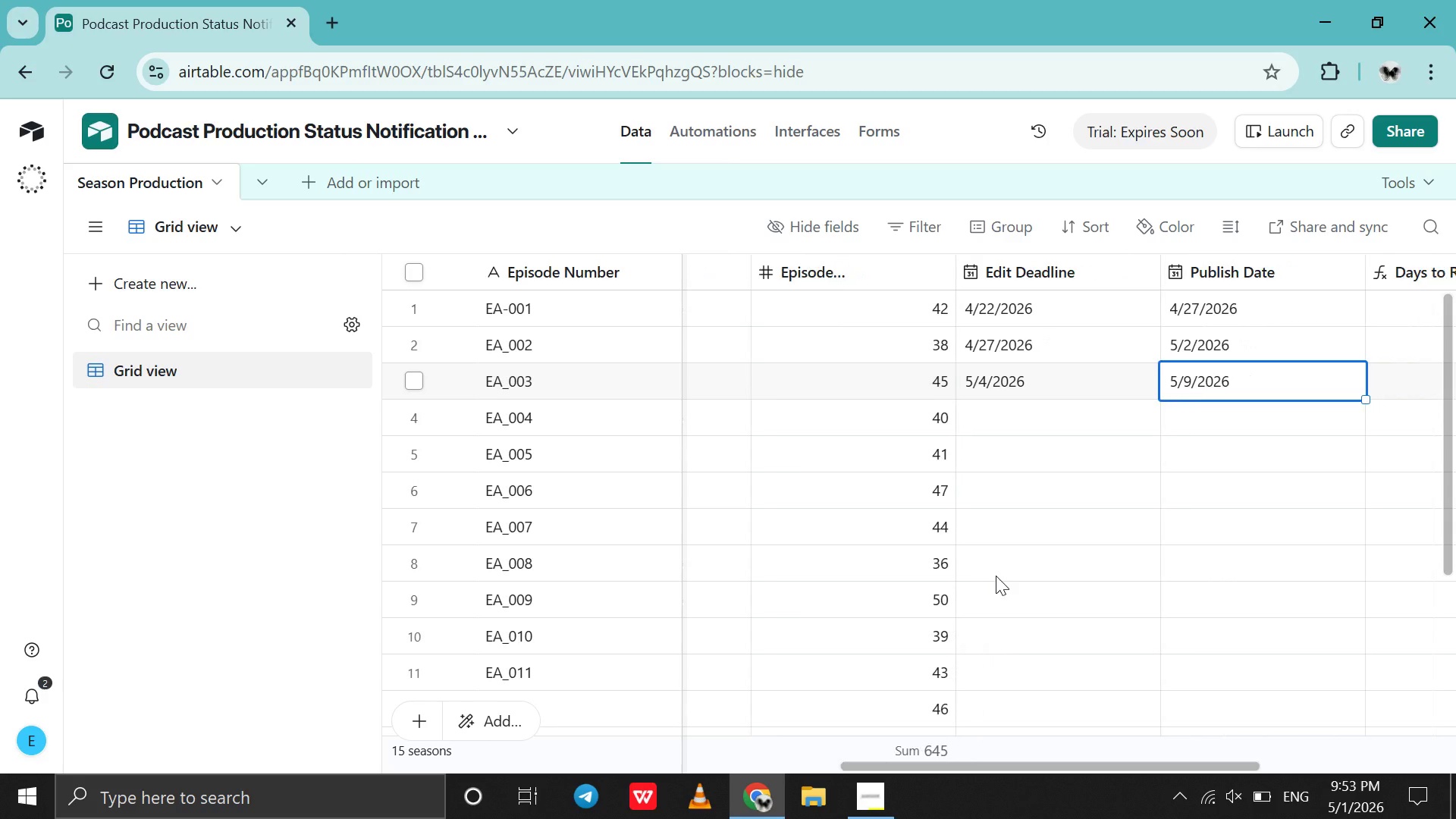 
scroll: coordinate [996, 576], scroll_direction: none, amount: 0.0
 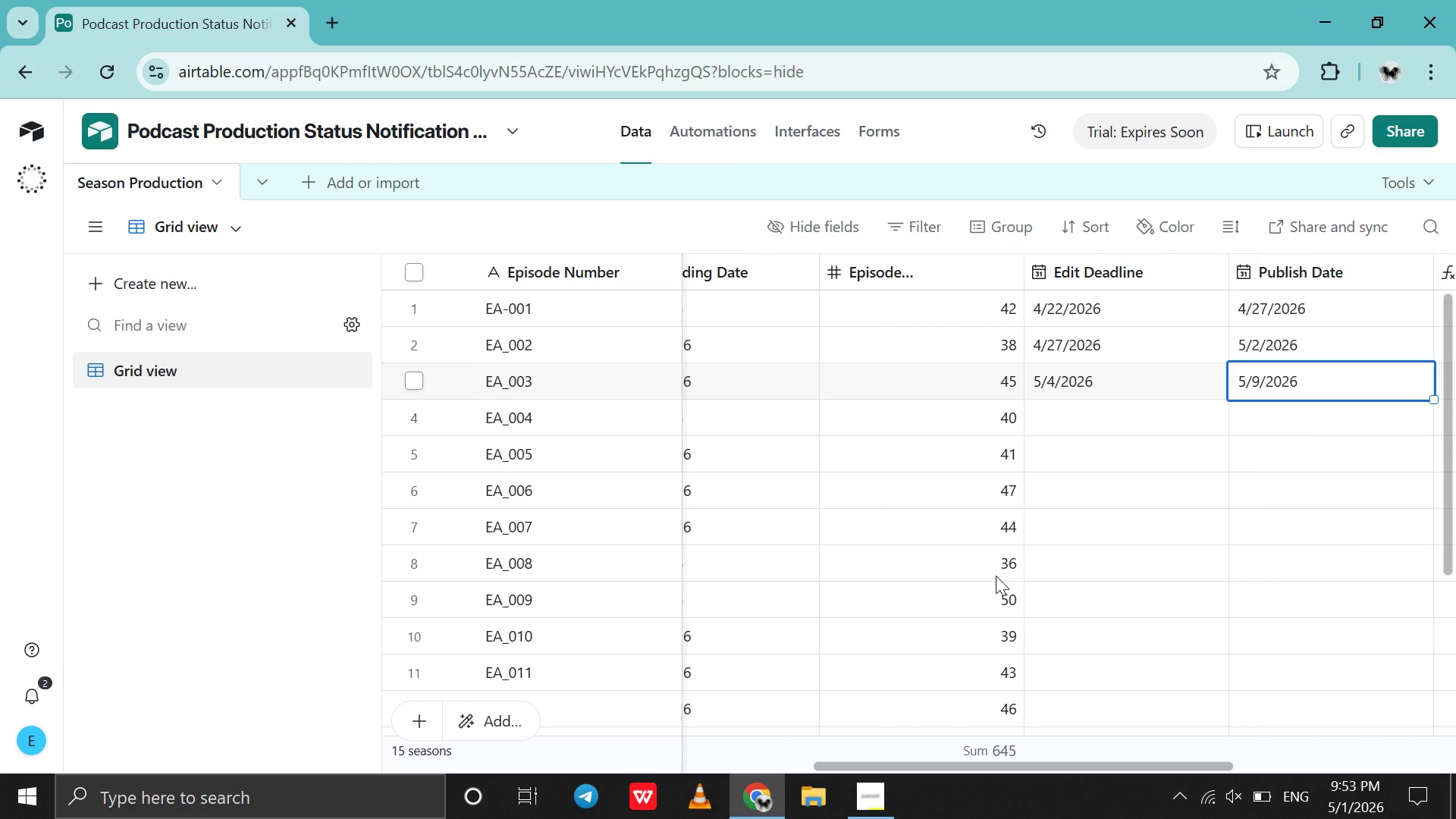 
scroll: coordinate [996, 576], scroll_direction: up, amount: 9.0
 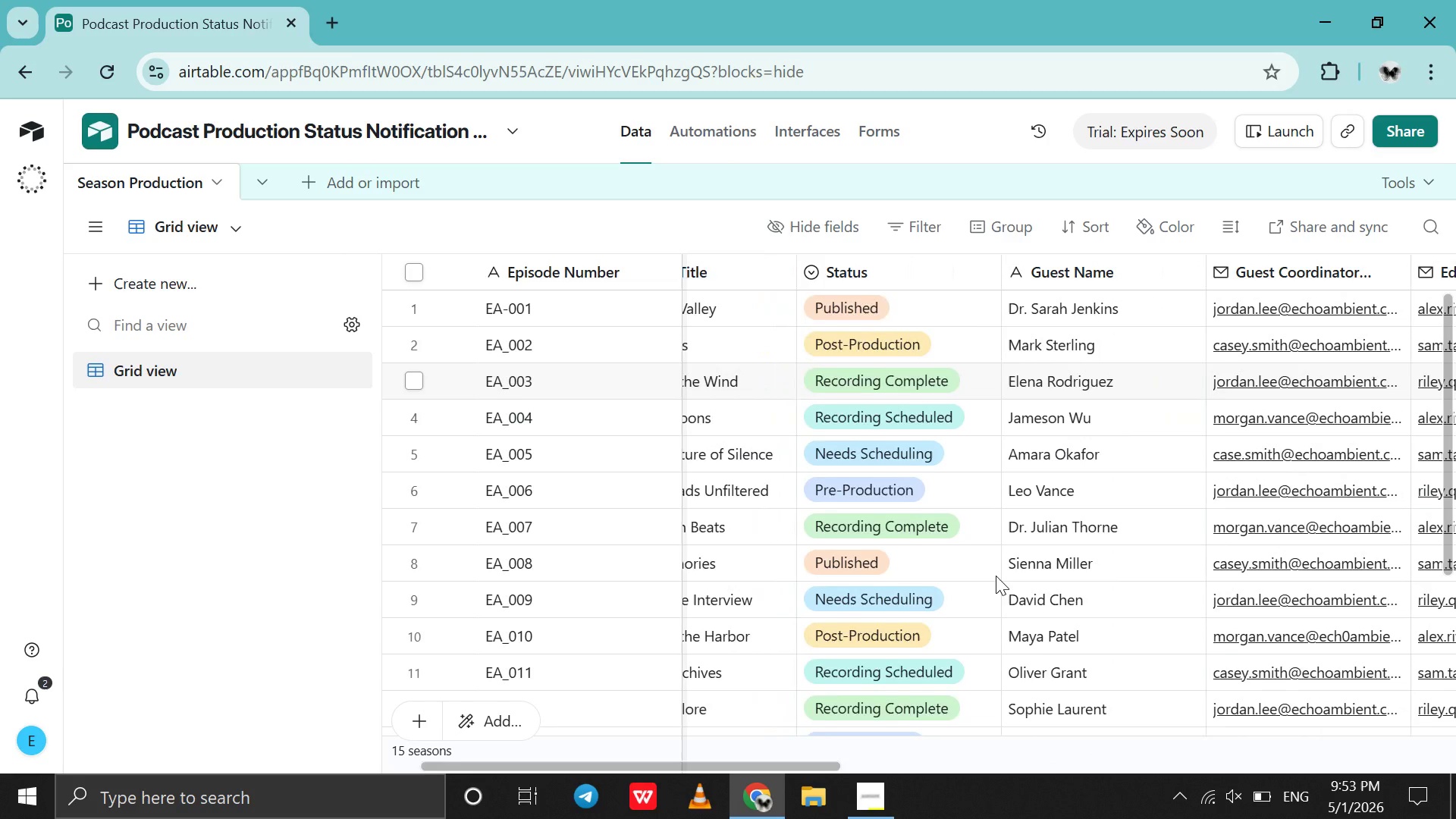 
scroll: coordinate [996, 576], scroll_direction: down, amount: 8.0
 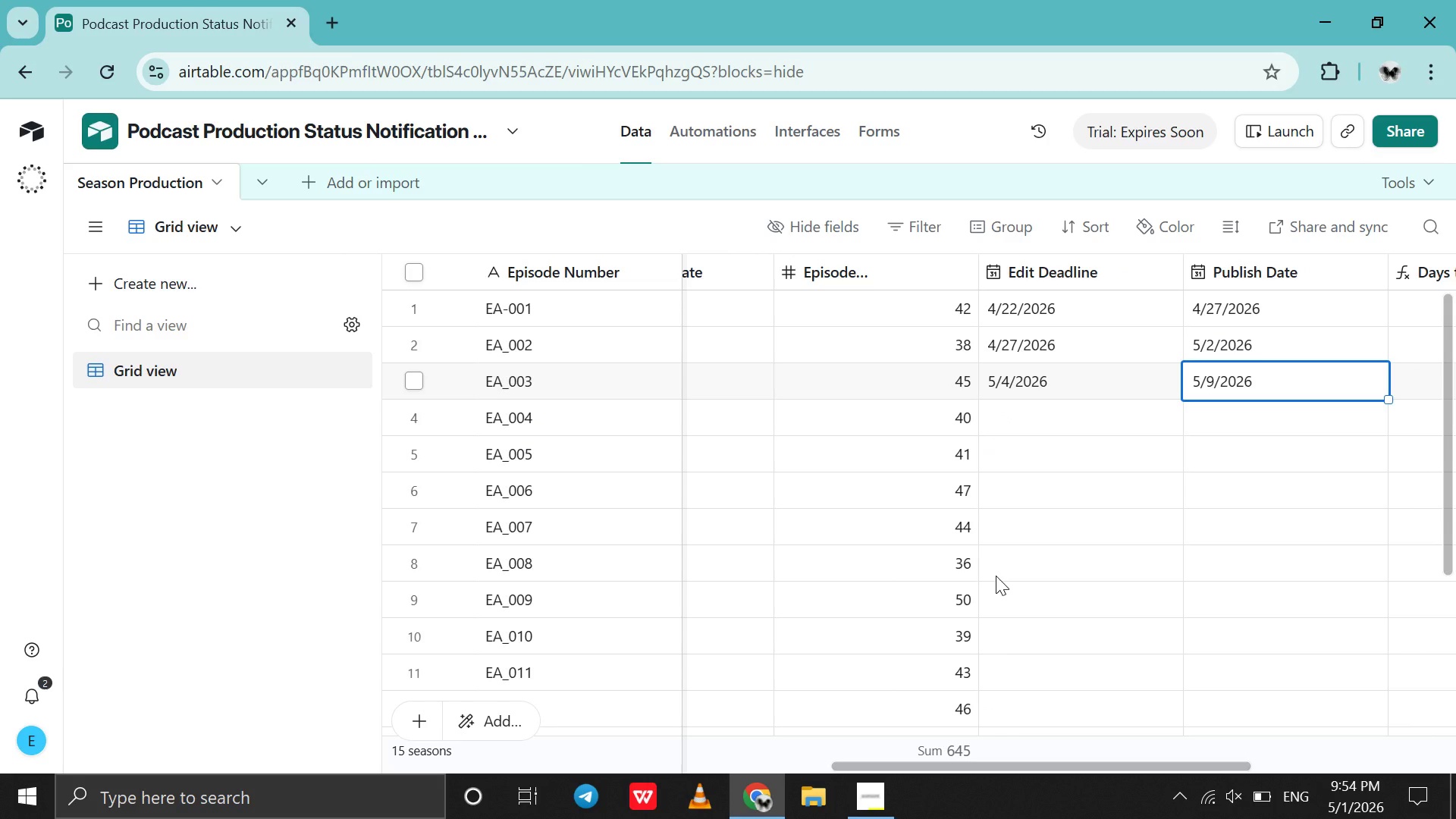 
scroll: coordinate [996, 576], scroll_direction: none, amount: 0.0
 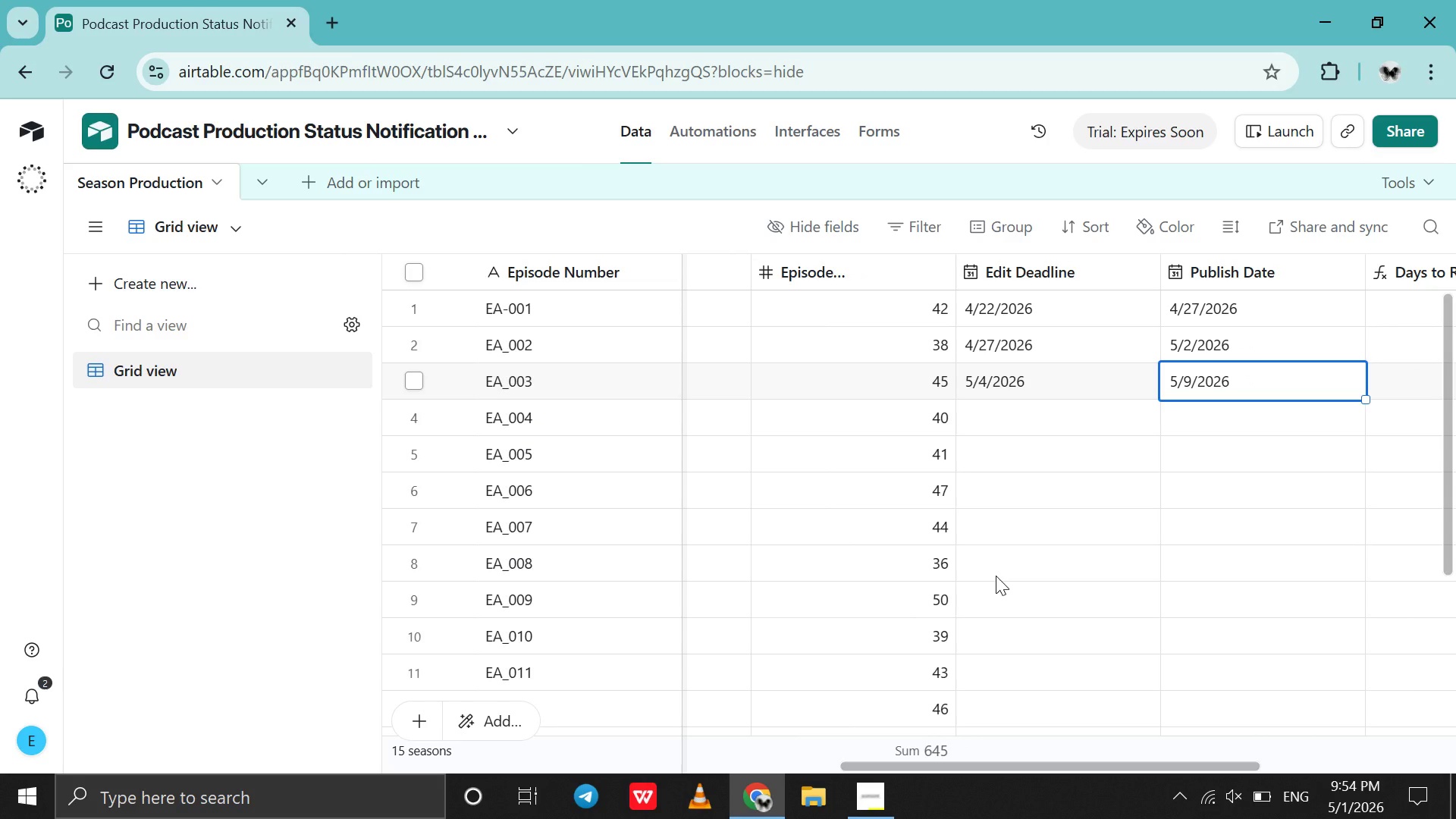 
scroll: coordinate [1017, 471], scroll_direction: up, amount: 1.0
 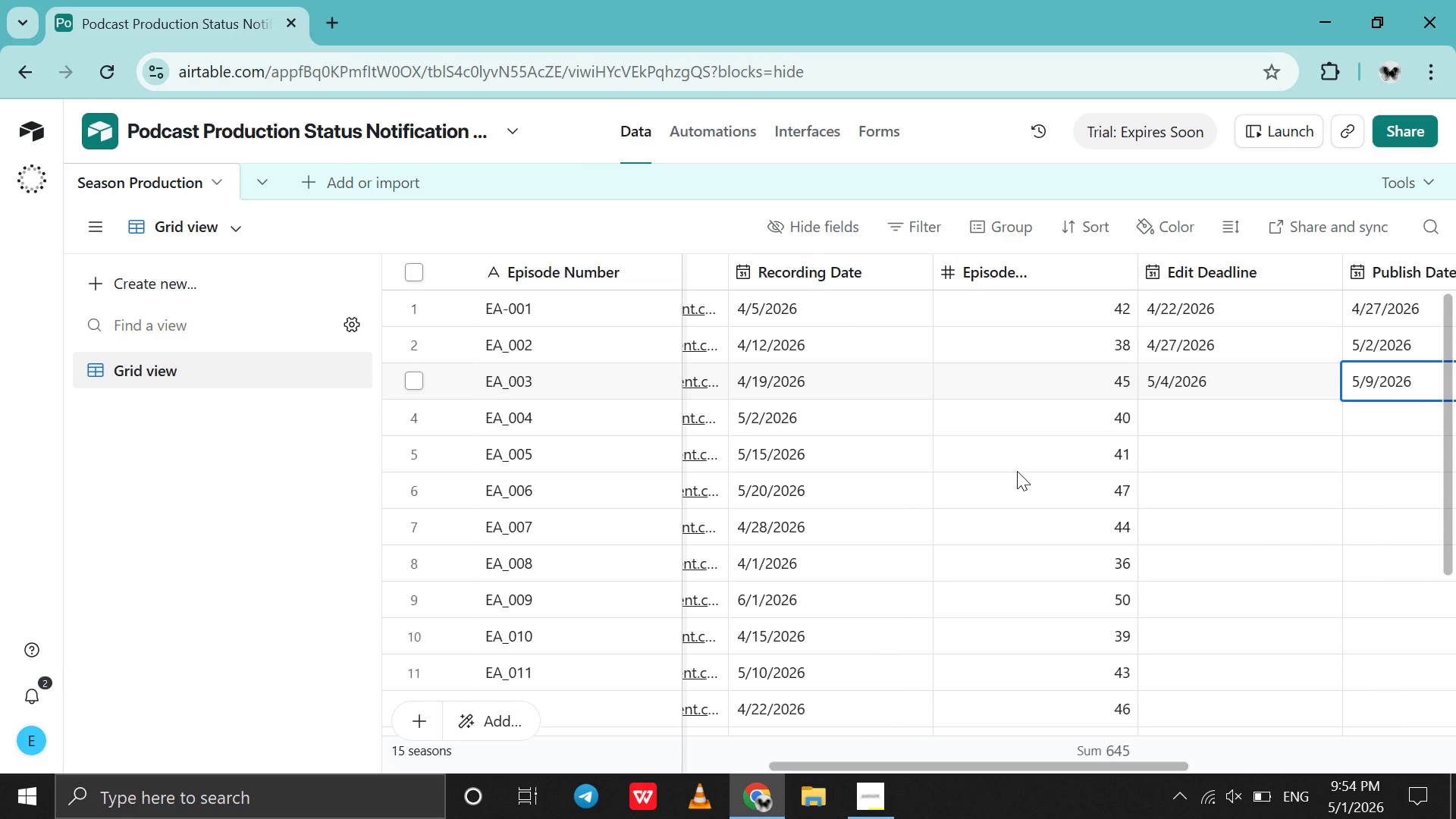 
left_click_drag(start_coordinate=[1017, 471], to_coordinate=[1198, 412])
 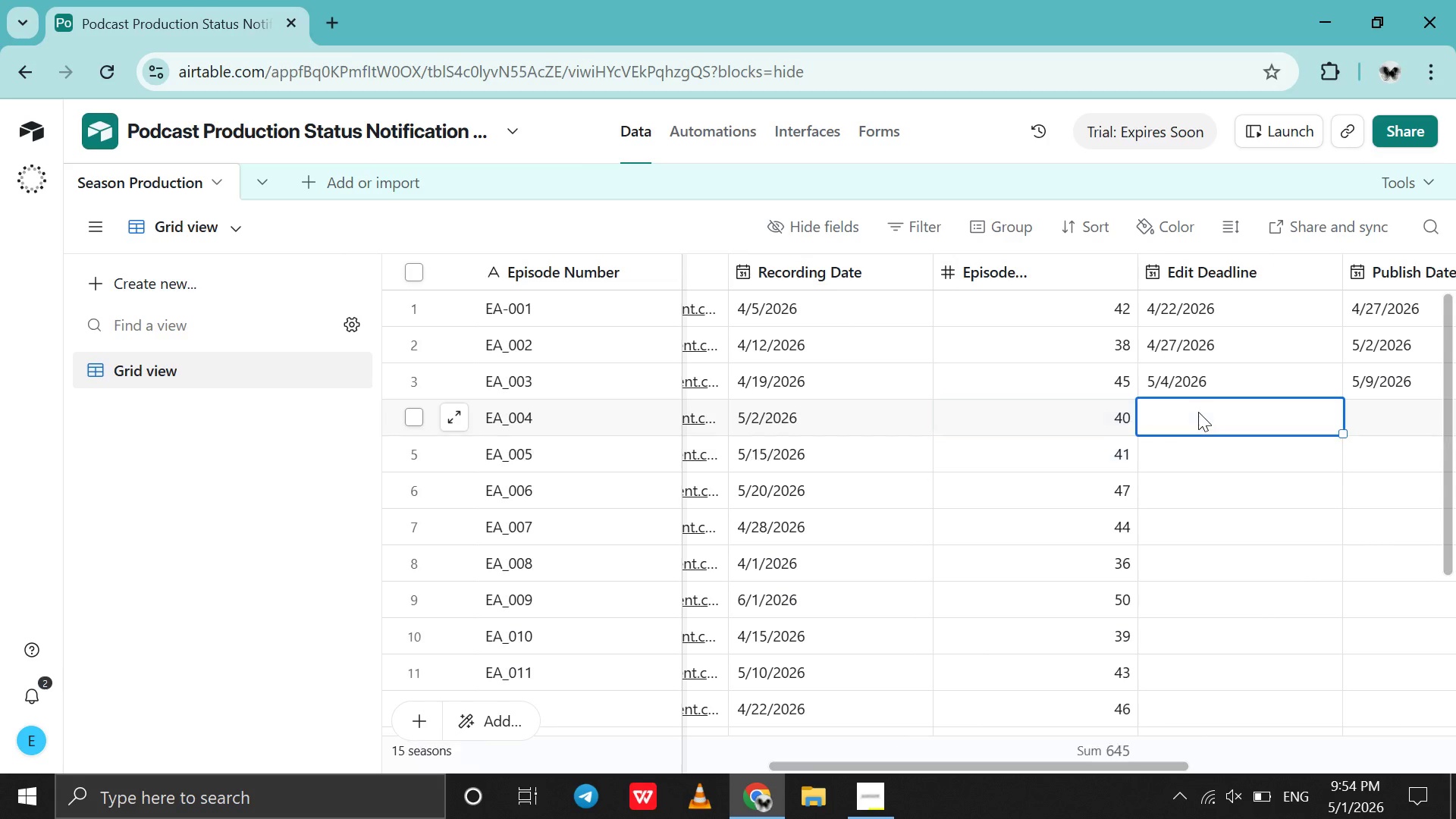 
left_click([1198, 412])
 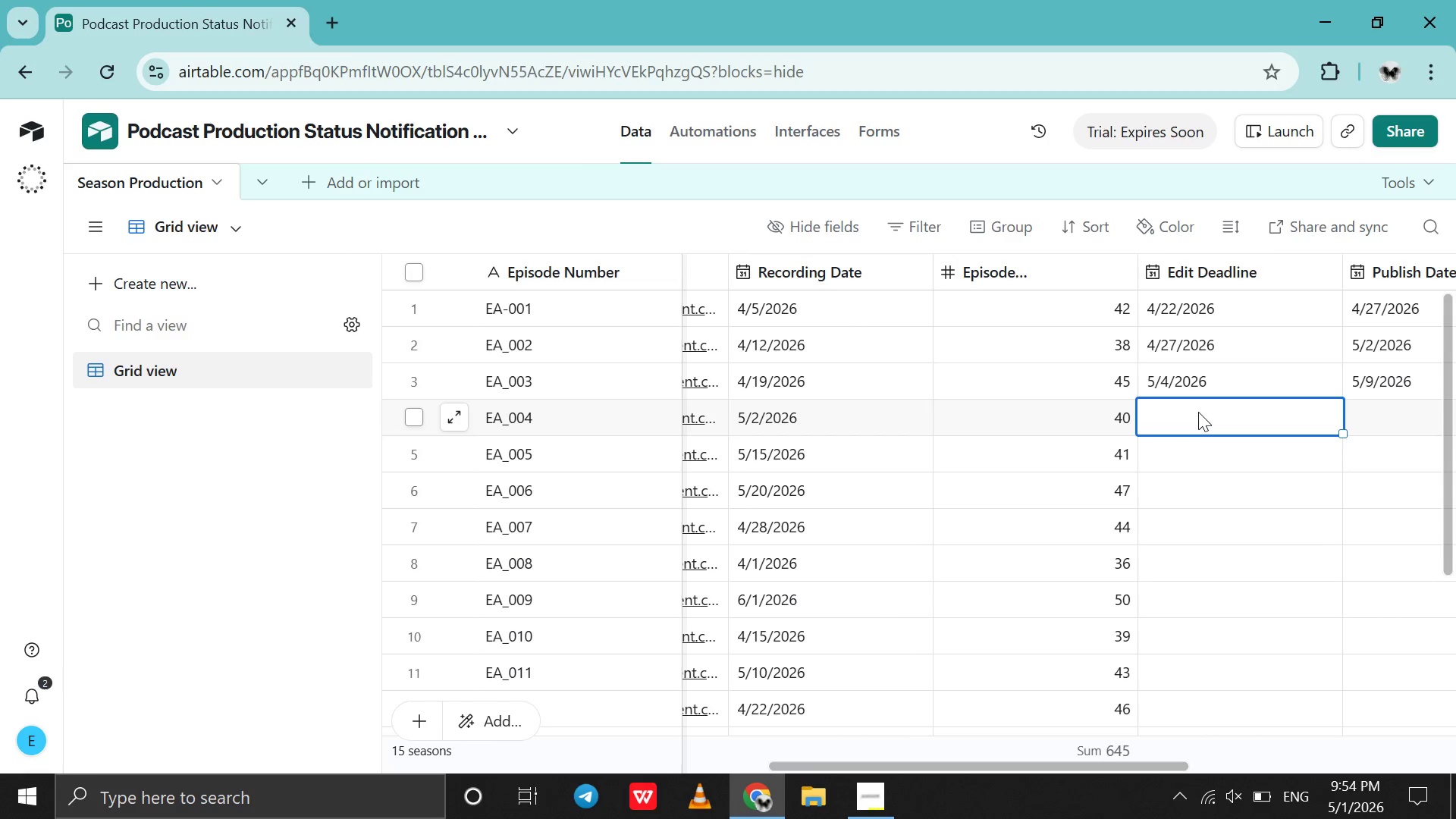 
double_click([1198, 412])
 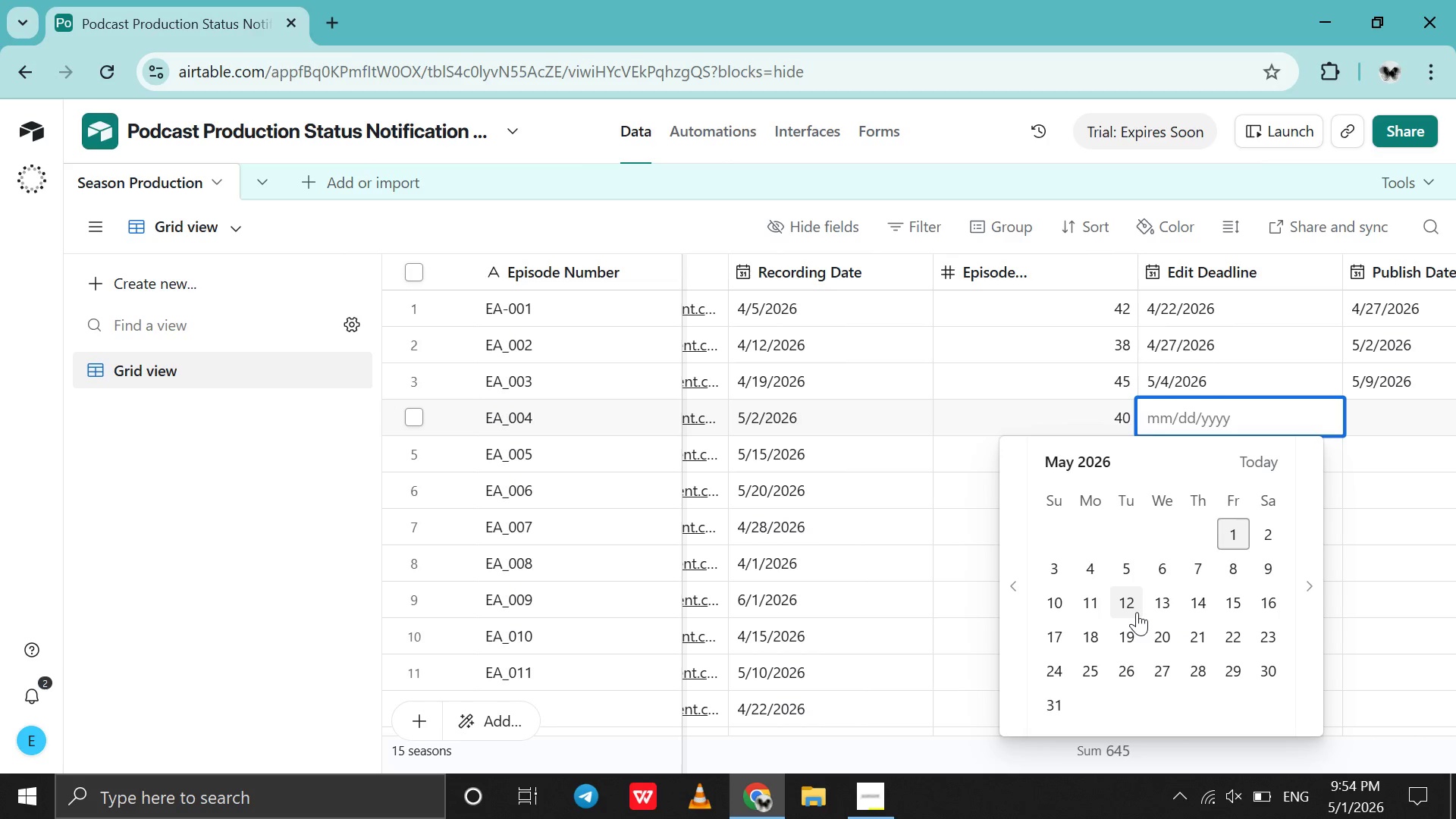 
wait(7.91)
 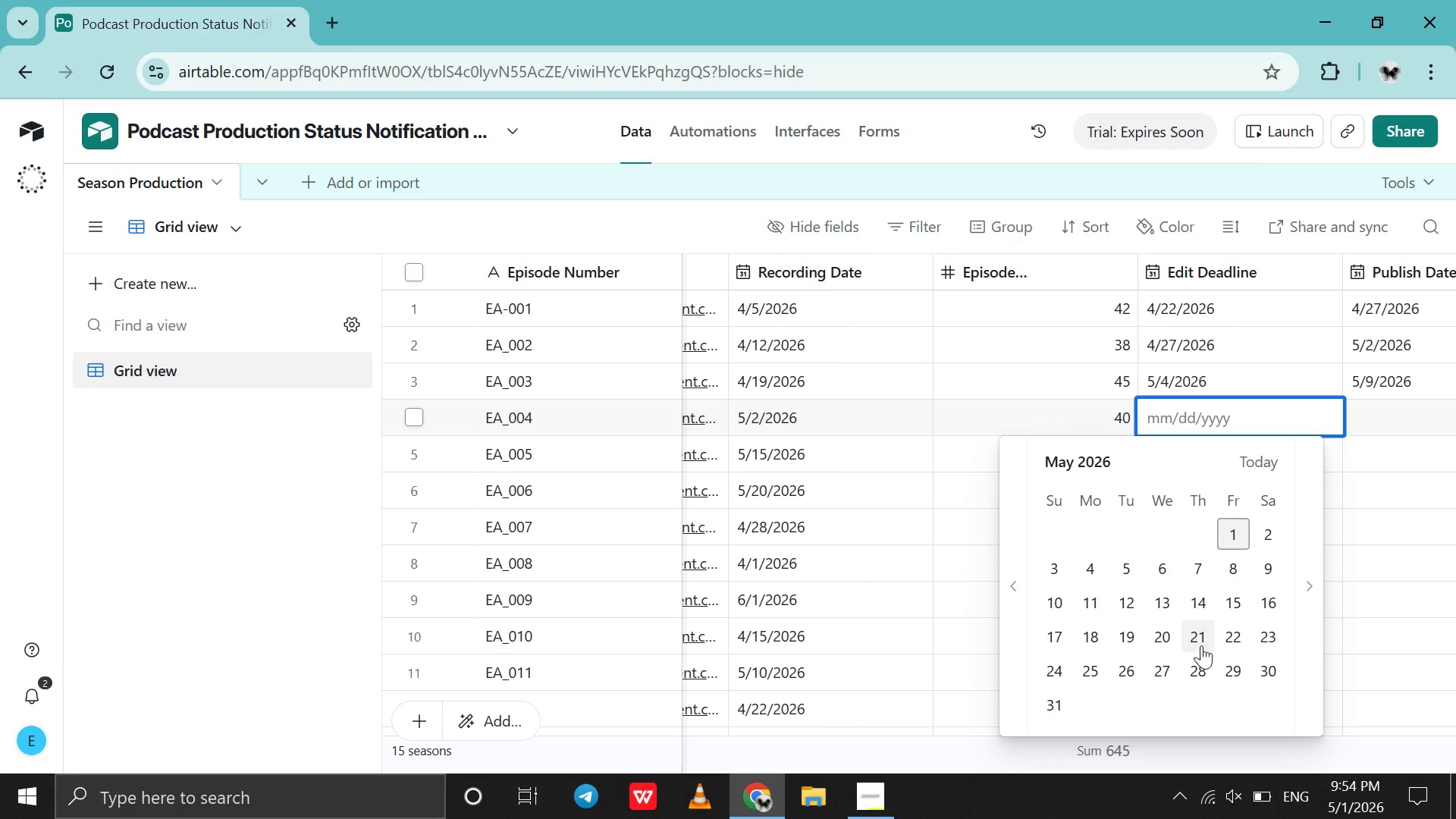 
left_click([1061, 633])
 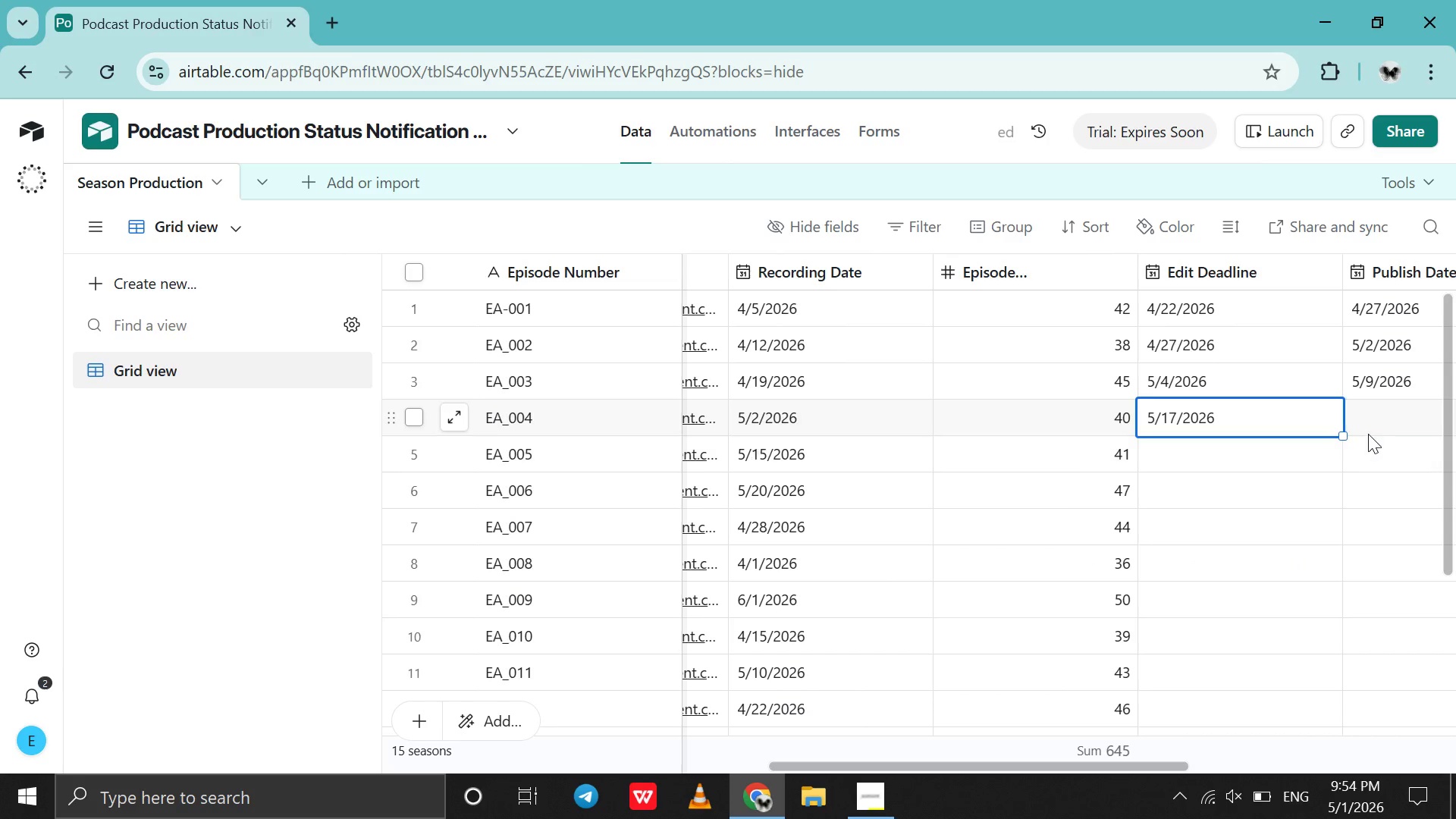 
double_click([1363, 431])
 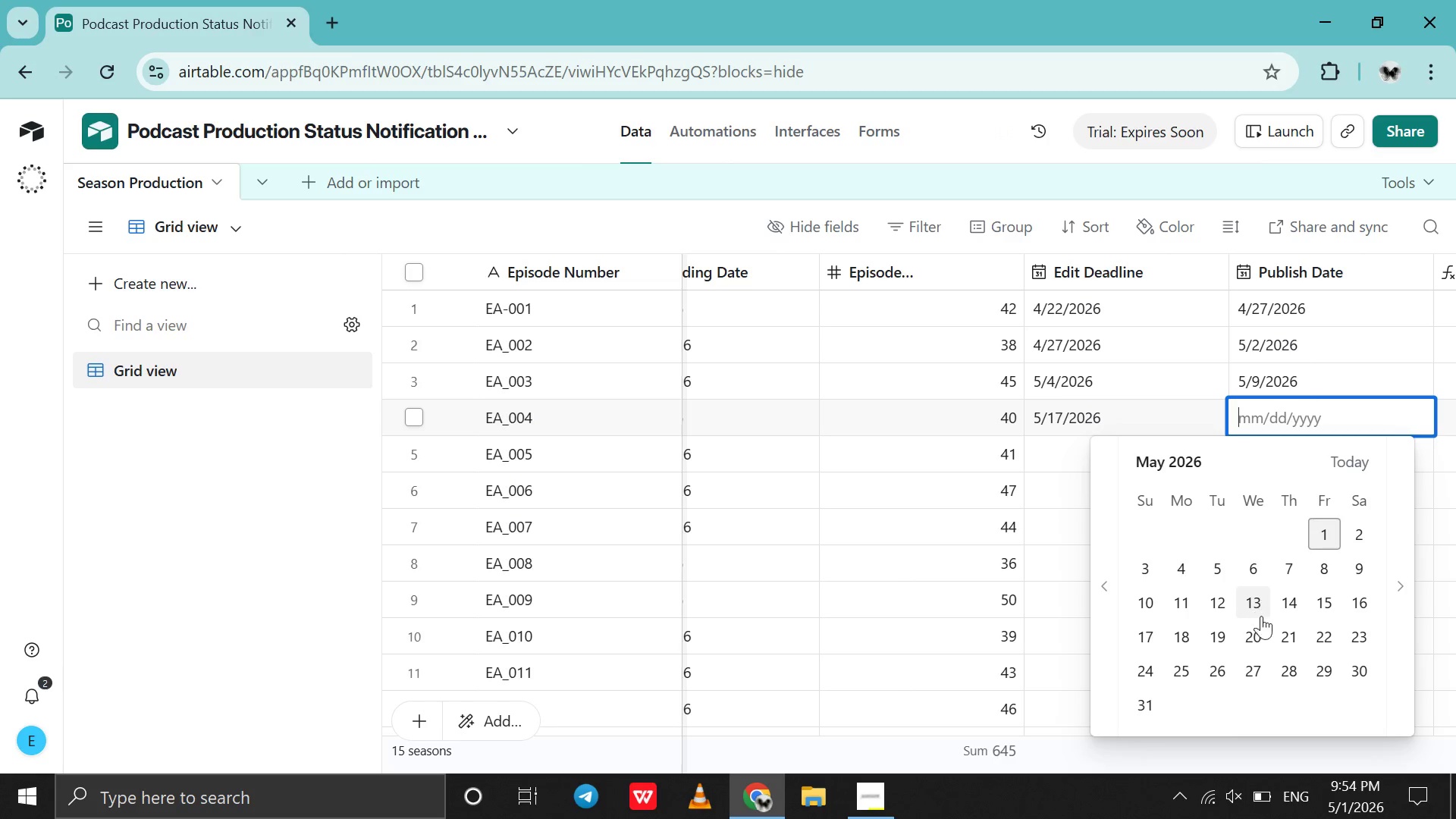 
wait(5.91)
 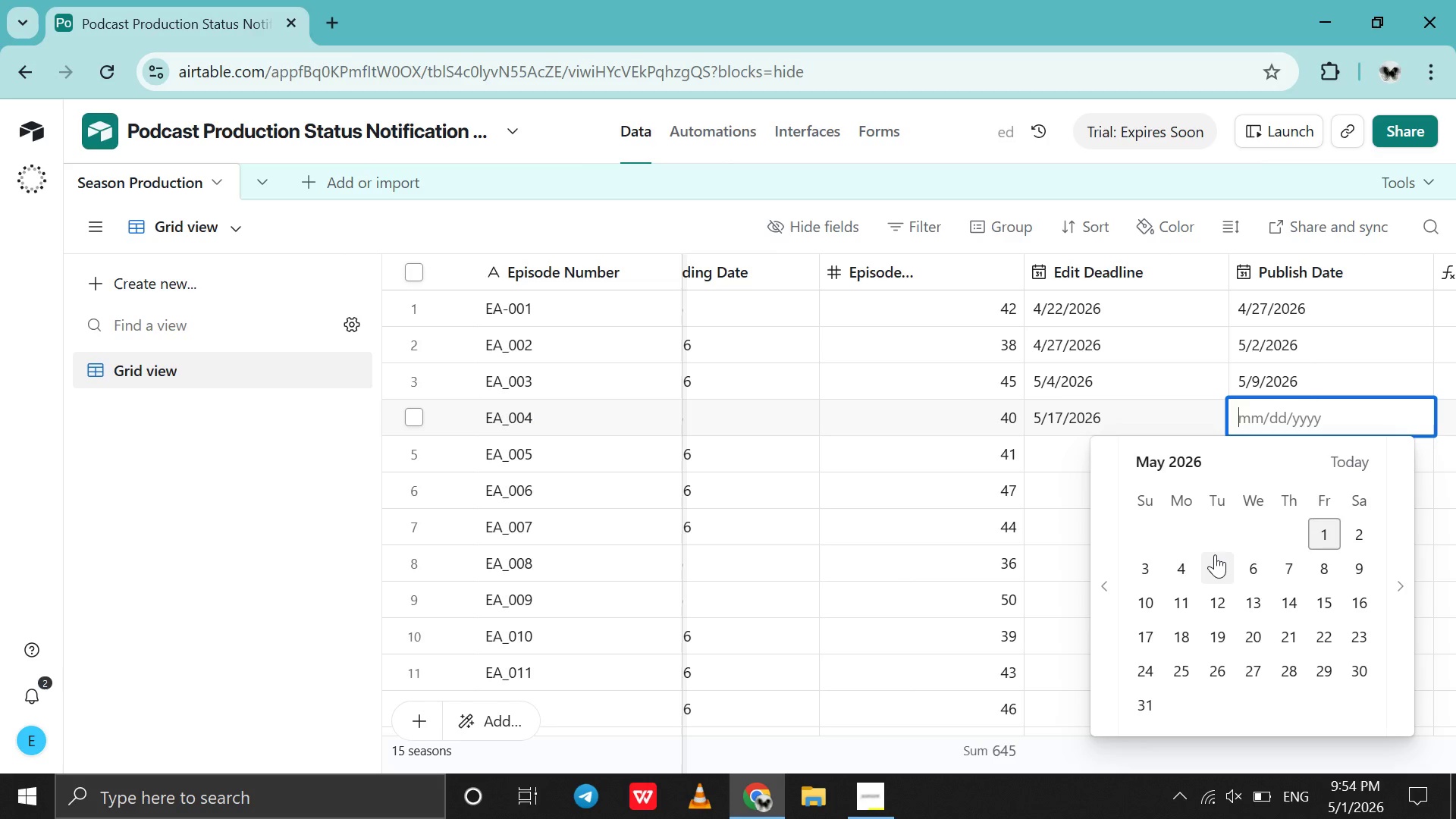 
left_click([1323, 629])
 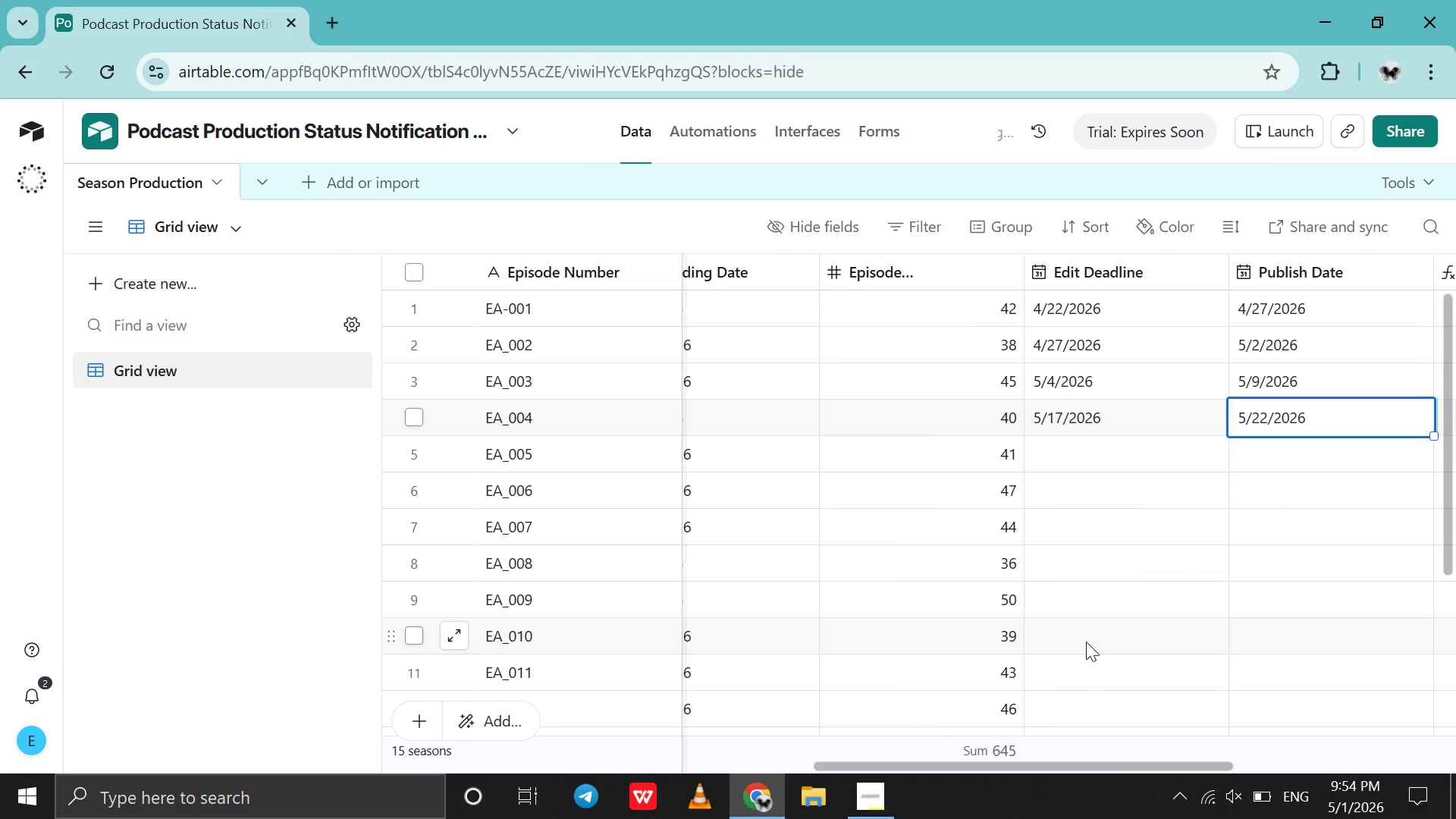 
scroll: coordinate [1086, 642], scroll_direction: up, amount: 8.0
 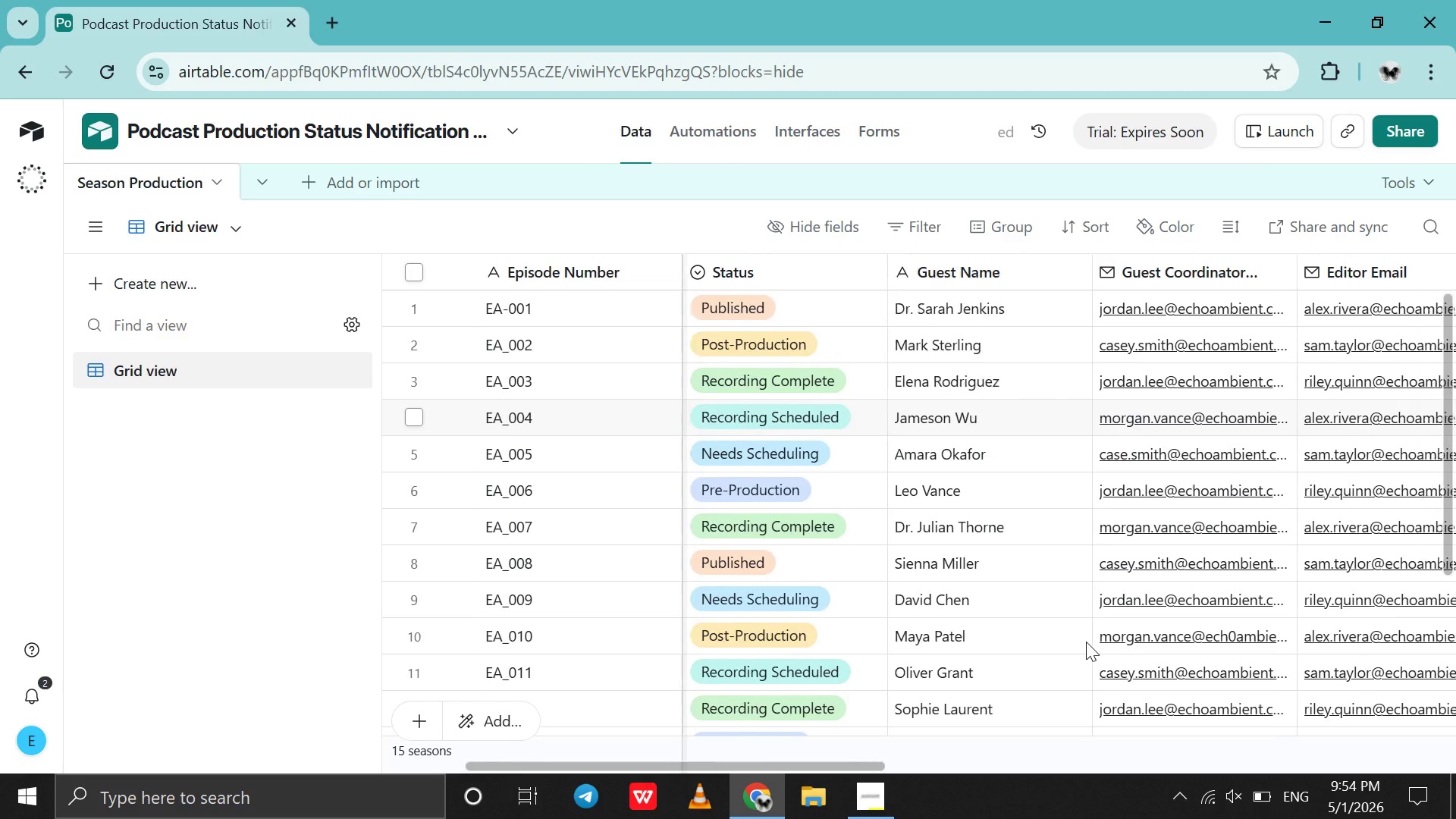 
scroll: coordinate [1086, 642], scroll_direction: down, amount: 6.0
 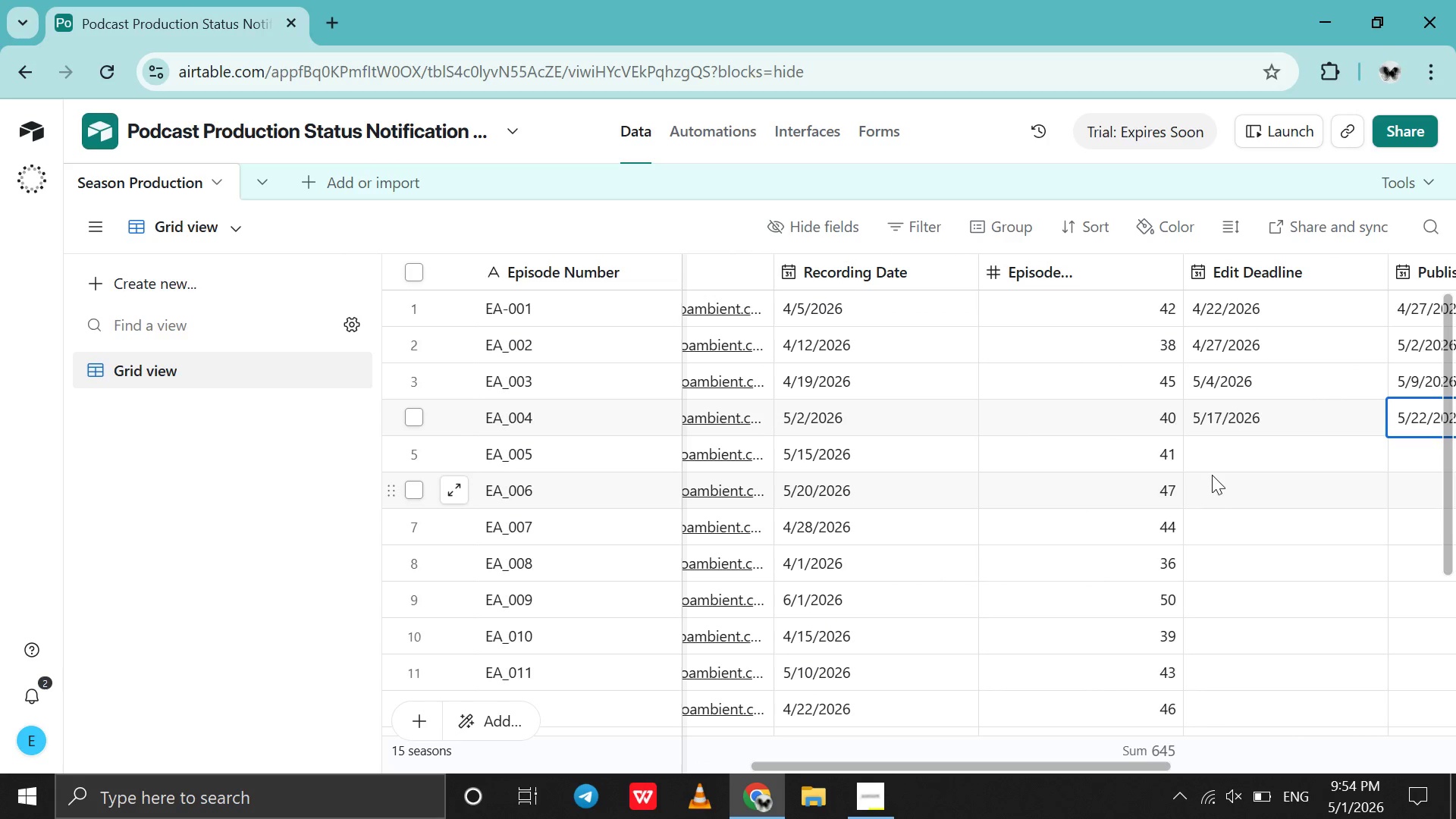 
left_click([1203, 458])
 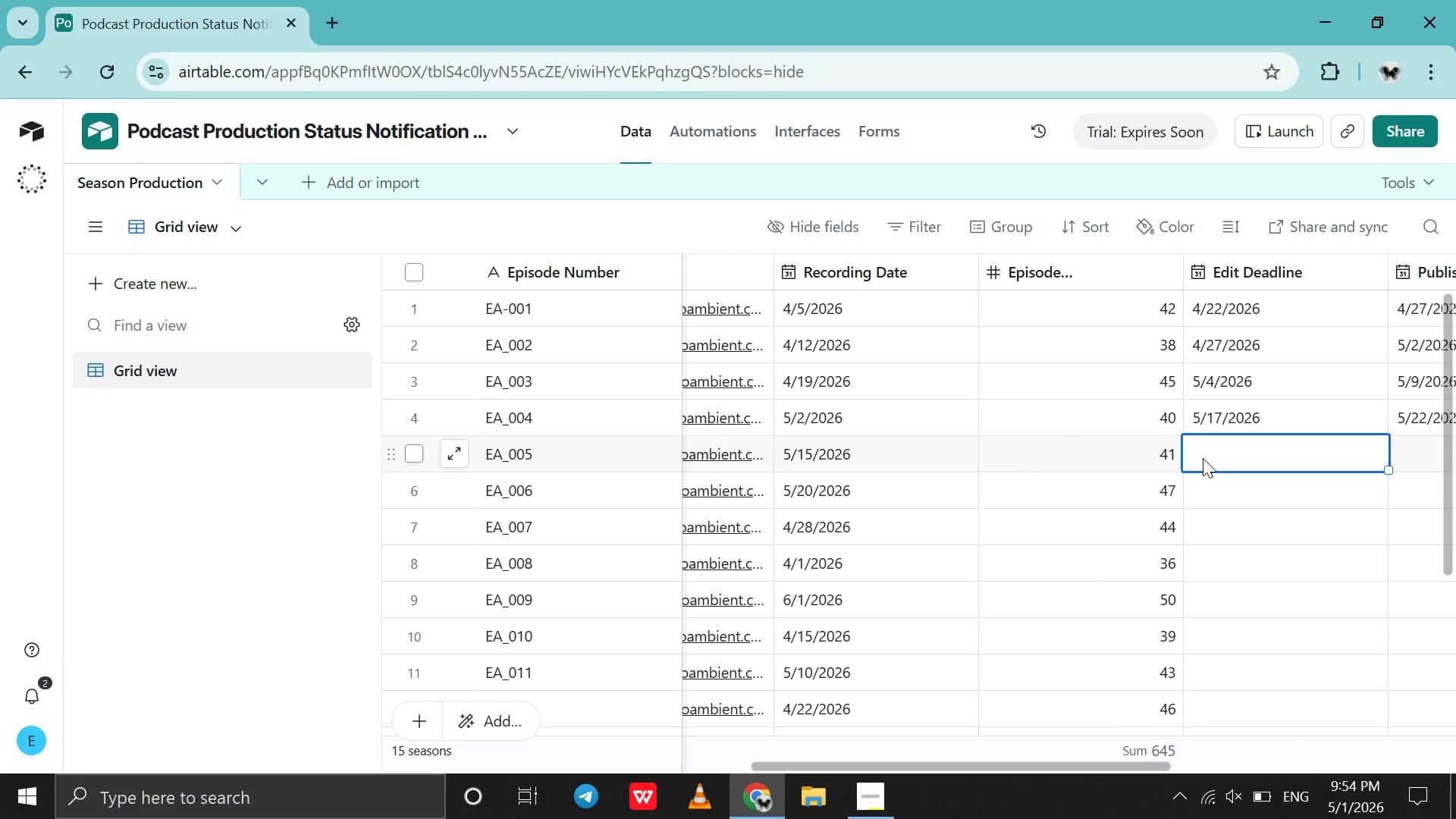 
left_click([1203, 458])
 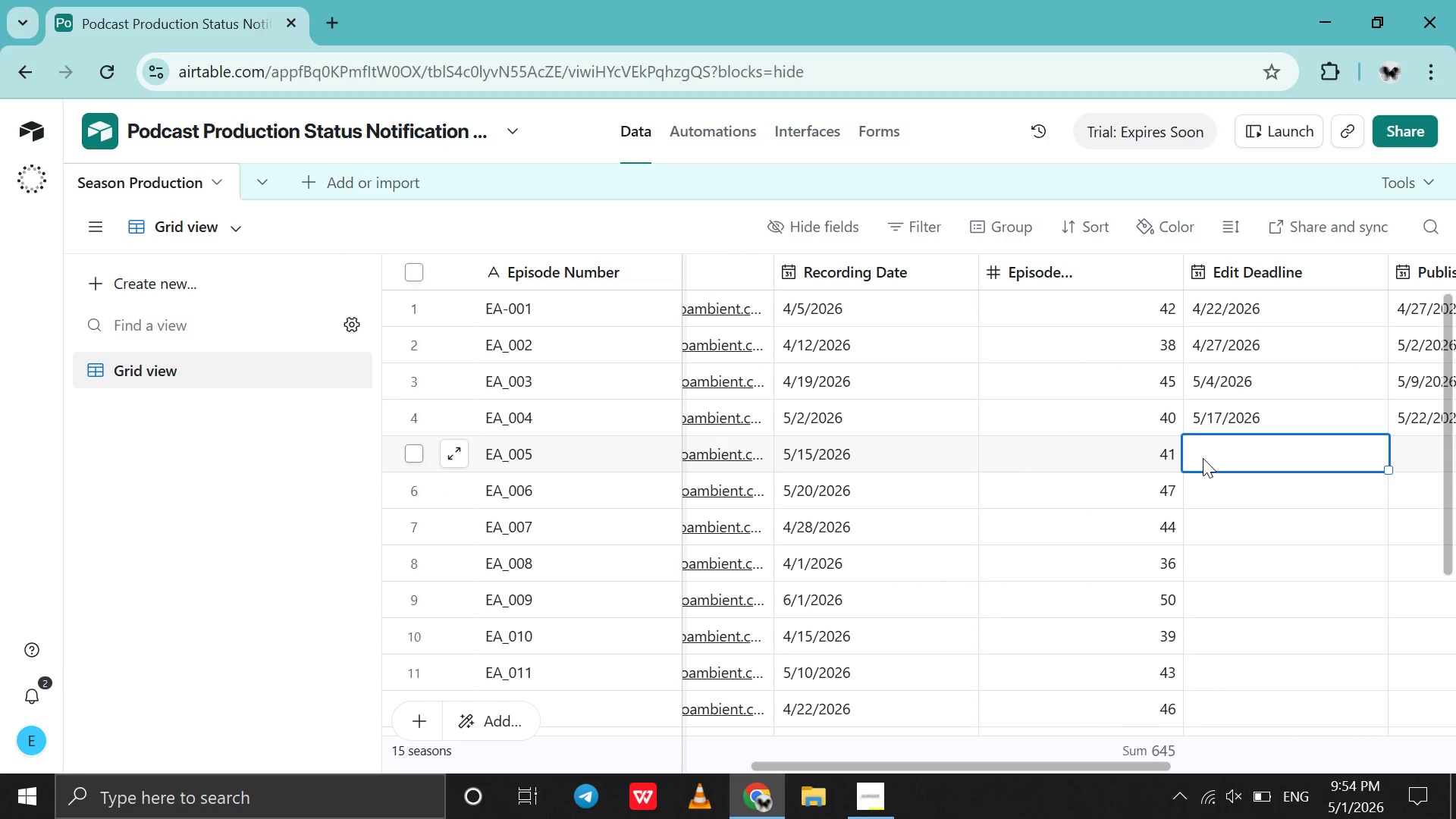 
double_click([1203, 458])
 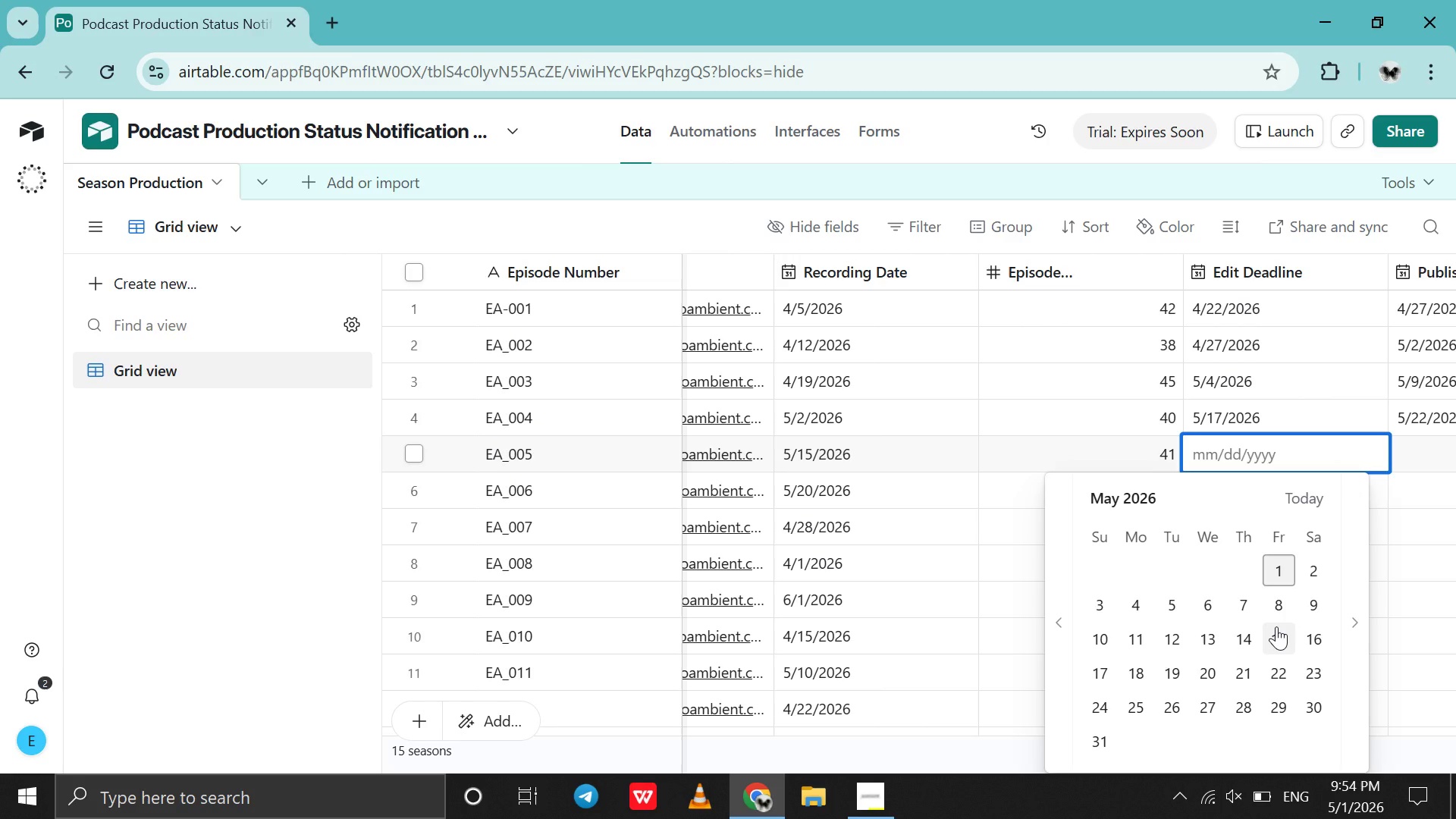 
wait(11.11)
 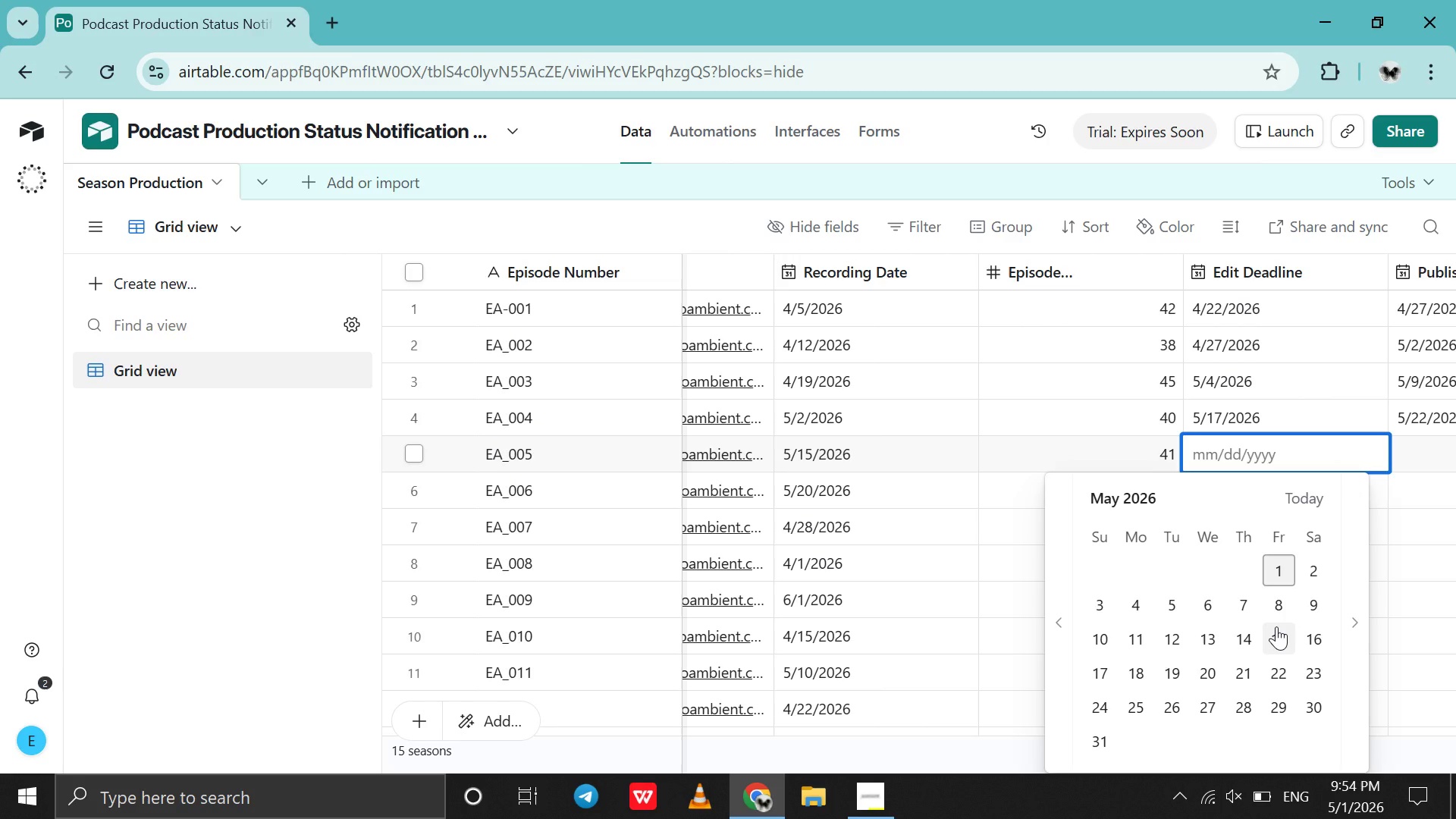 
left_click([1313, 696])
 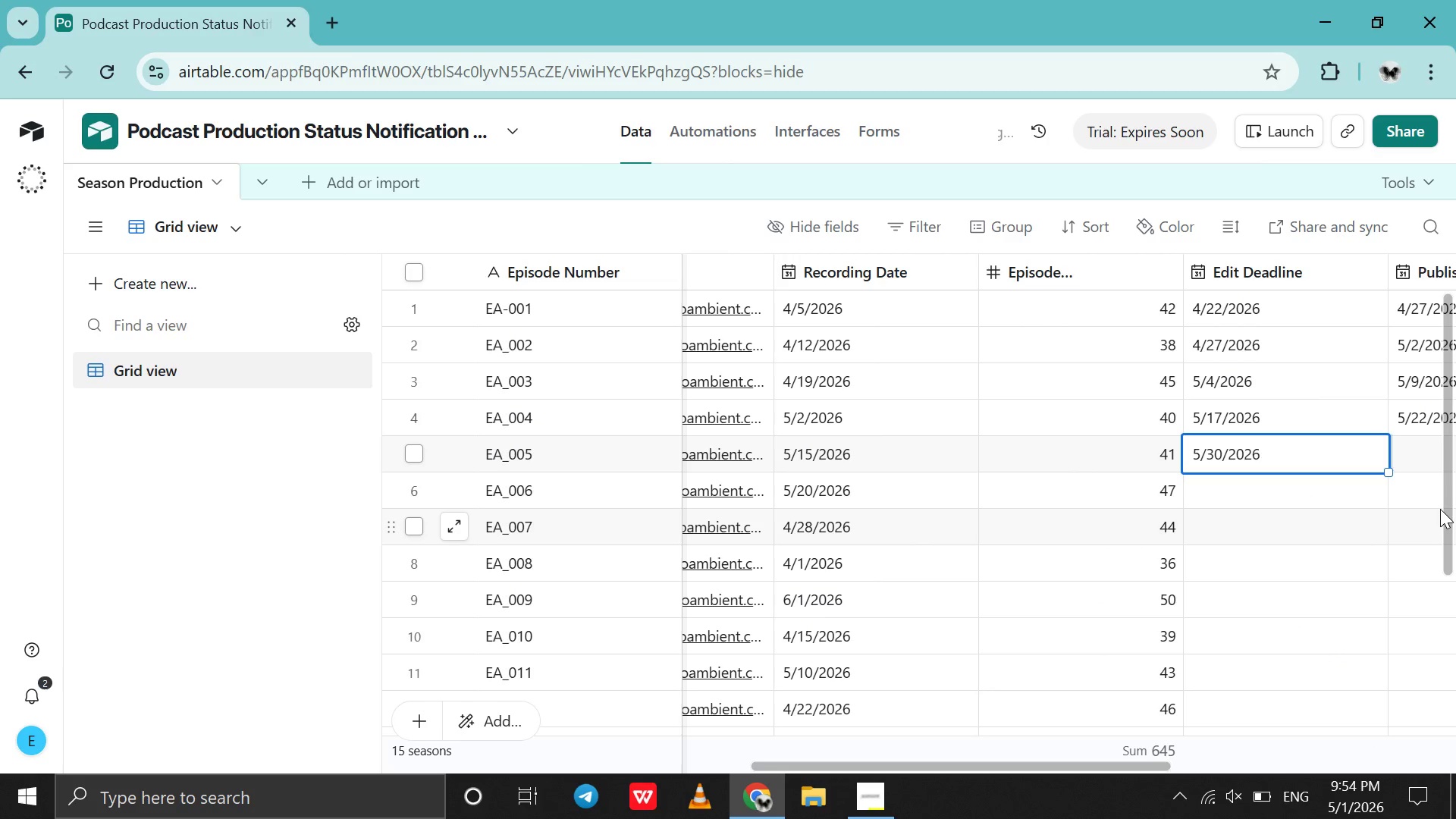 
scroll: coordinate [1440, 509], scroll_direction: none, amount: 0.0
 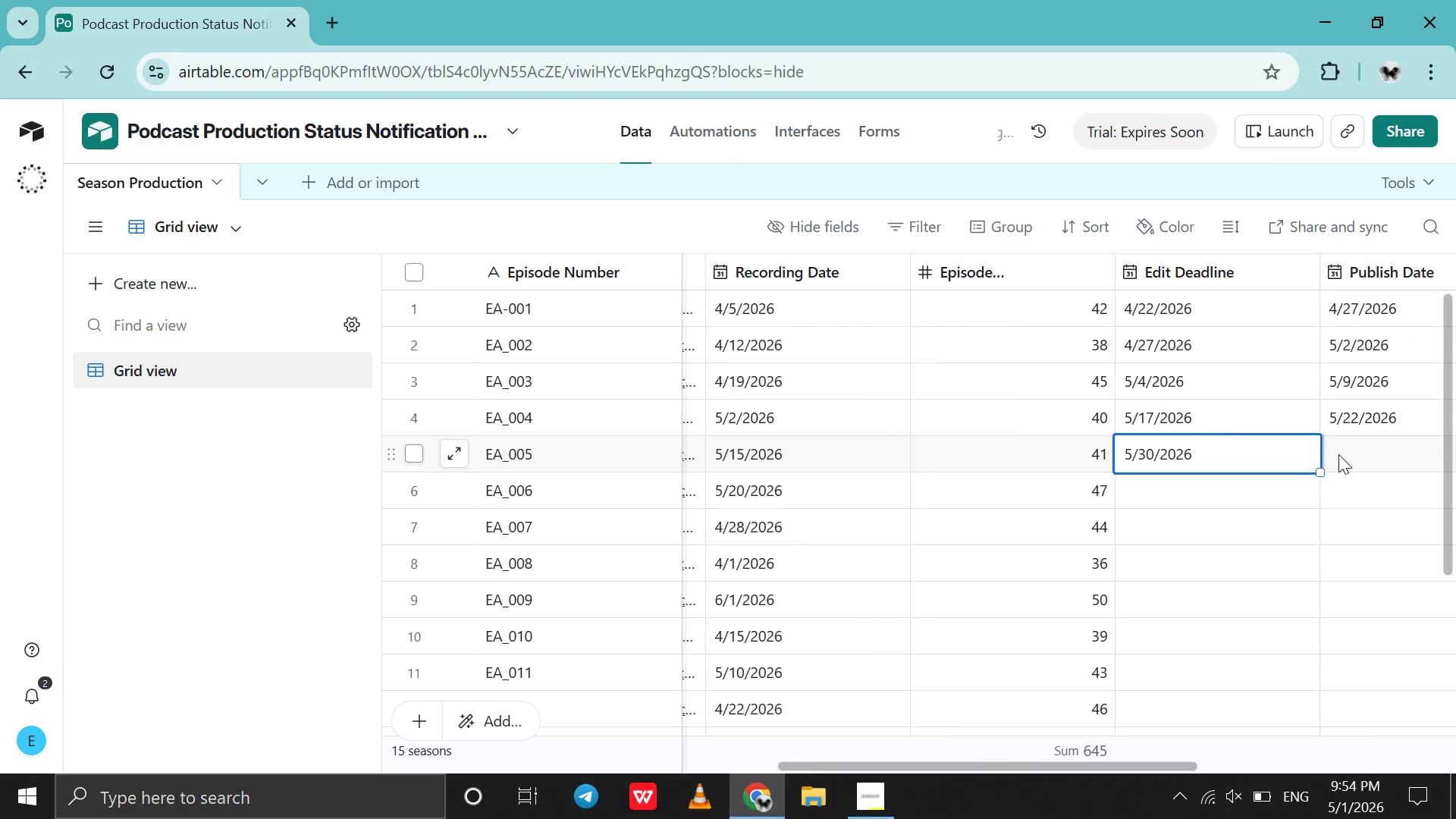 
double_click([1338, 454])
 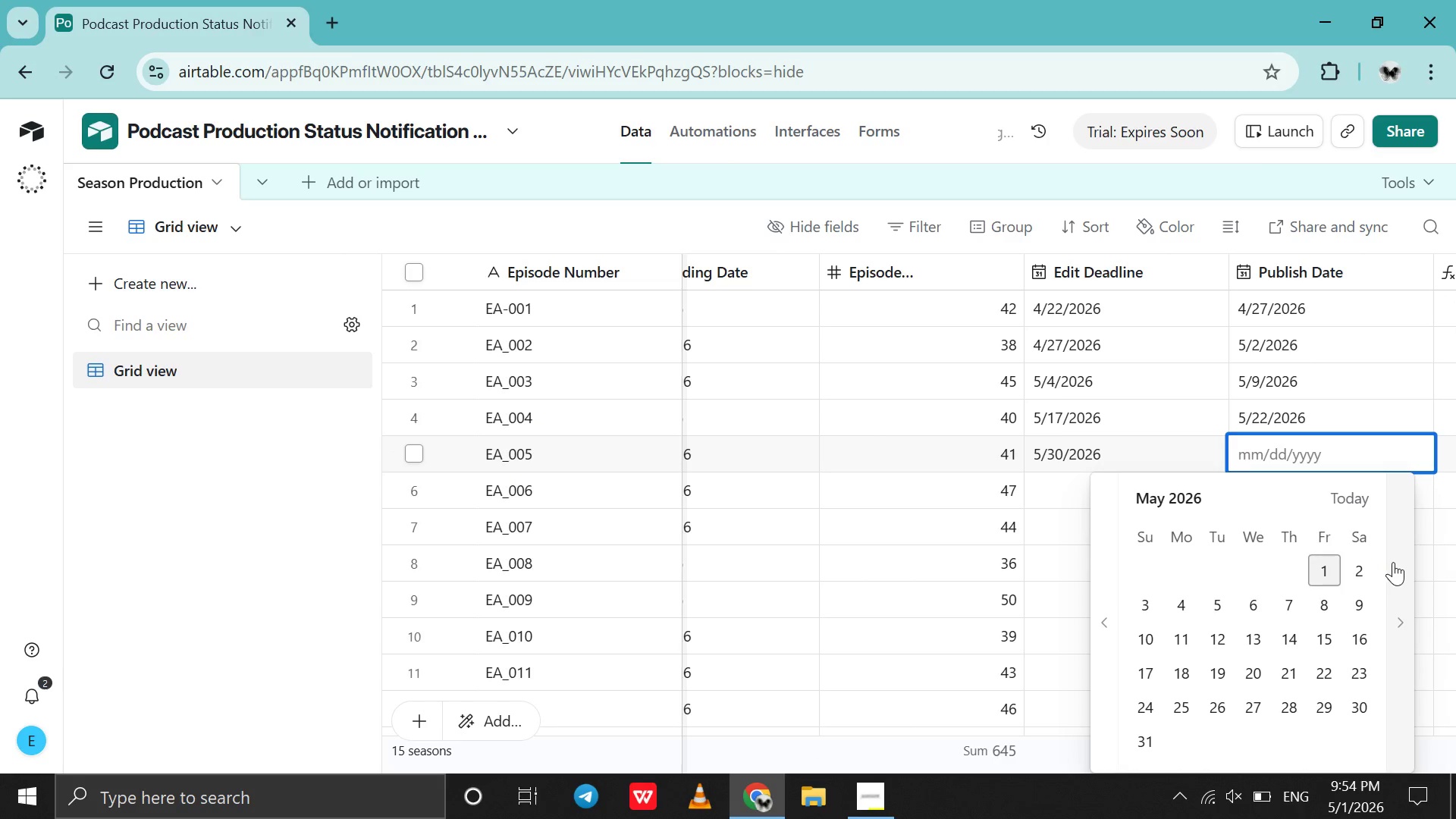 
left_click([1394, 562])
 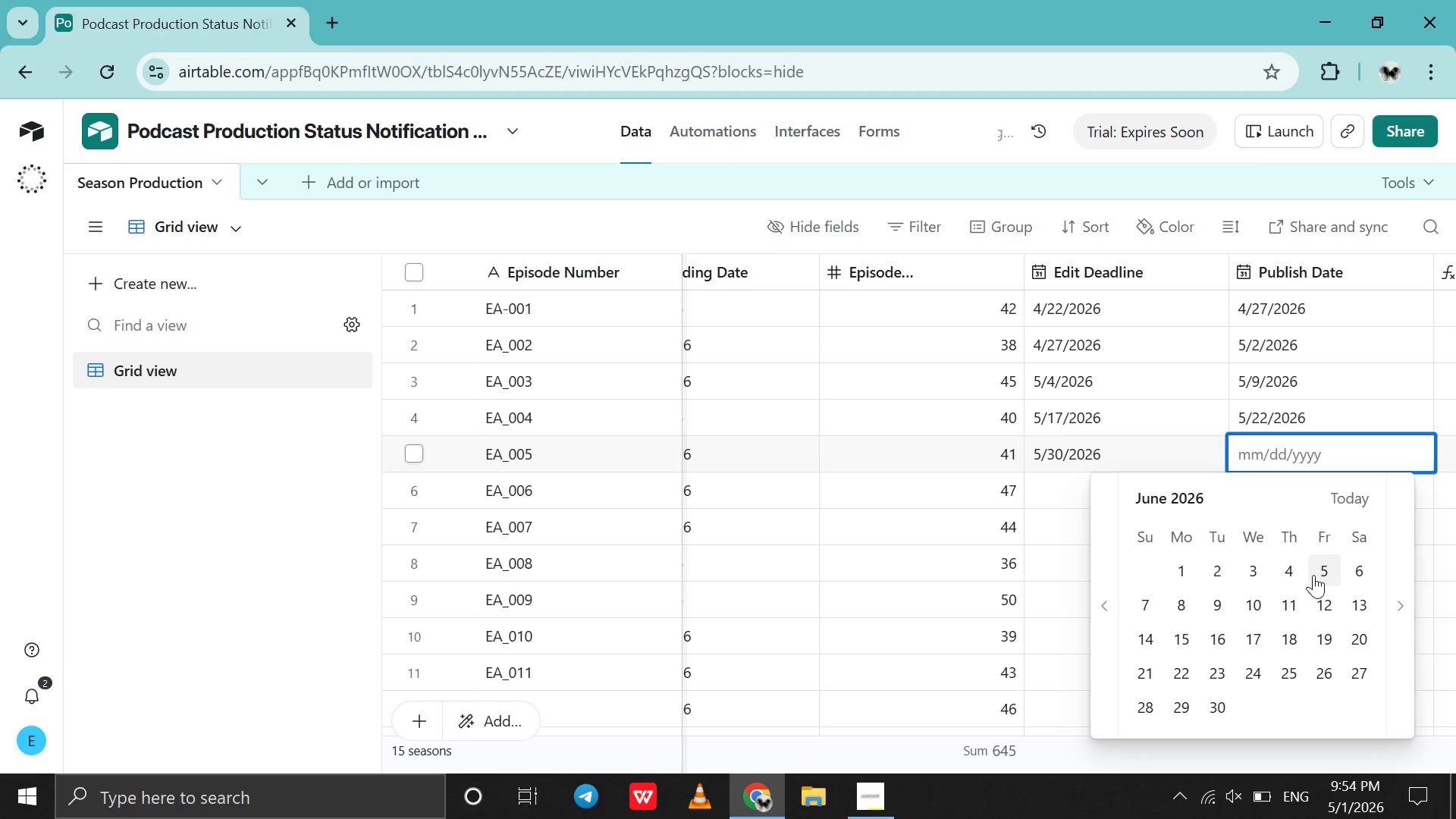 
left_click([1288, 573])
 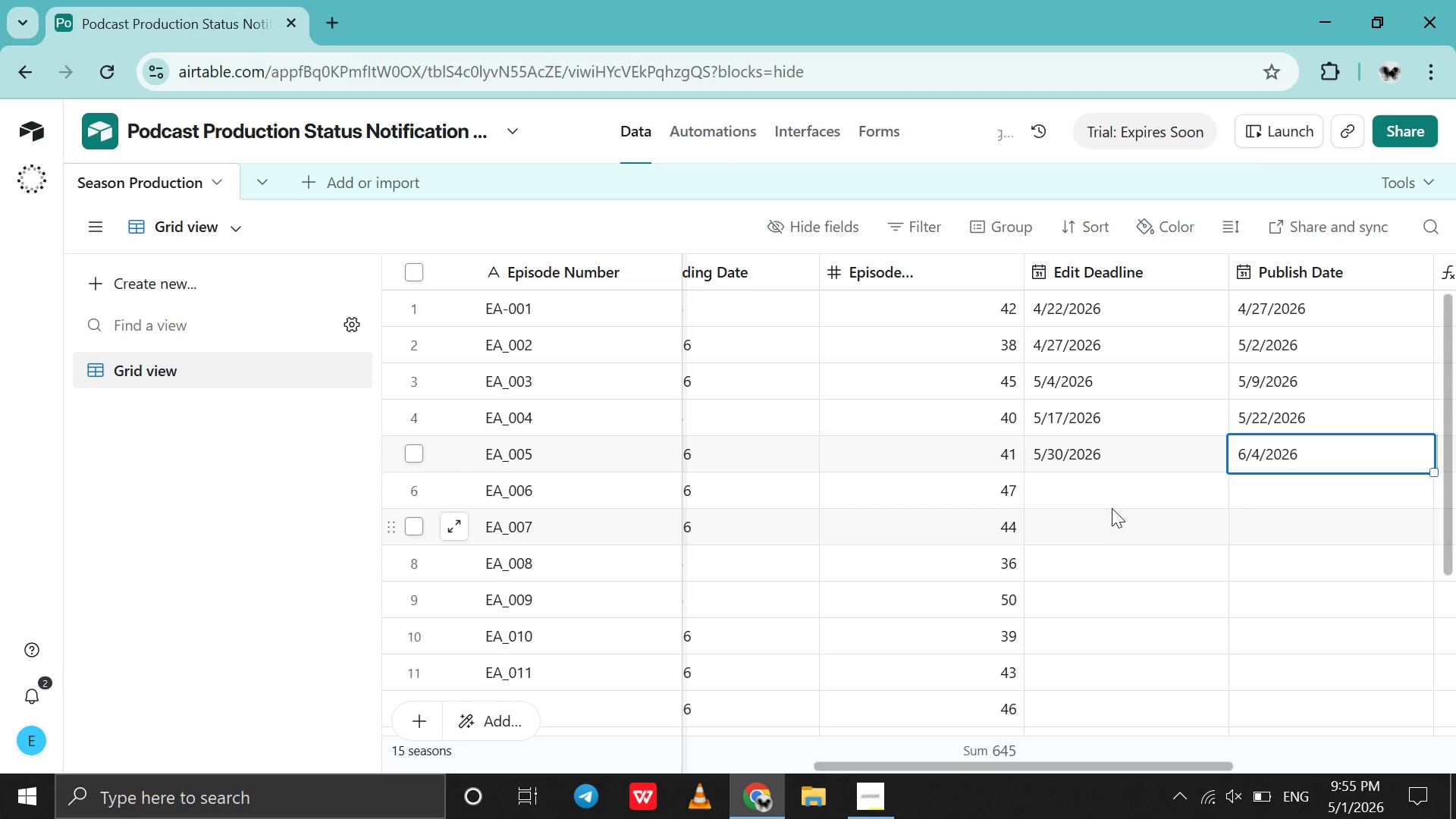 
left_click([1109, 506])
 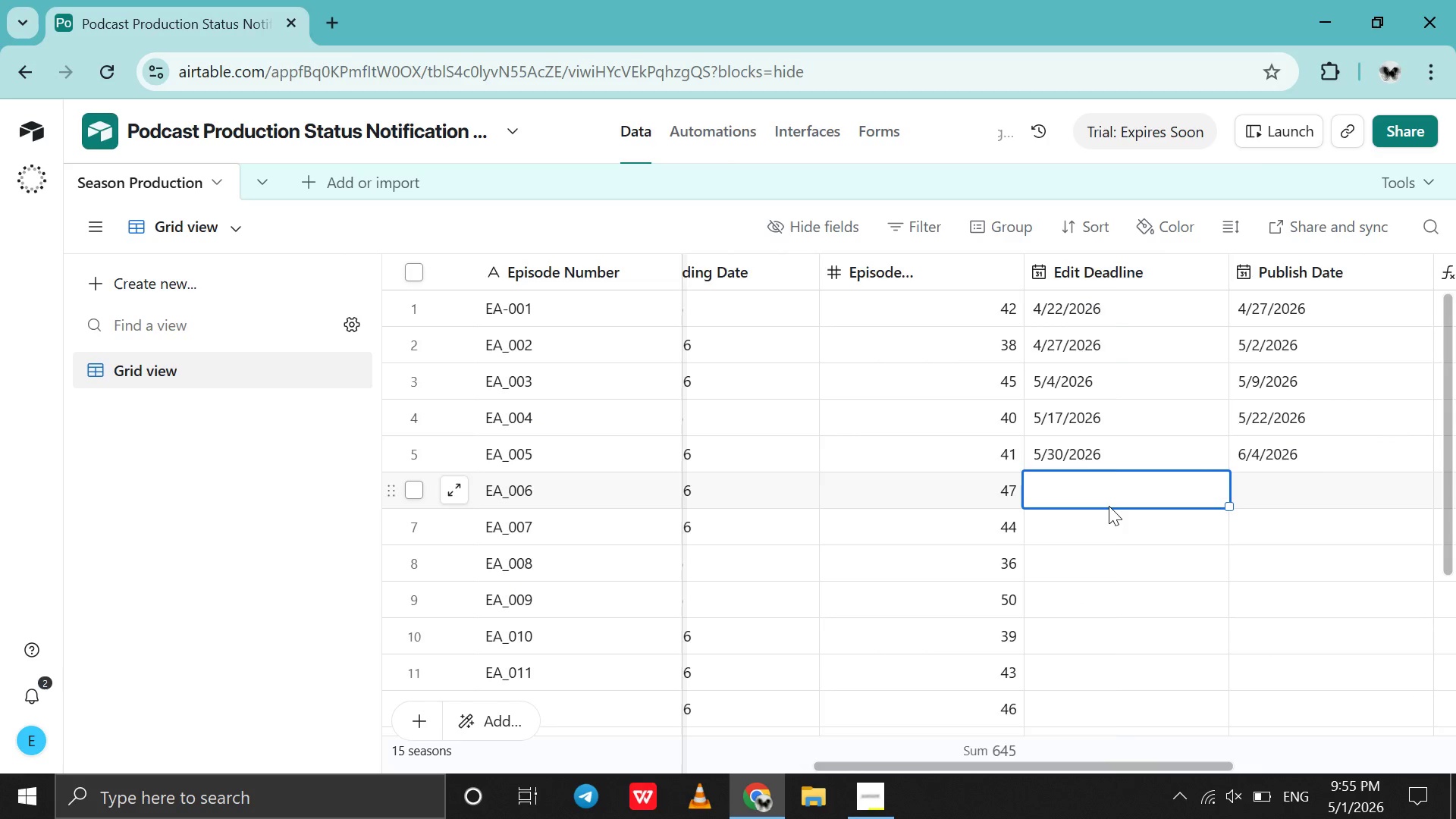 
scroll: coordinate [1109, 506], scroll_direction: up, amount: 7.0
 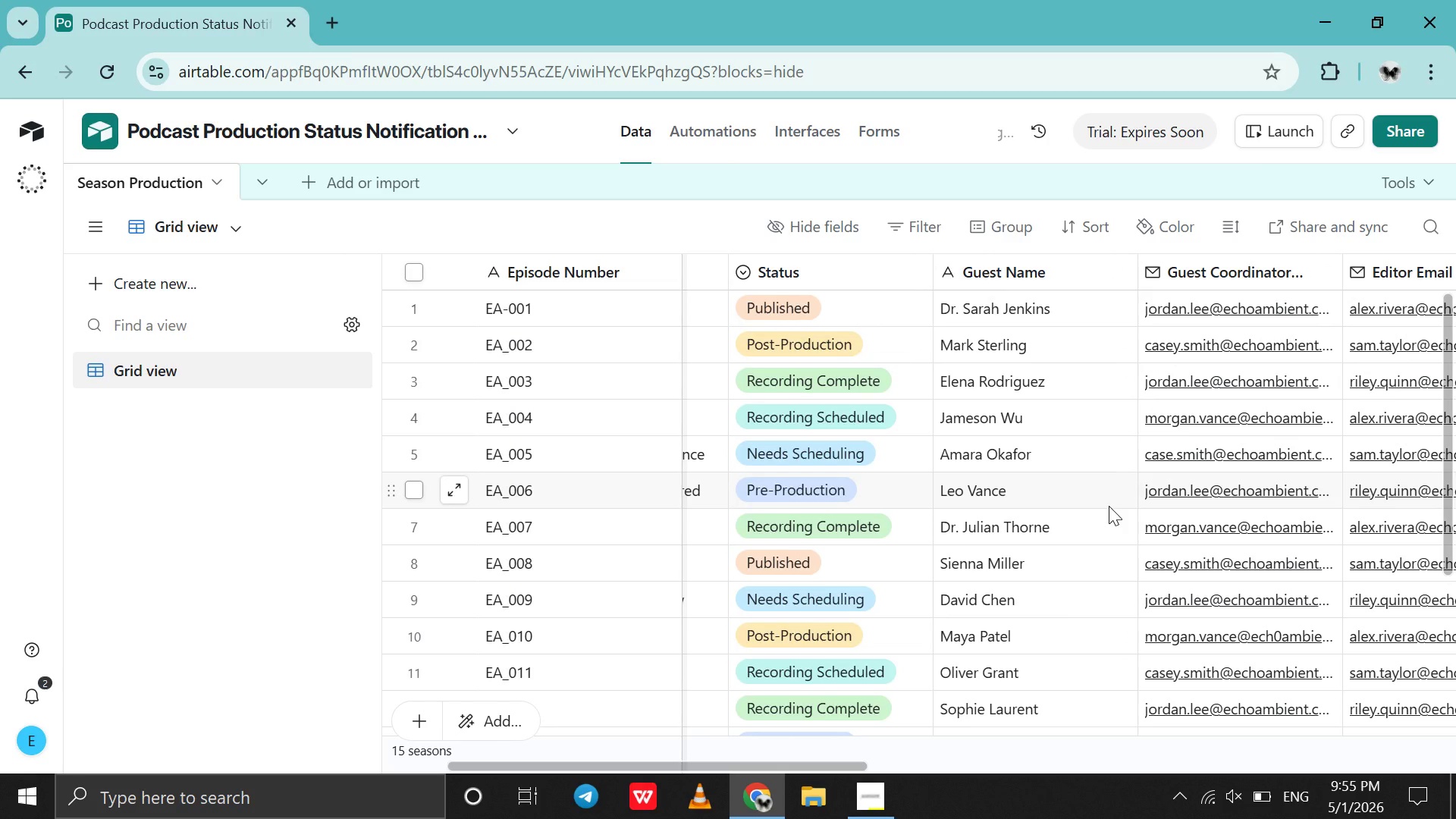 
scroll: coordinate [1109, 506], scroll_direction: down, amount: 6.0
 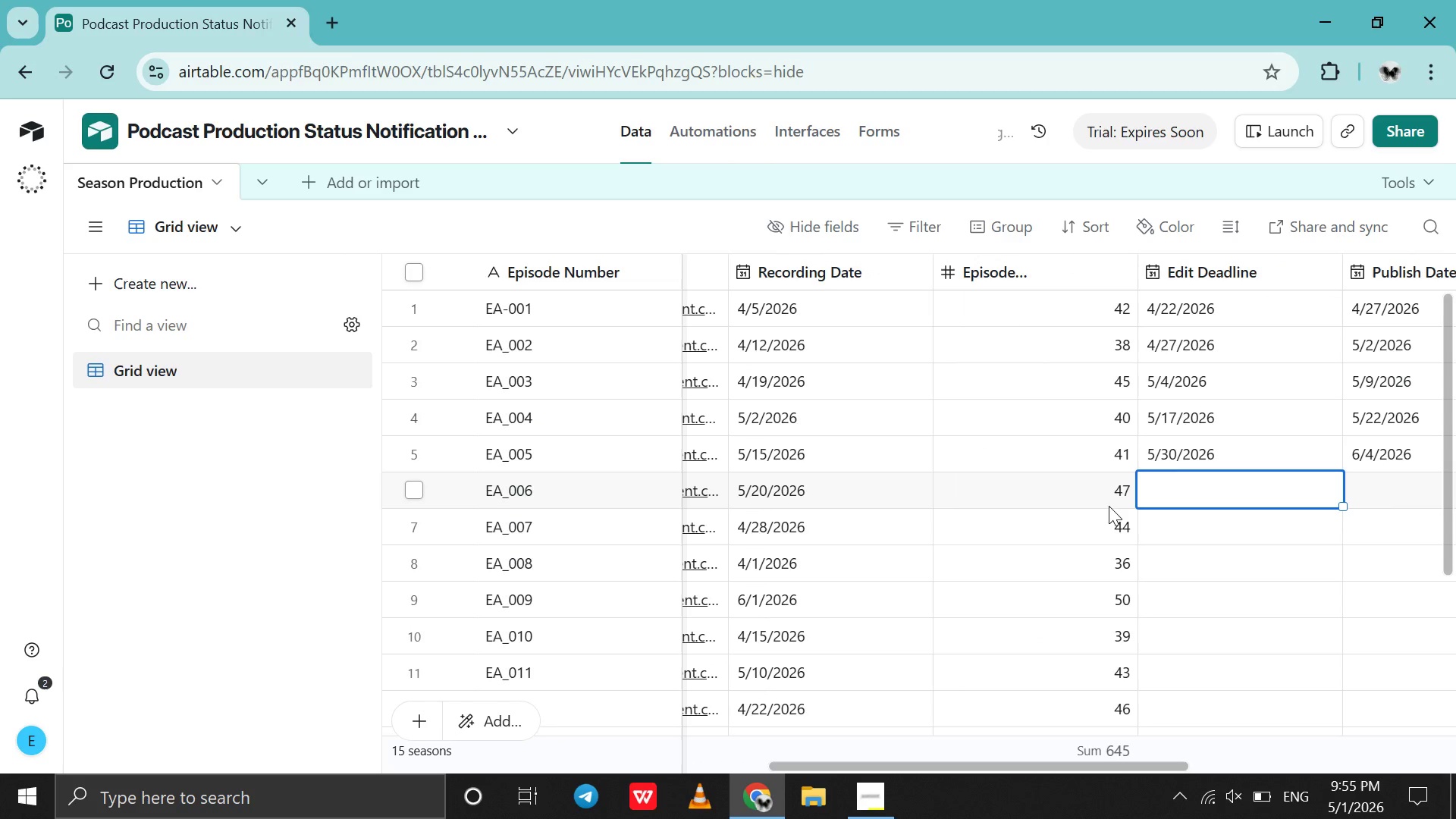 
scroll: coordinate [1109, 506], scroll_direction: none, amount: 0.0
 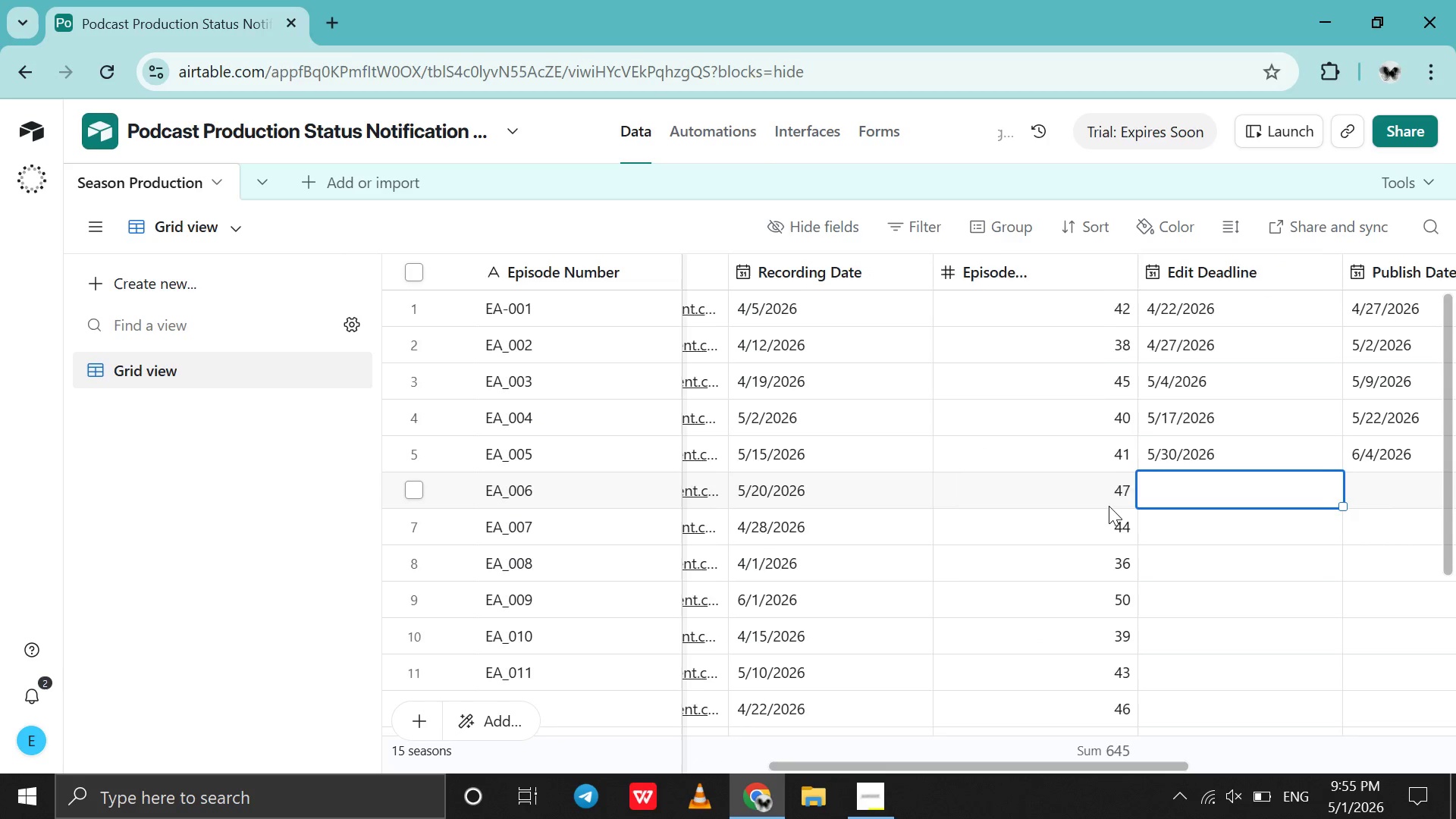 
scroll: coordinate [1109, 506], scroll_direction: down, amount: 1.0
 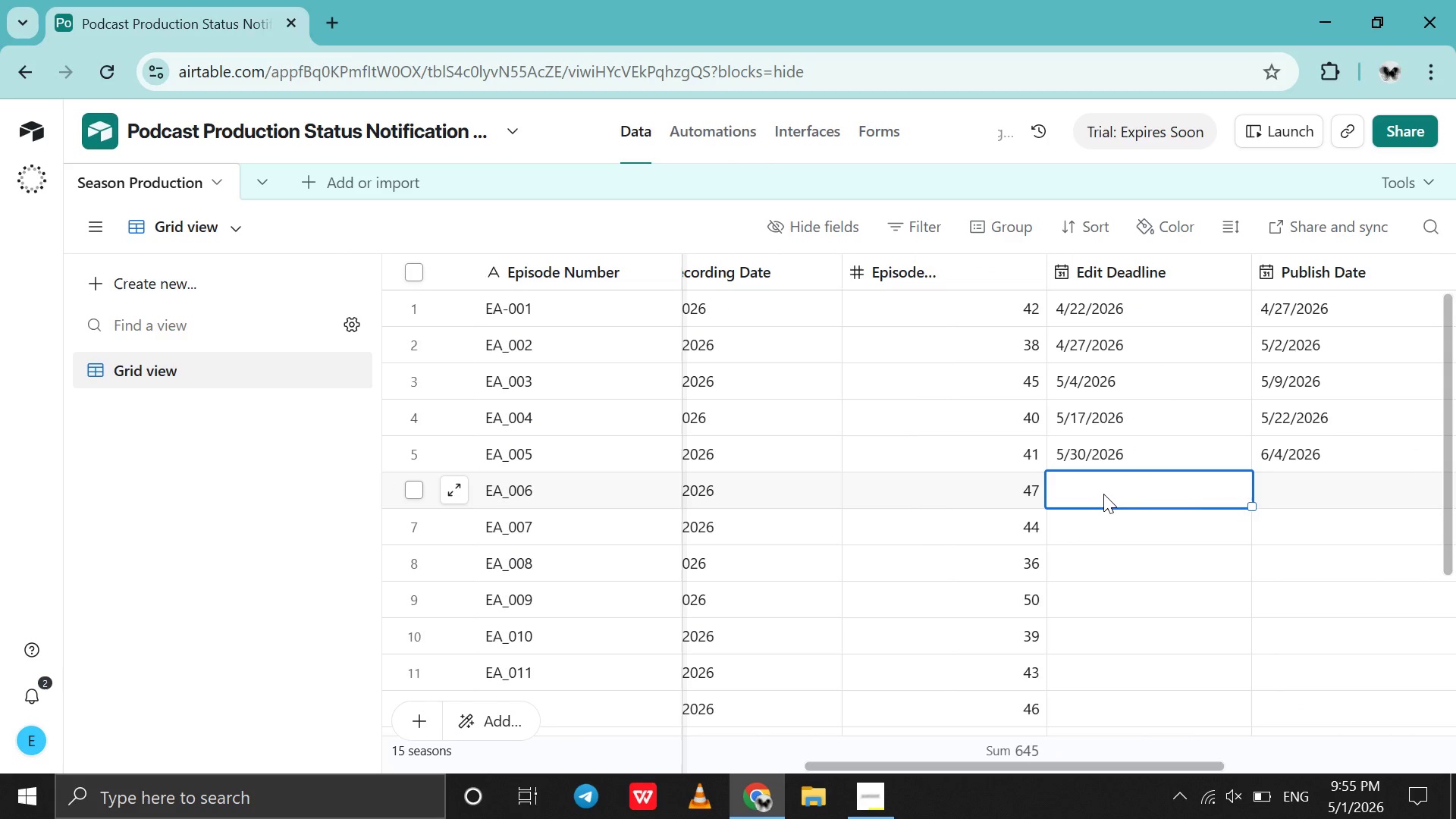 
double_click([1103, 494])
 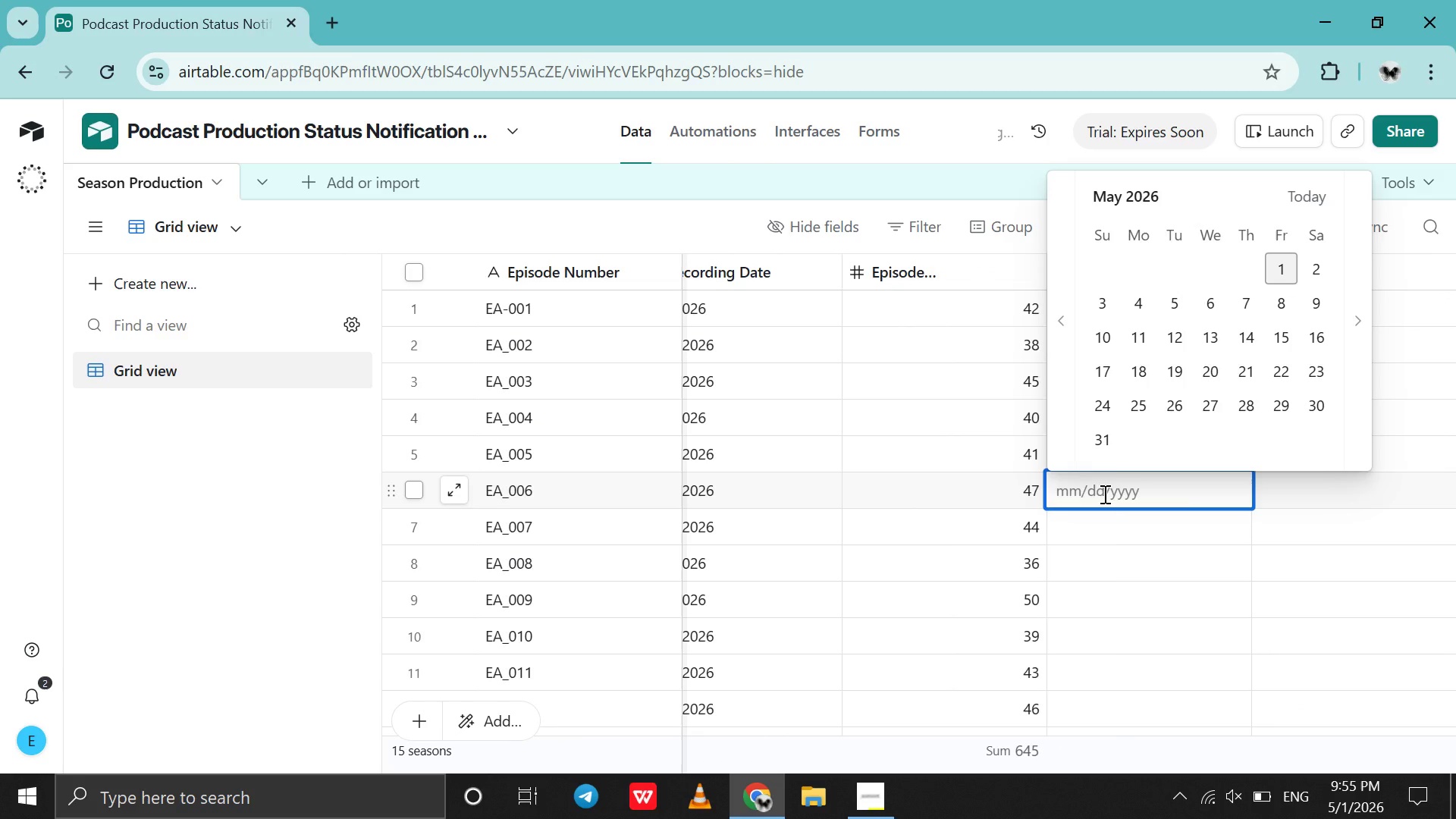 
scroll: coordinate [1103, 494], scroll_direction: up, amount: 1.0
 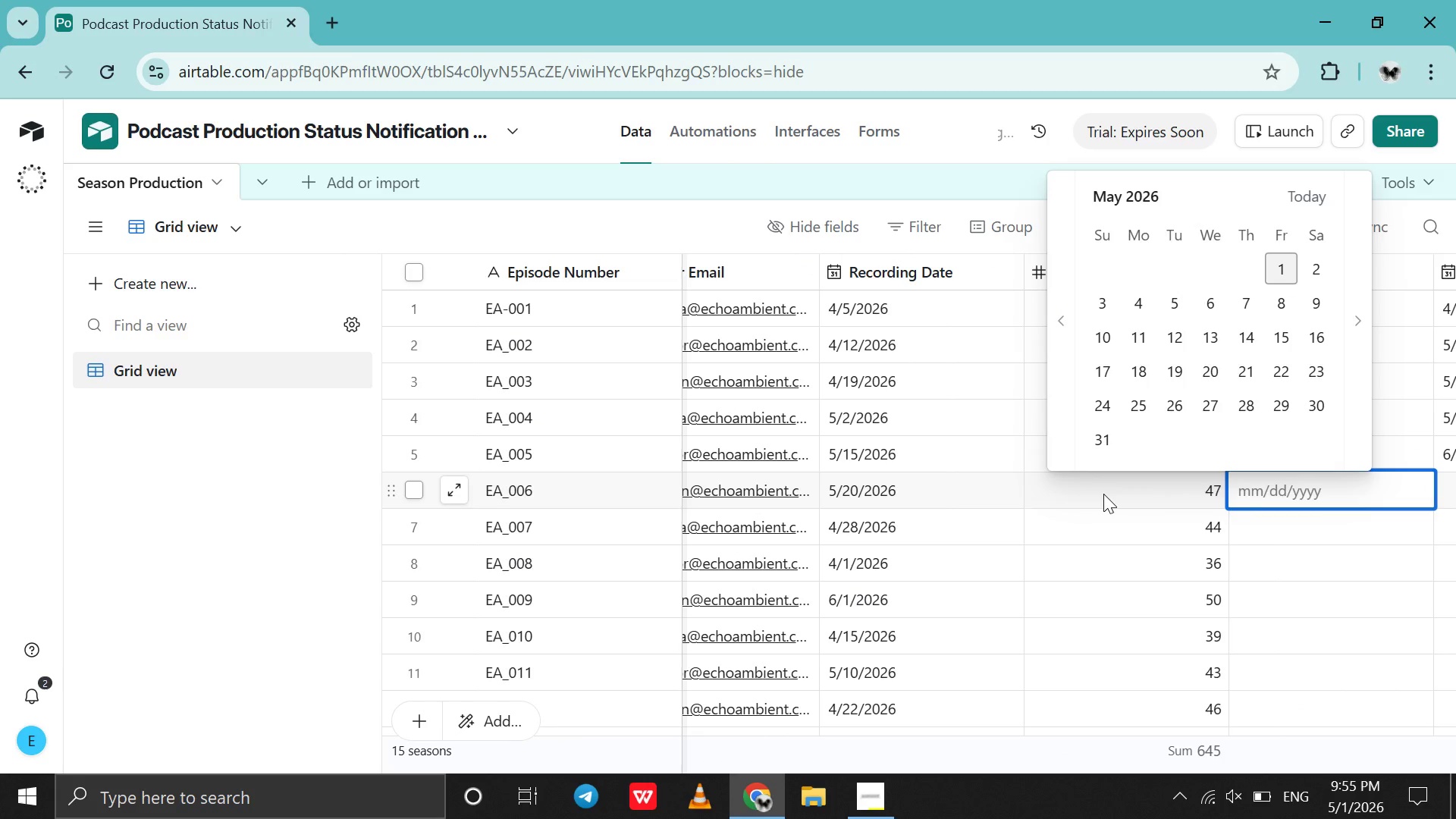 
scroll: coordinate [1103, 494], scroll_direction: down, amount: 1.0
 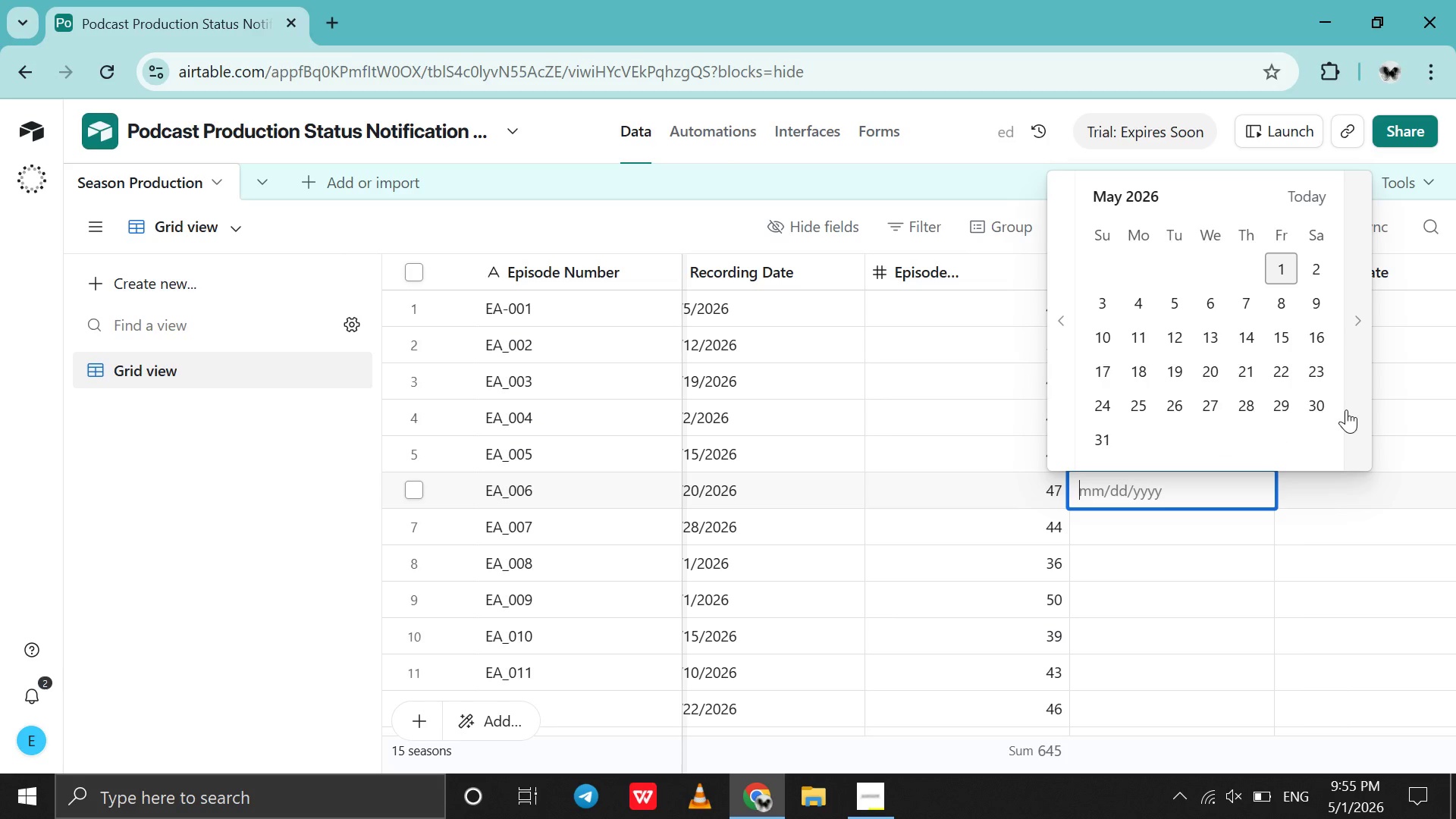 
left_click([1356, 405])
 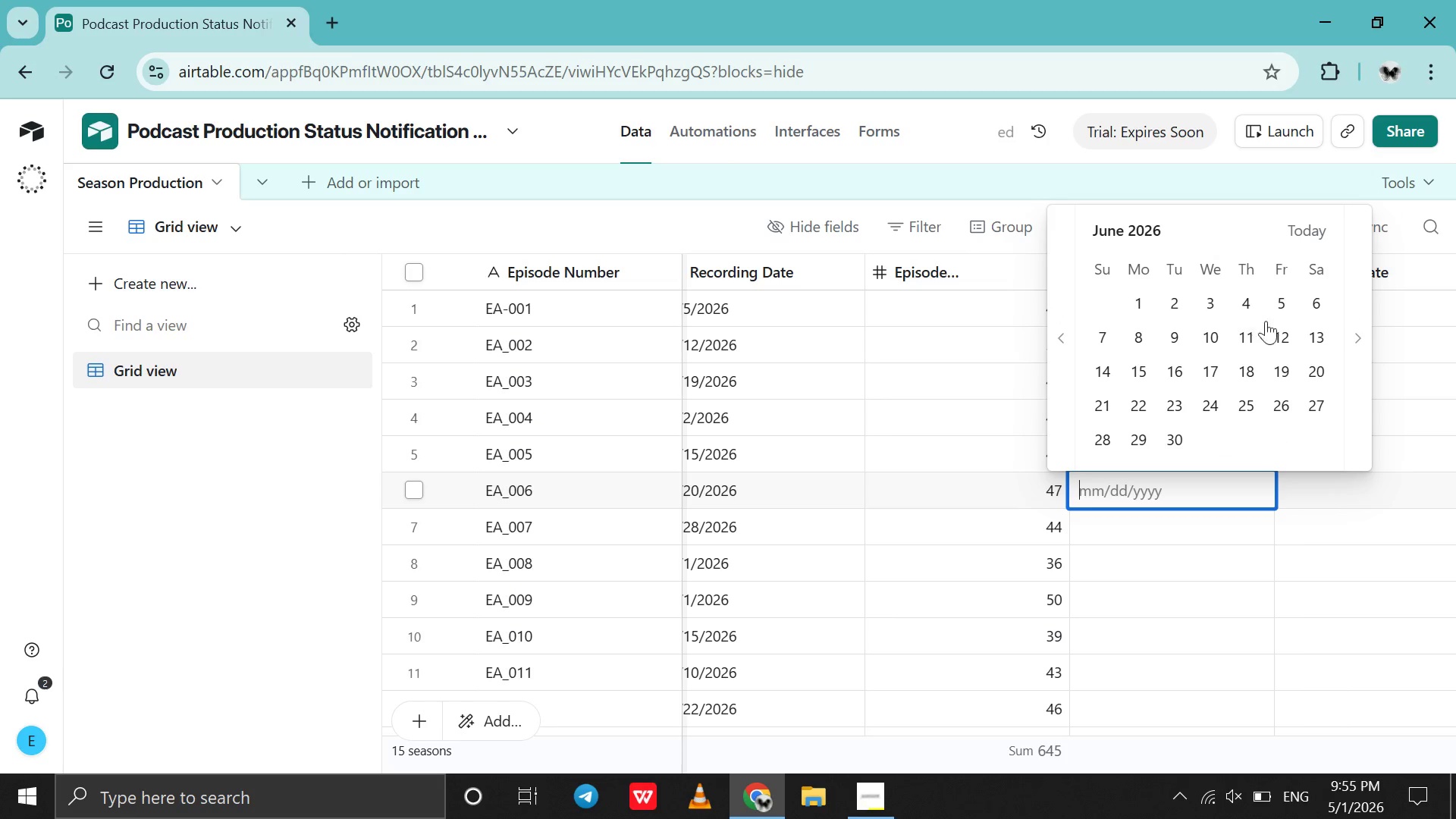 
left_click([1272, 309])
 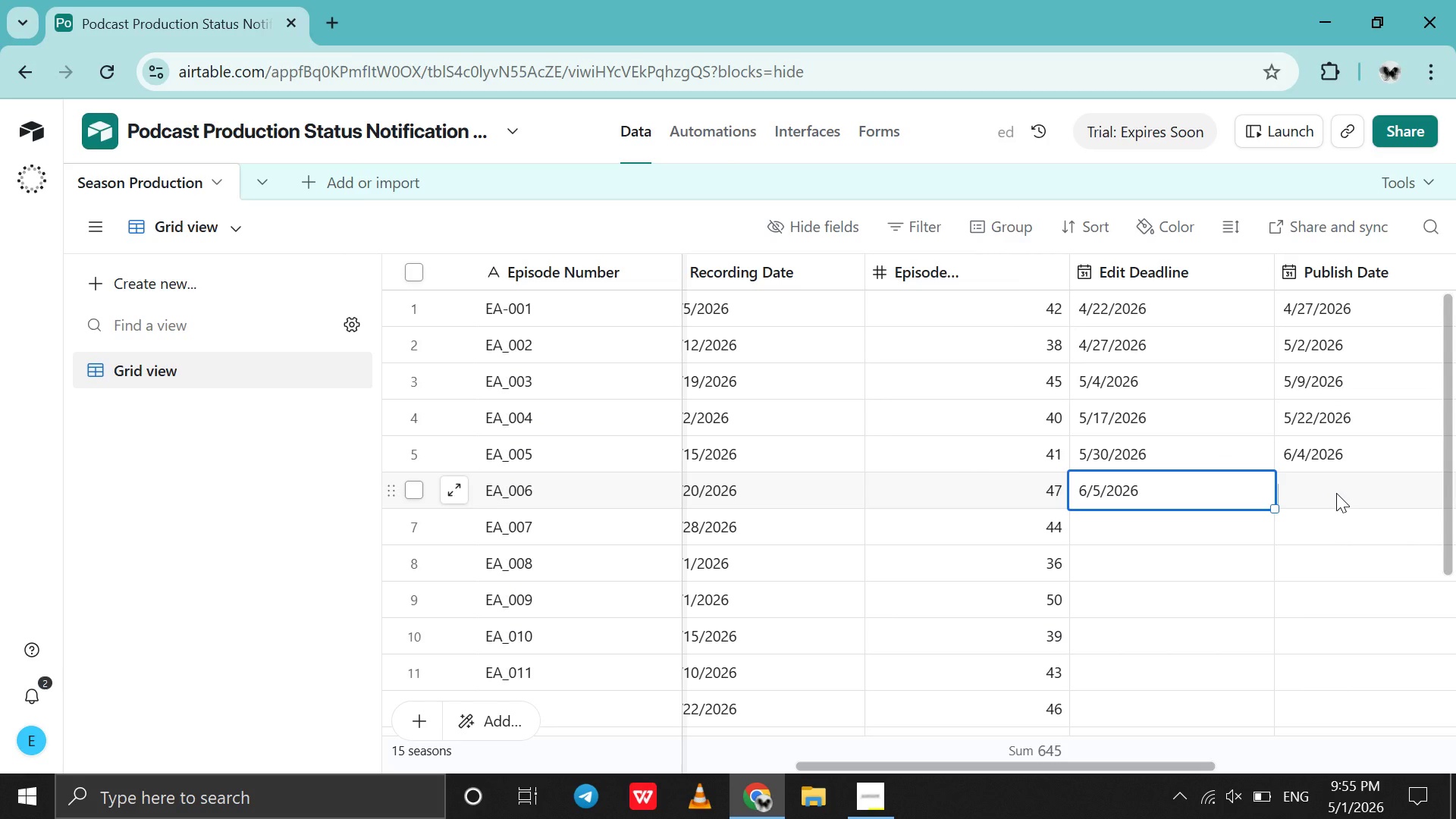 
double_click([1336, 493])
 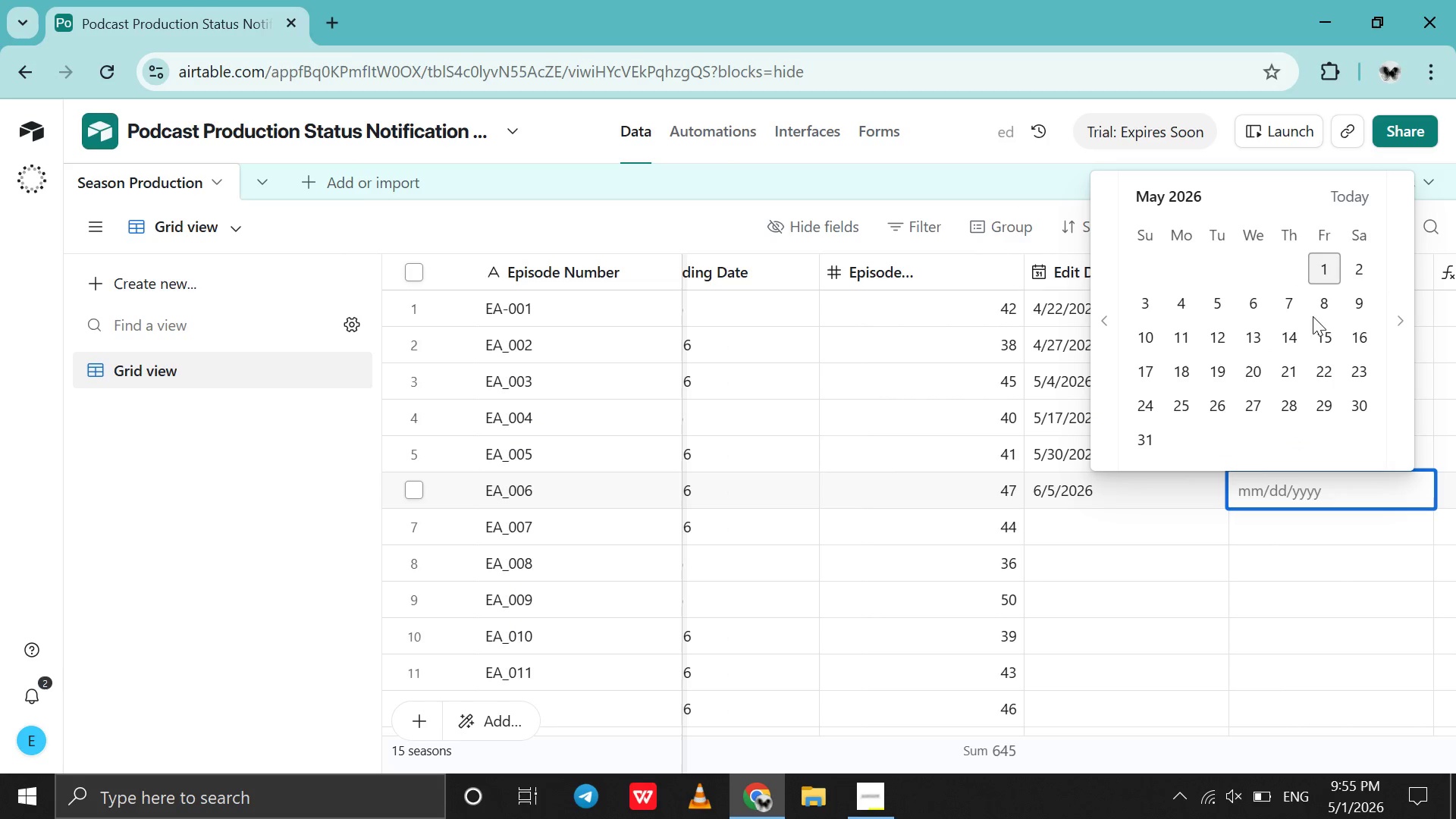 
left_click([1352, 312])
 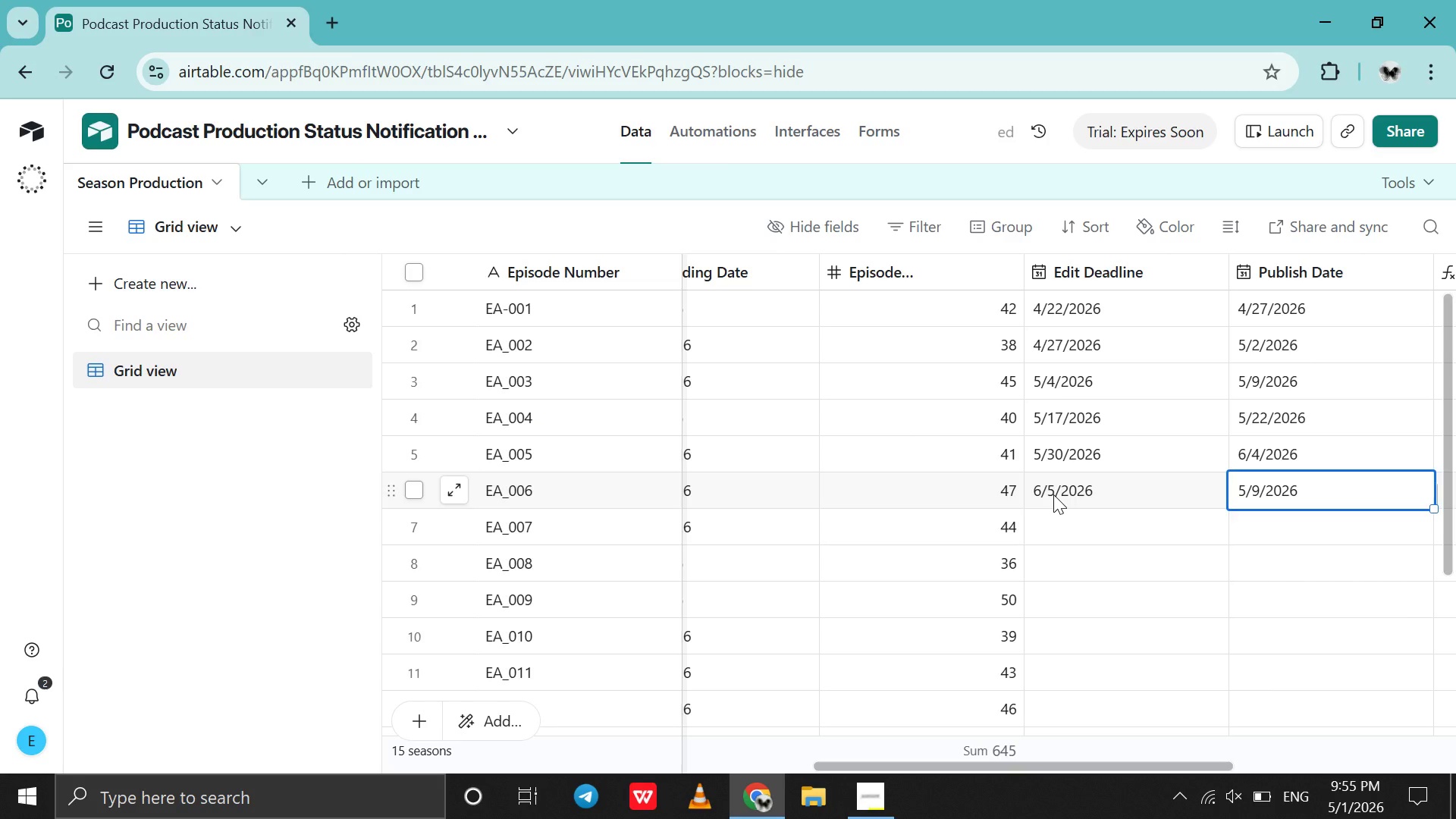 
double_click([1053, 494])
 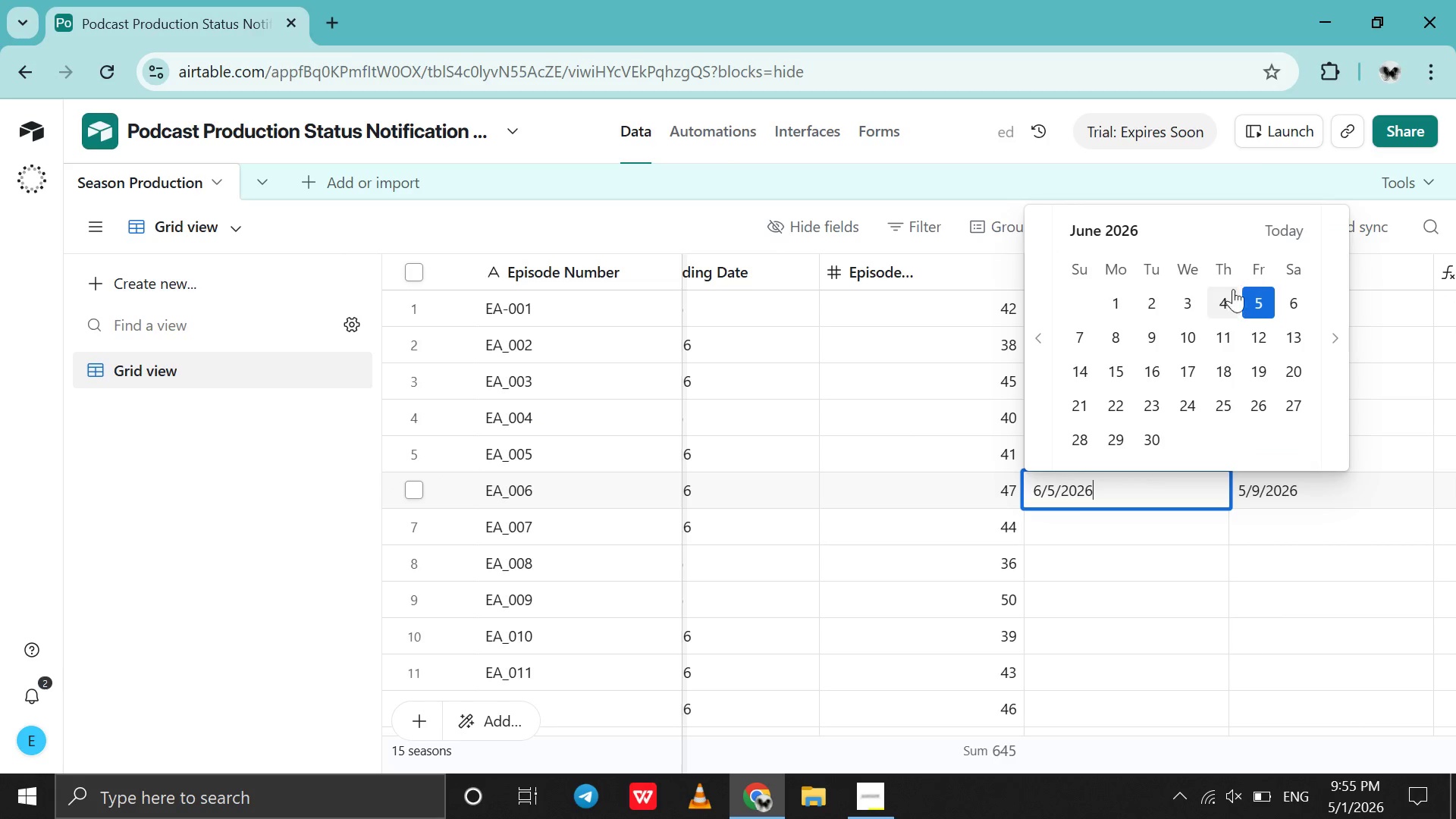 
left_click([1227, 298])
 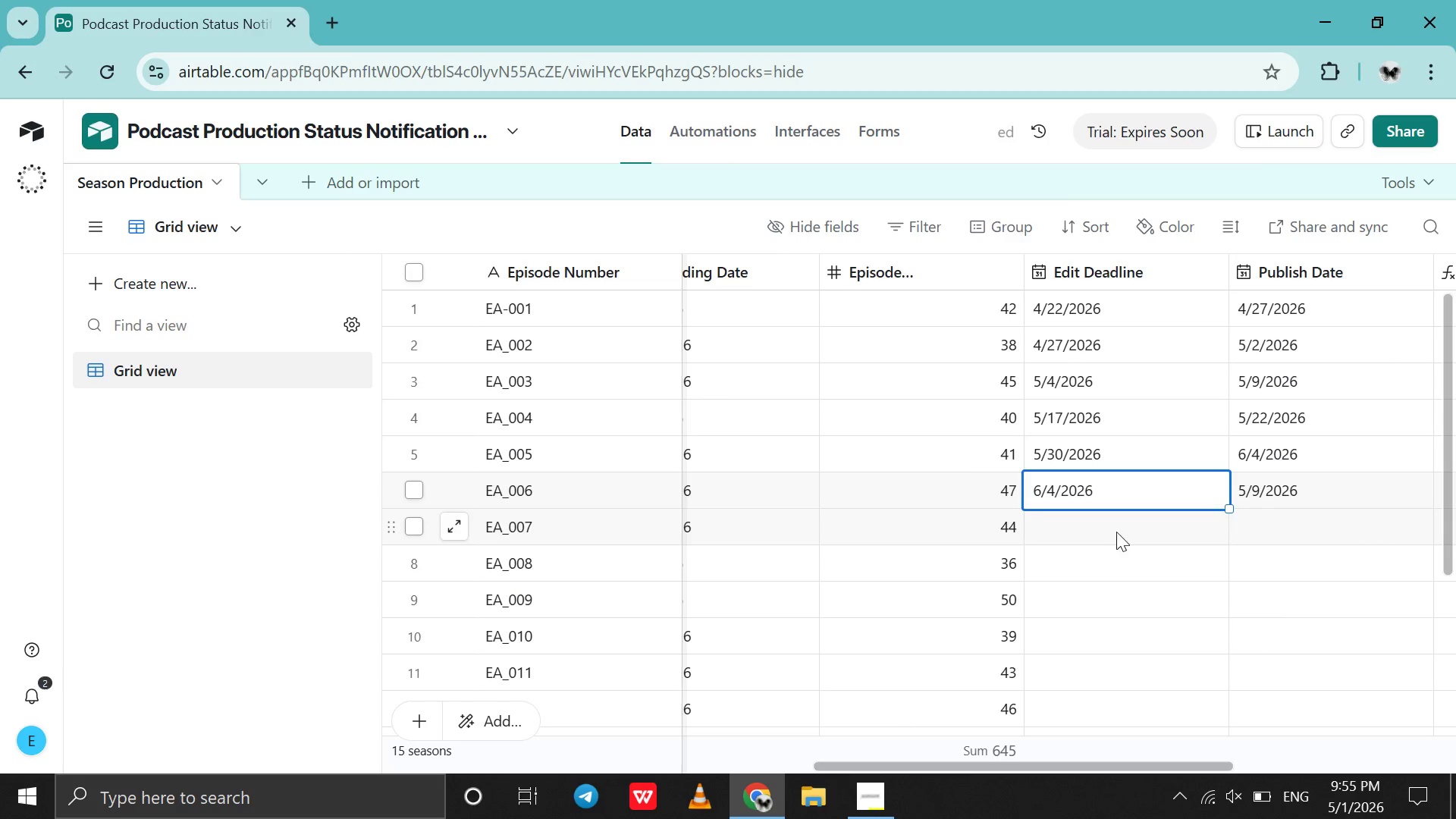 
left_click([1116, 532])
 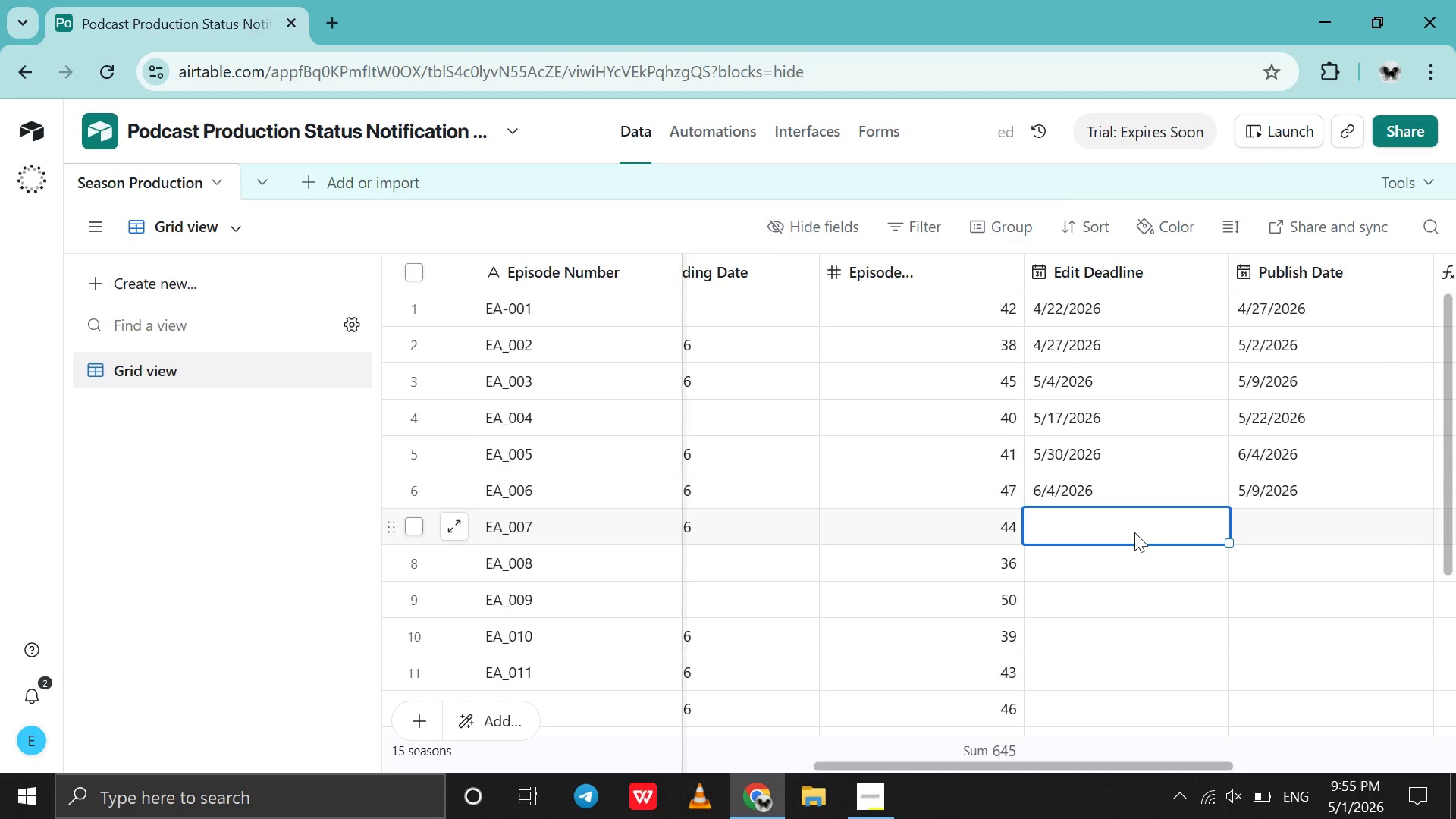 
scroll: coordinate [1134, 532], scroll_direction: up, amount: 1.0
 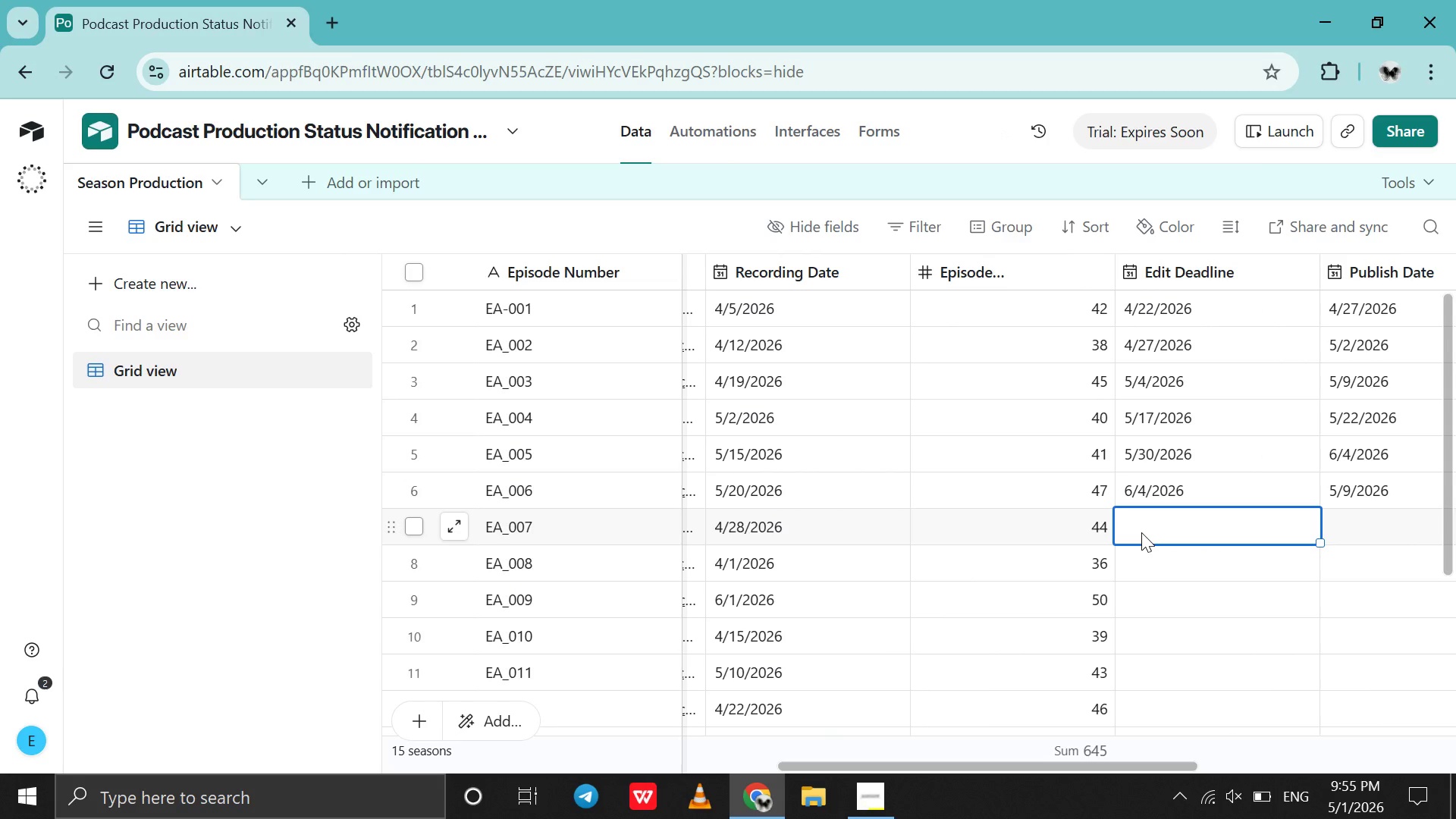 
double_click([1141, 532])
 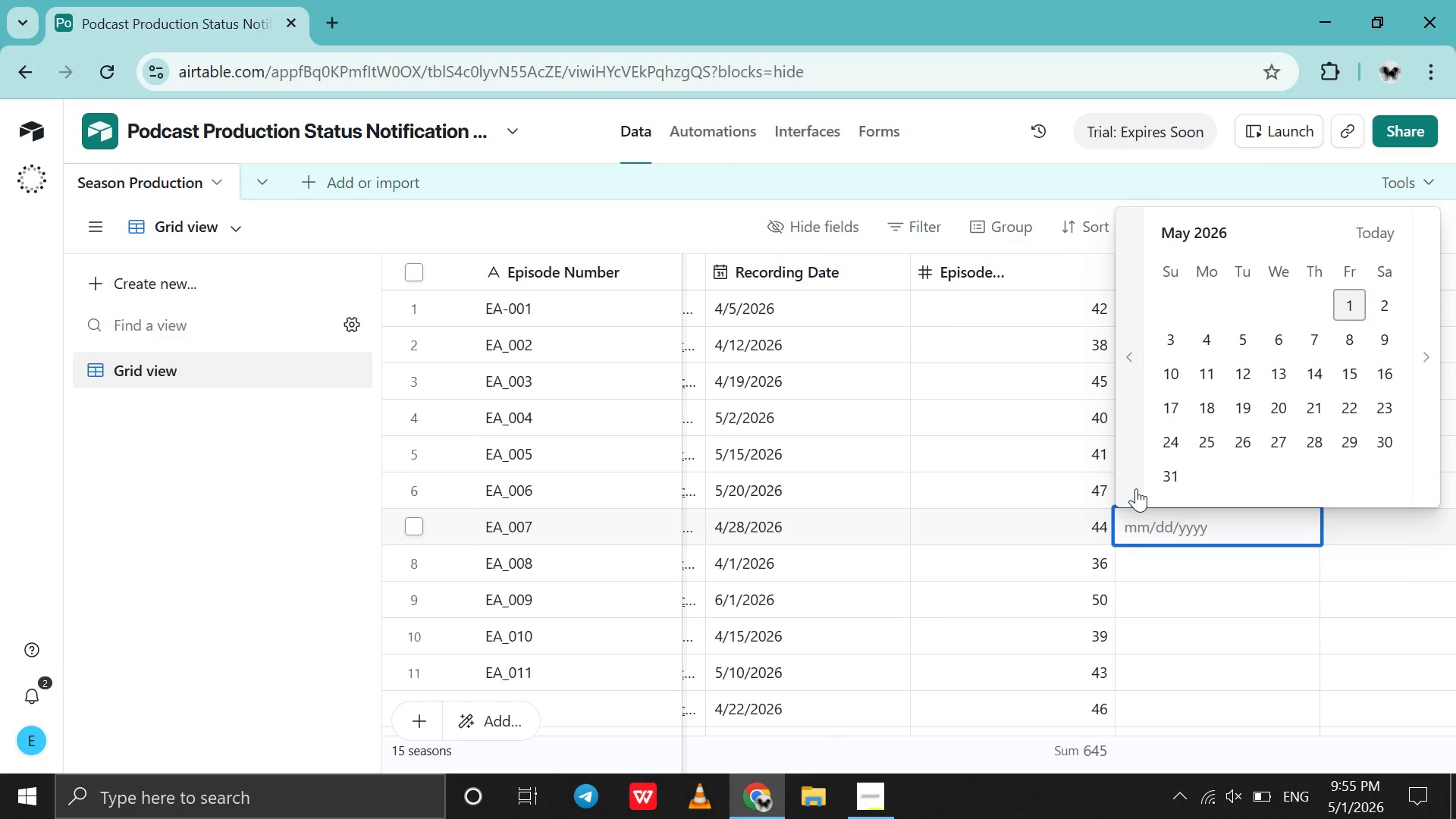 
left_click([1136, 488])
 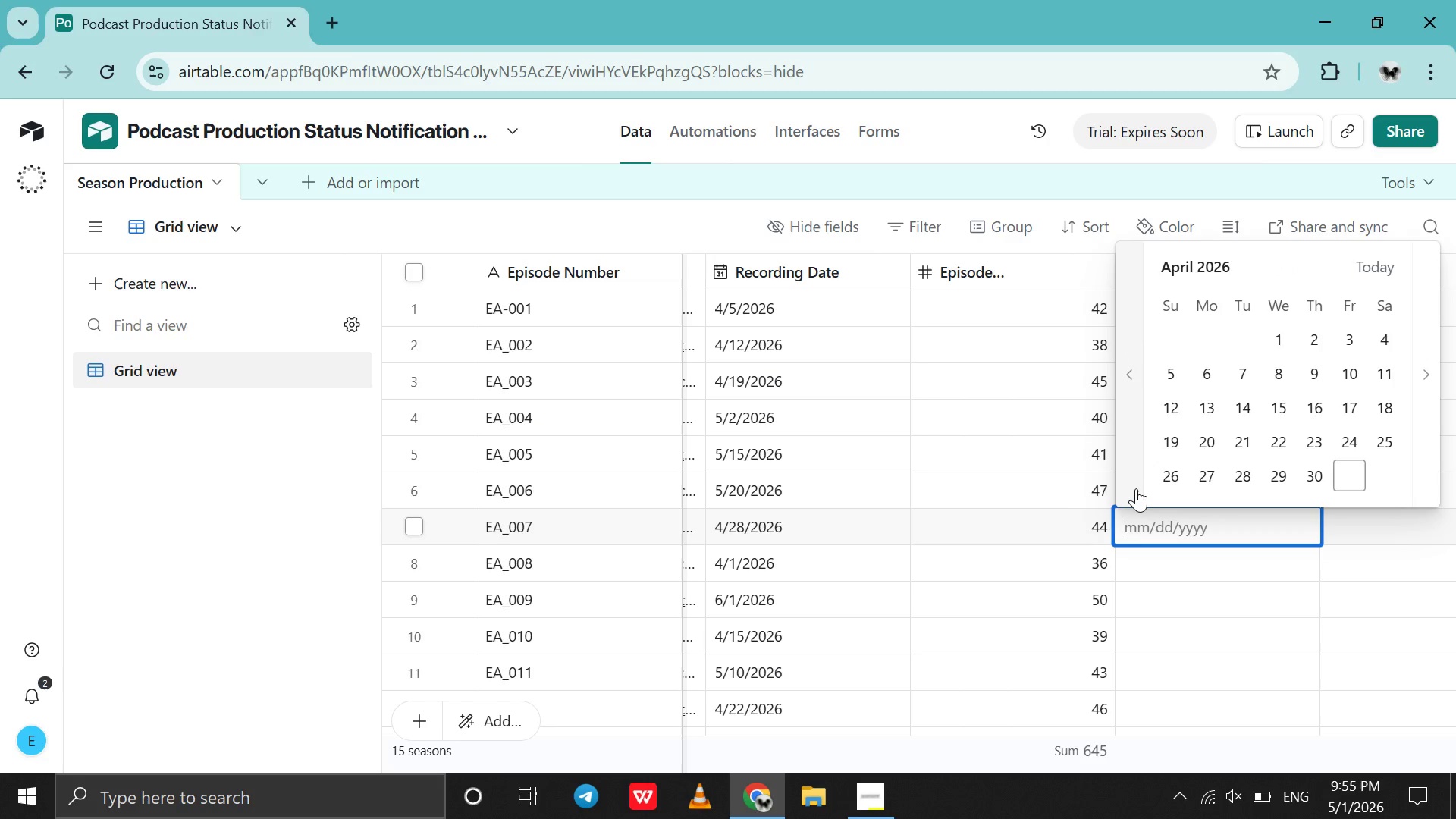 
left_click([1136, 488])
 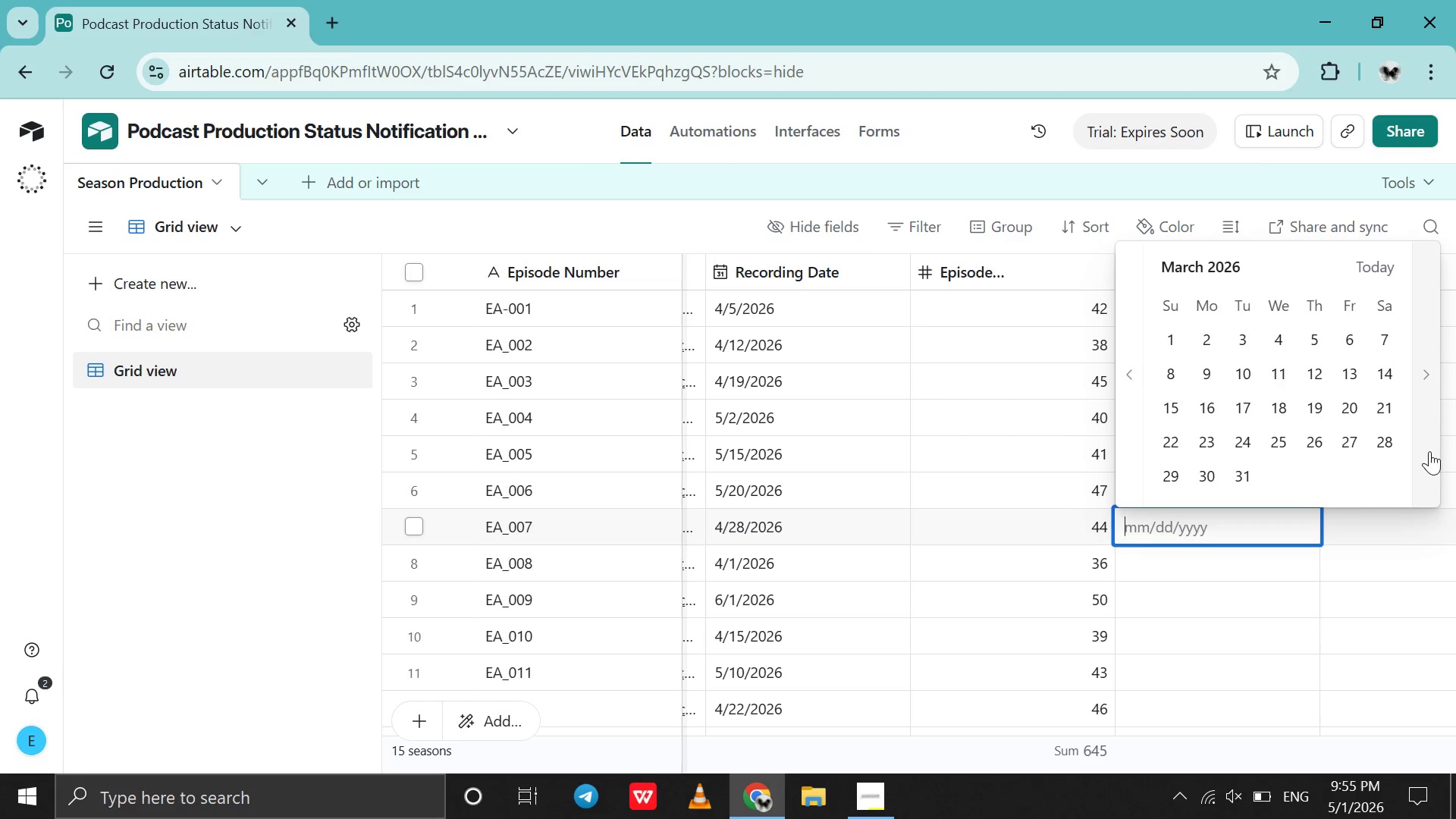 
left_click([1423, 450])
 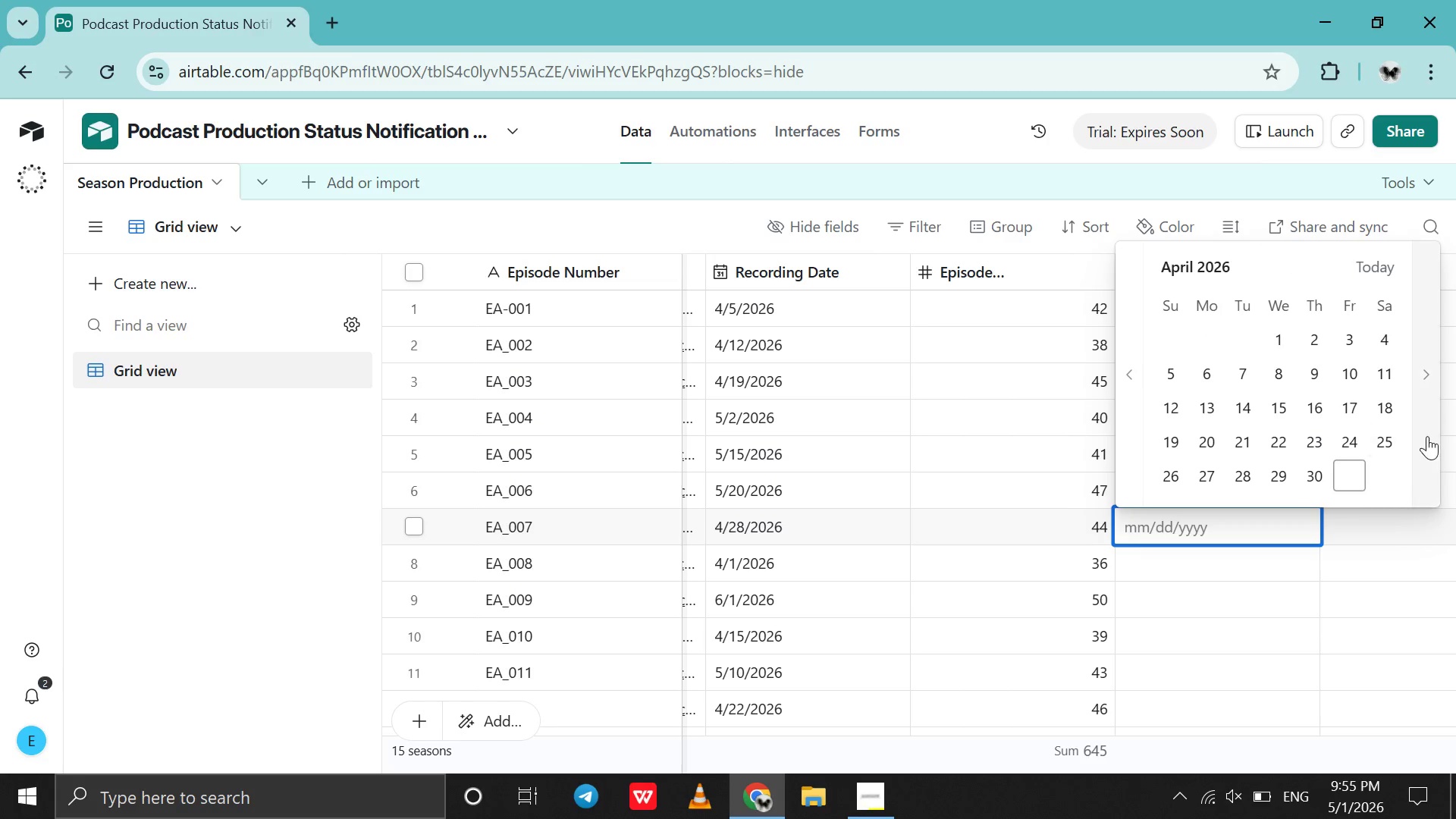 
left_click([1427, 436])
 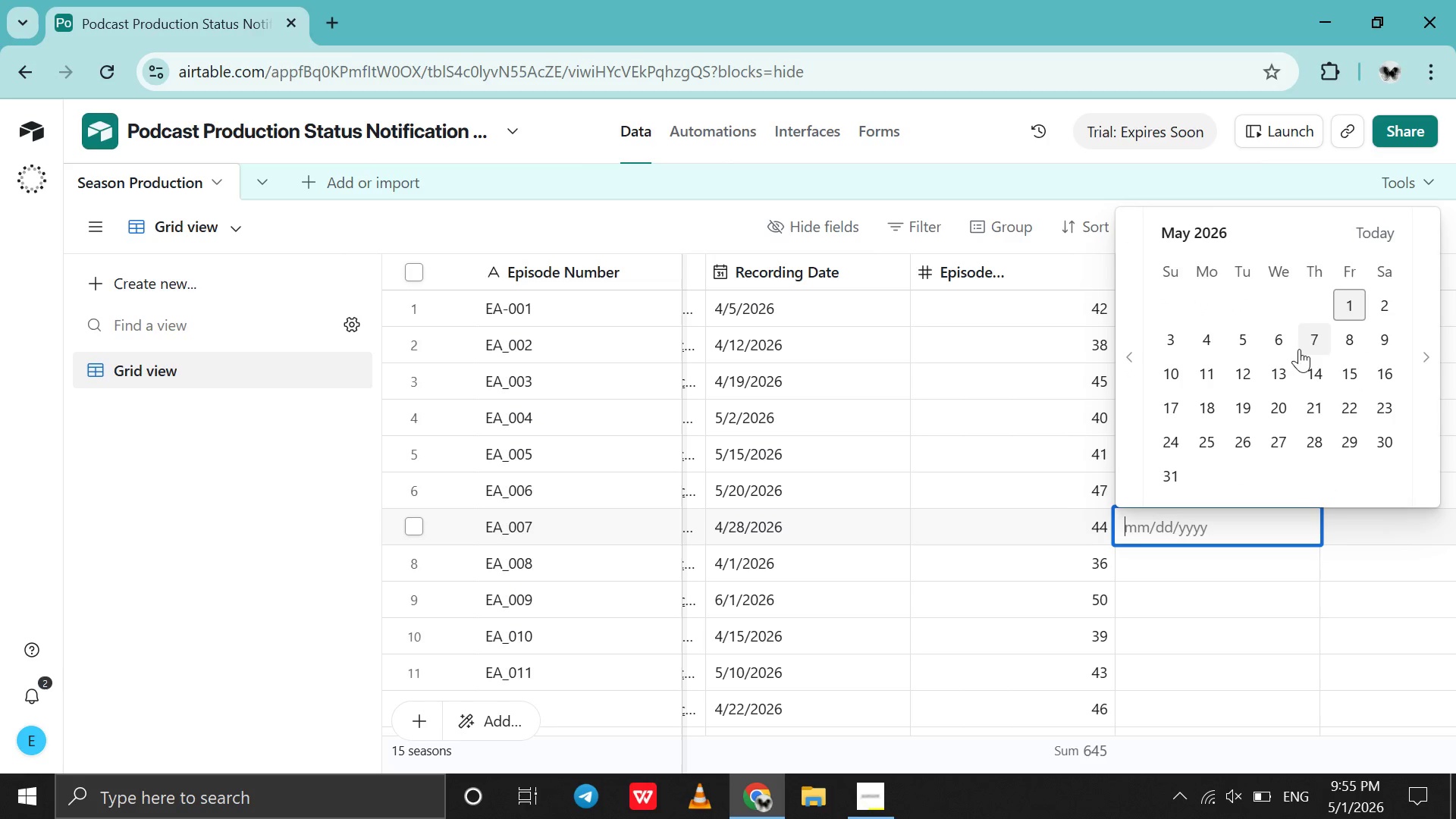 
left_click([1291, 372])
 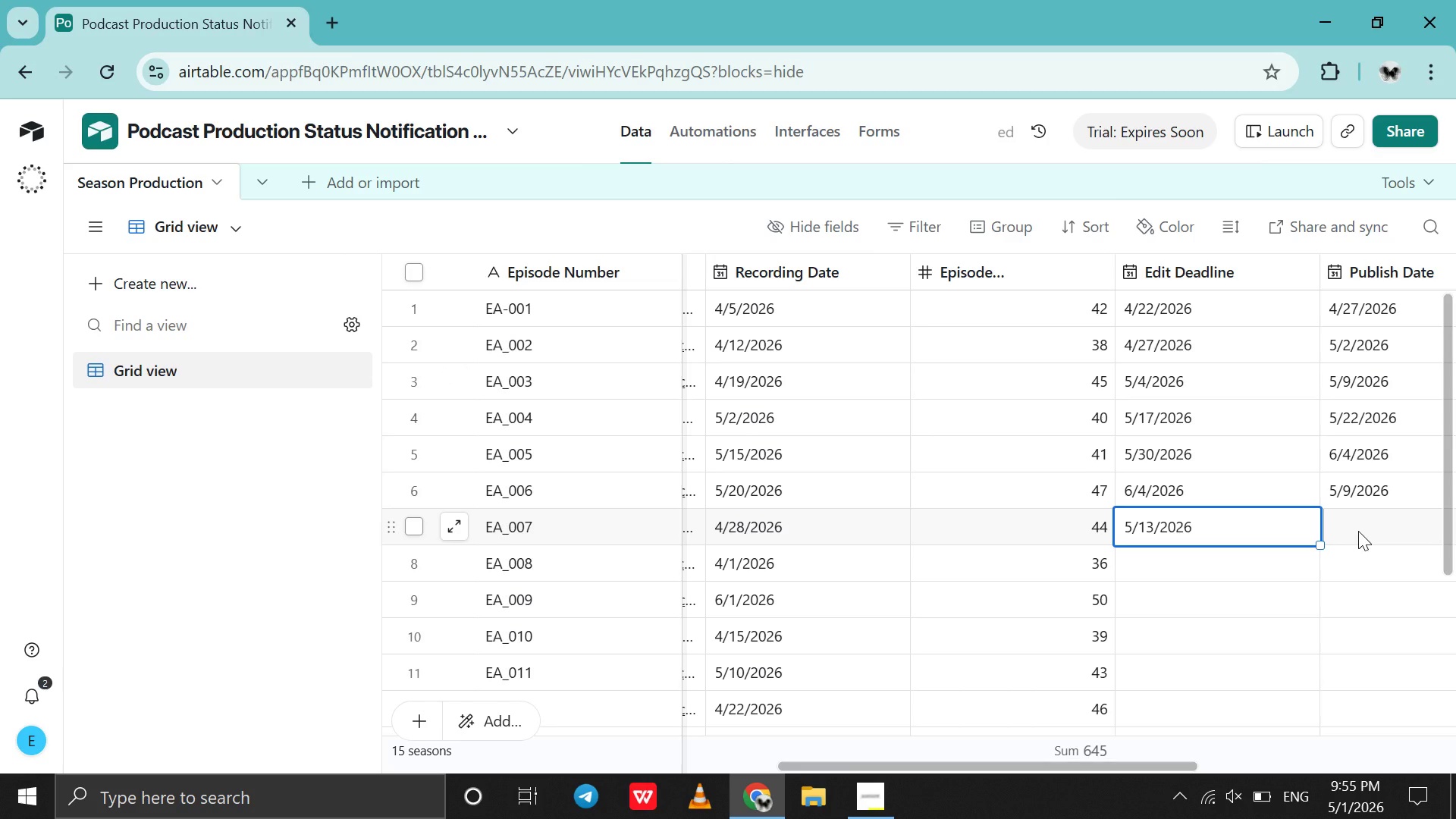 
left_click([1358, 531])
 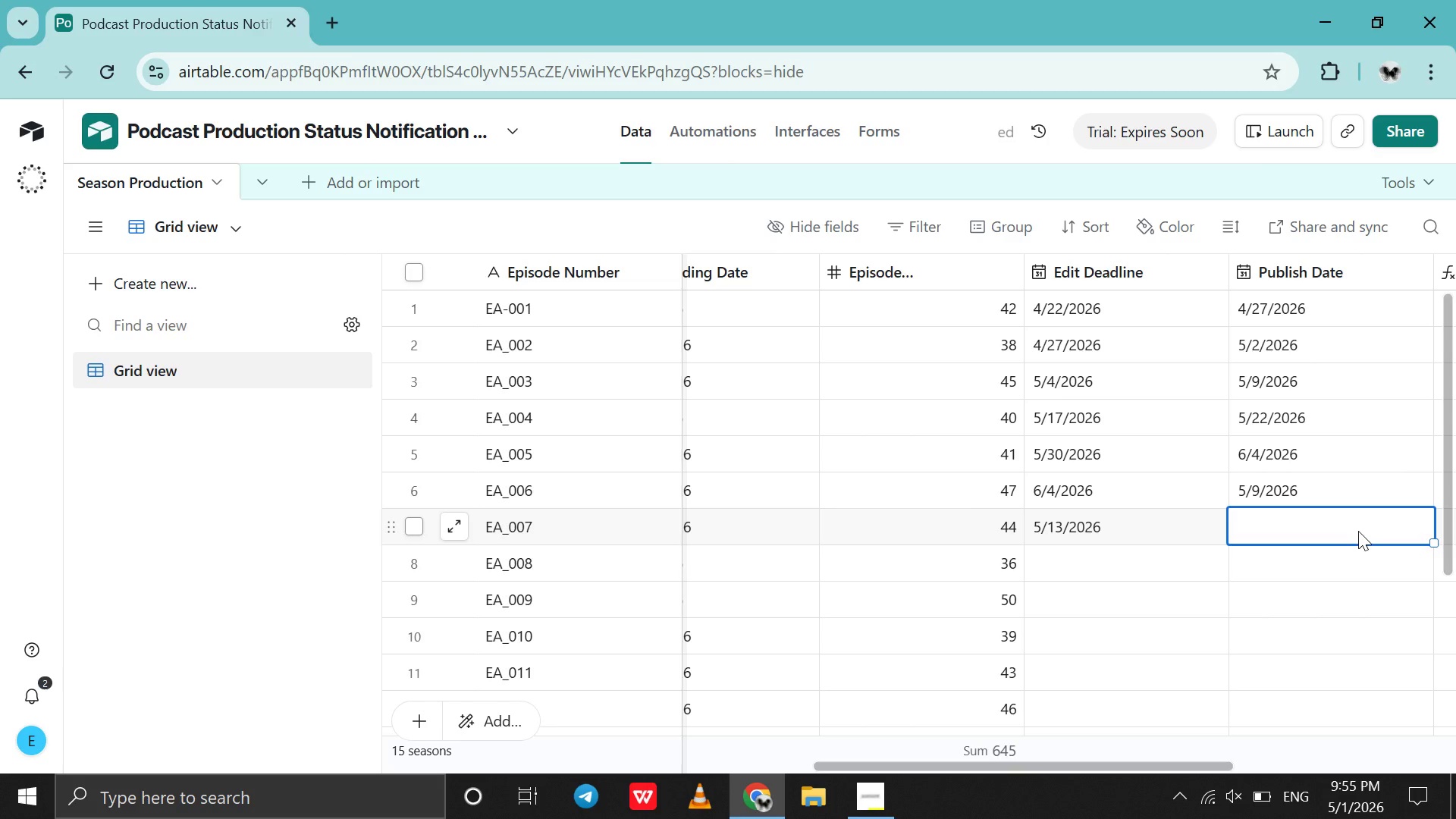 
double_click([1358, 531])
 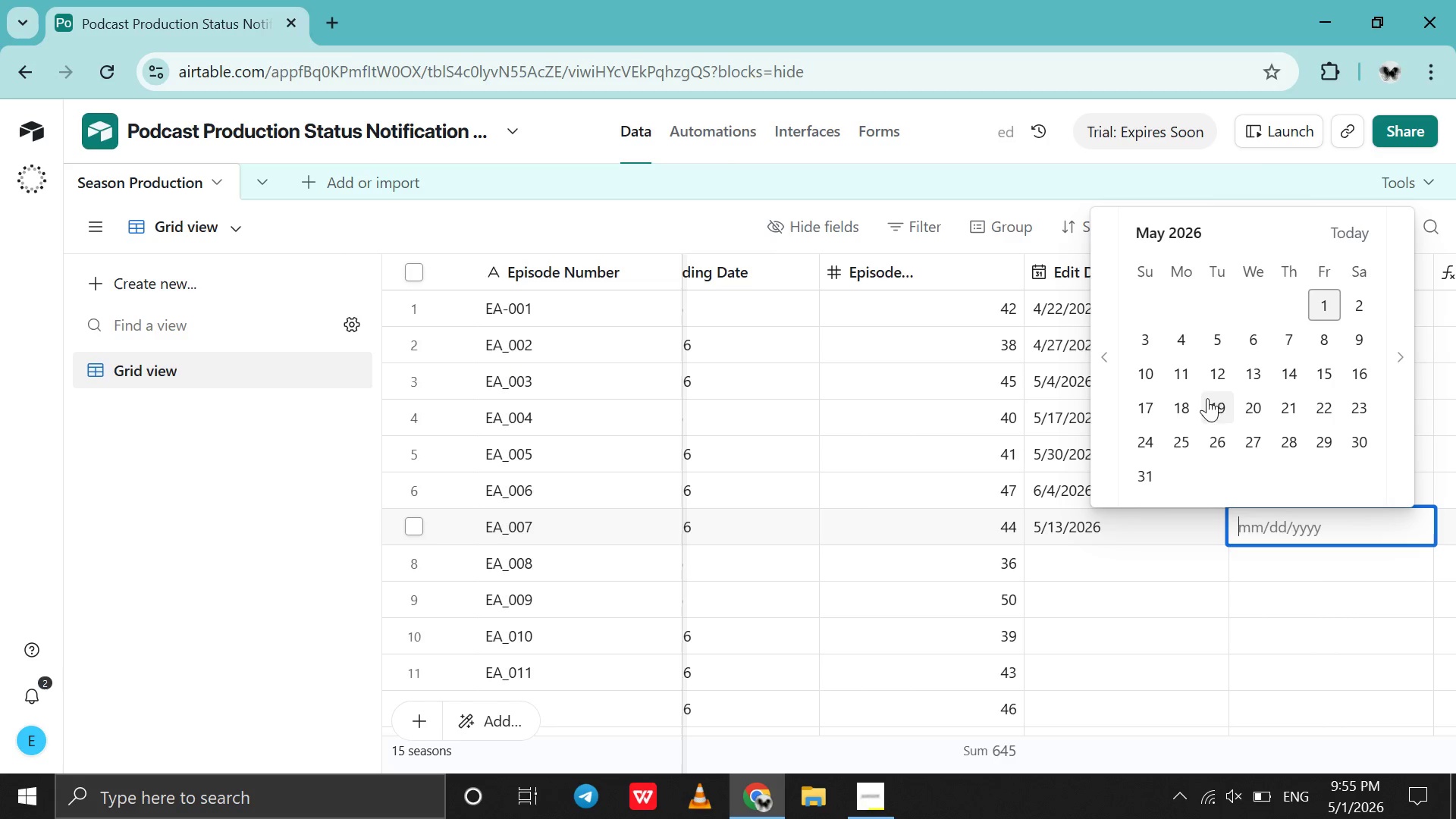 
left_click([1183, 410])
 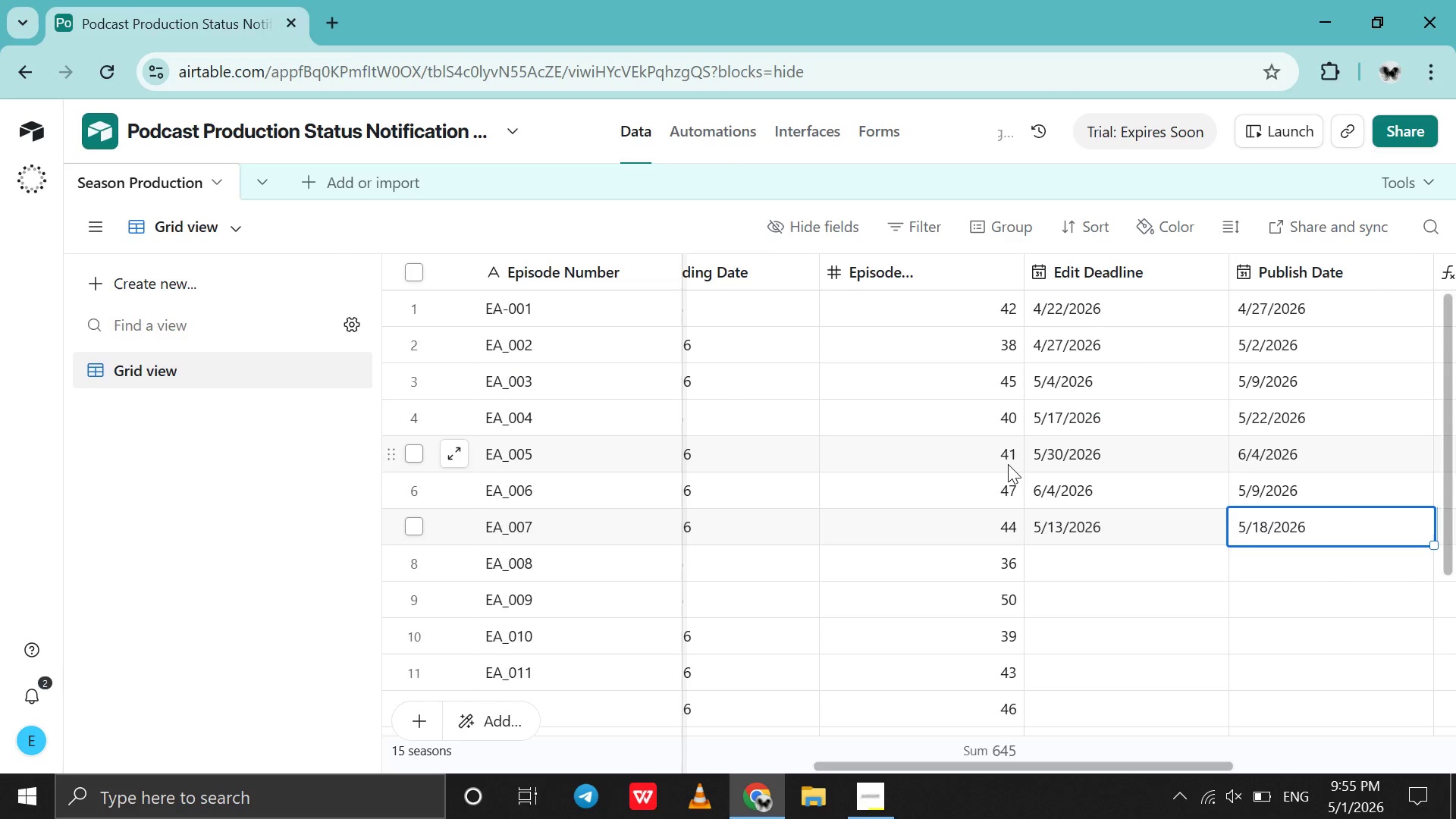 
scroll: coordinate [1008, 464], scroll_direction: up, amount: 7.0
 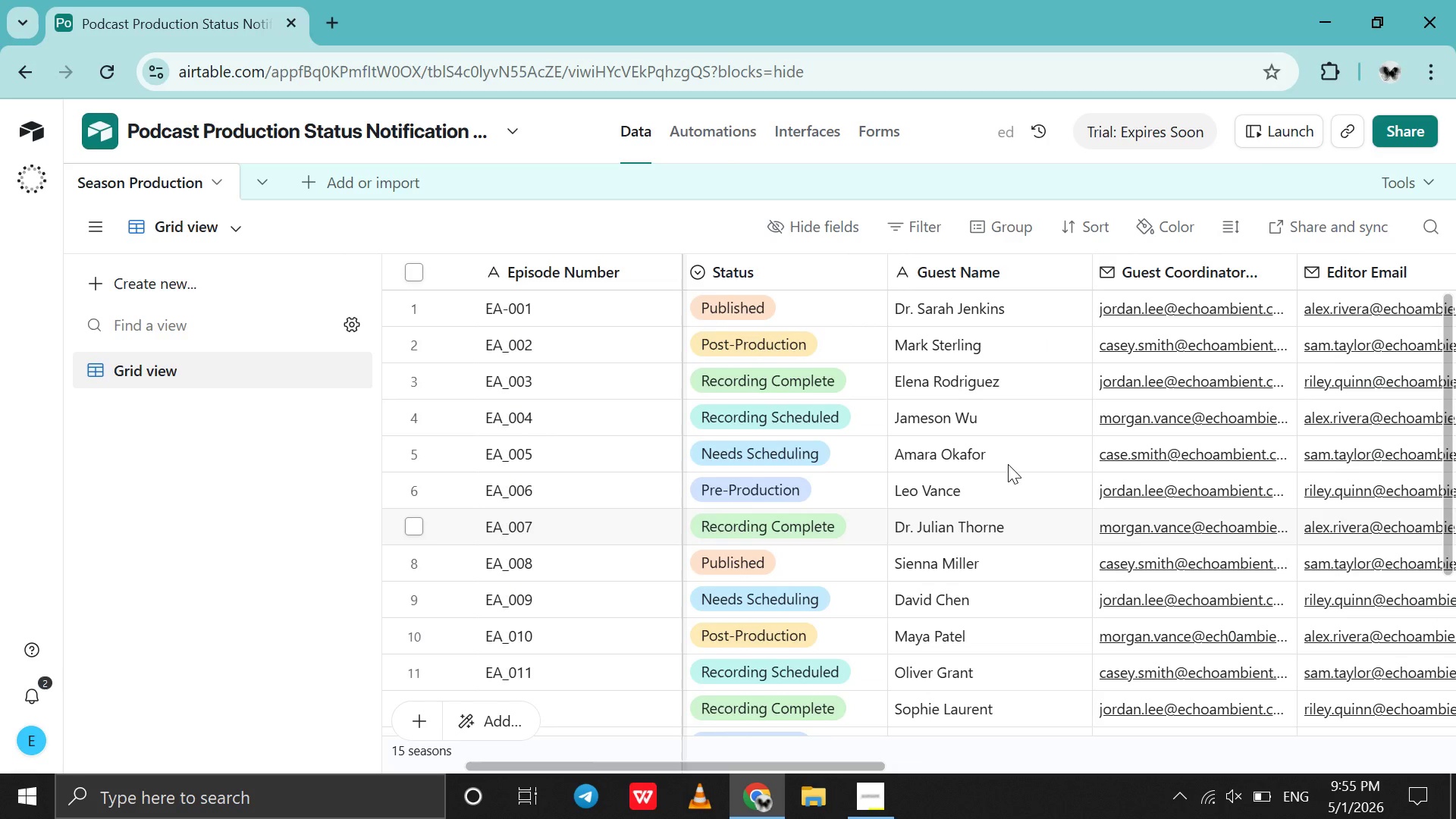 
scroll: coordinate [1008, 464], scroll_direction: down, amount: 5.0
 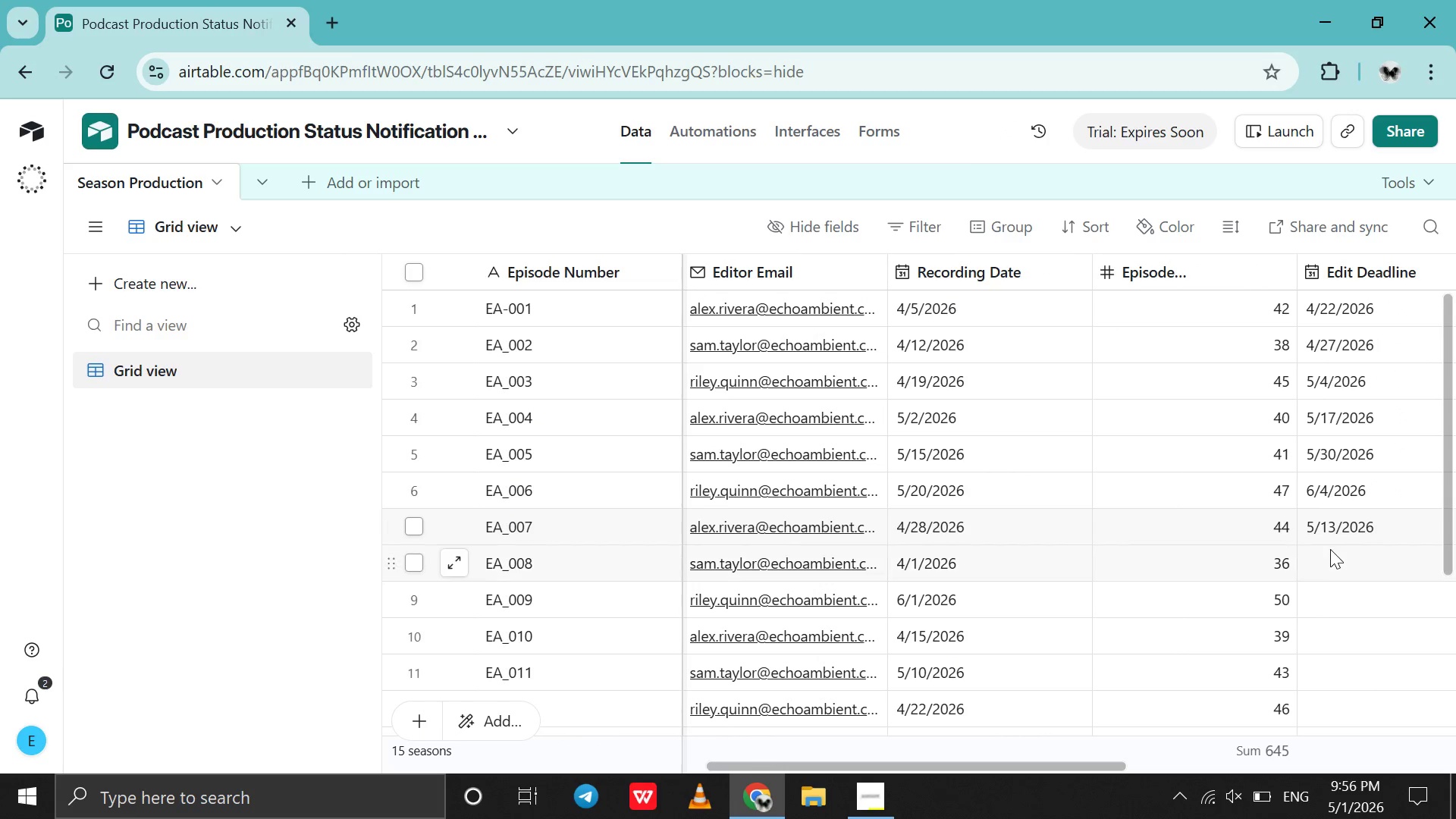 
left_click([1330, 555])
 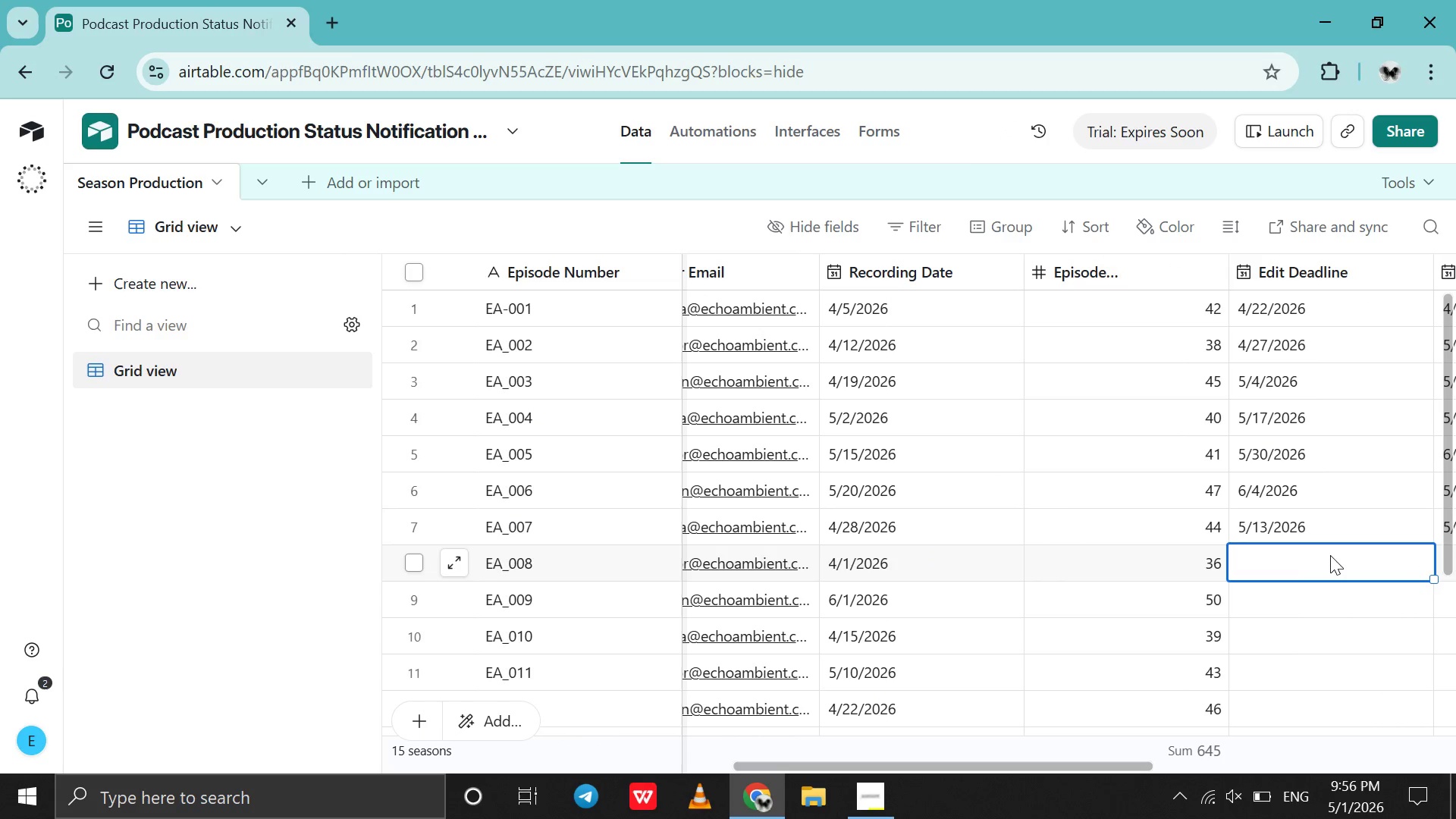 
double_click([1330, 555])
 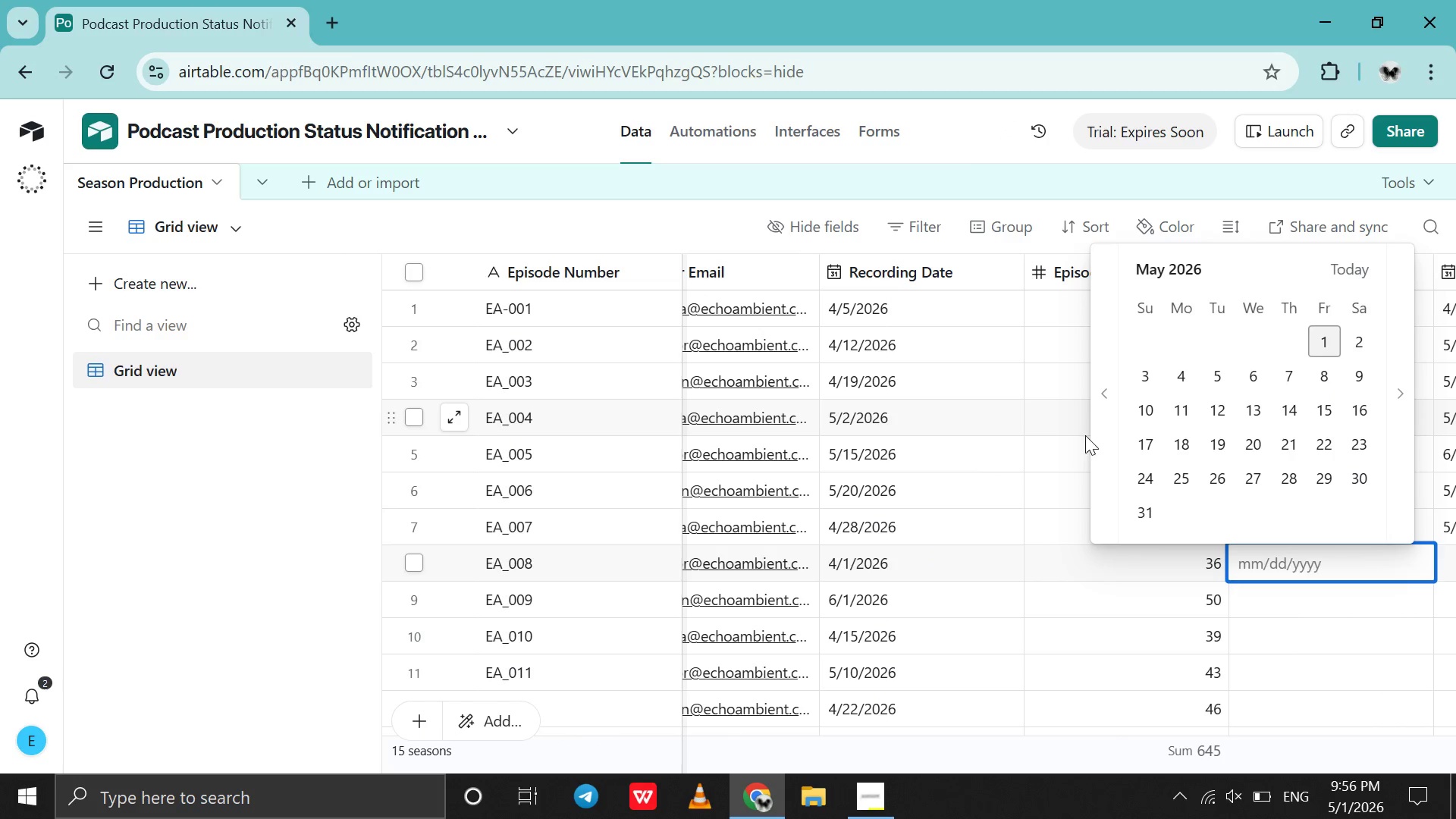 
left_click([1096, 436])
 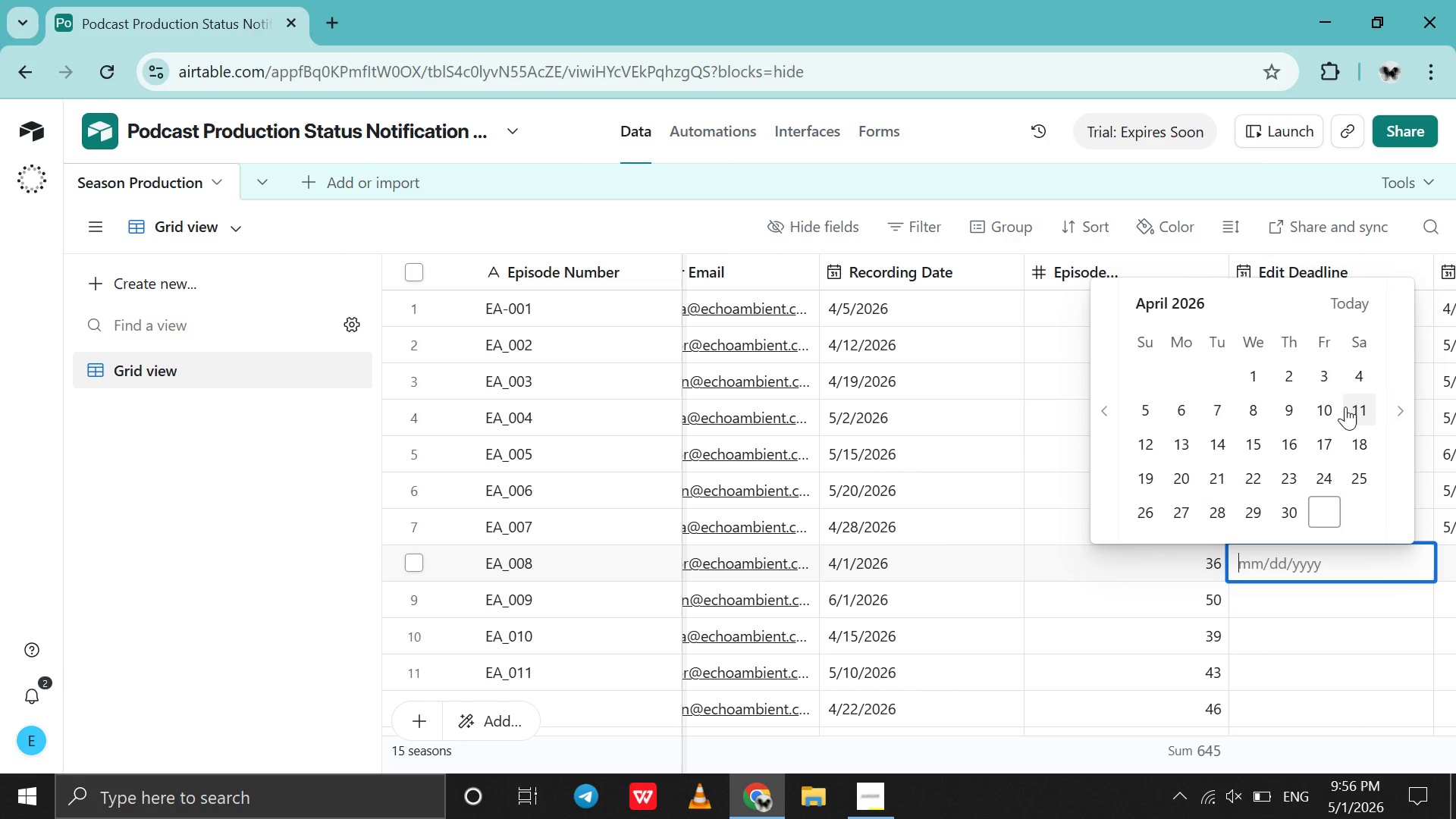 
left_click([1291, 439])
 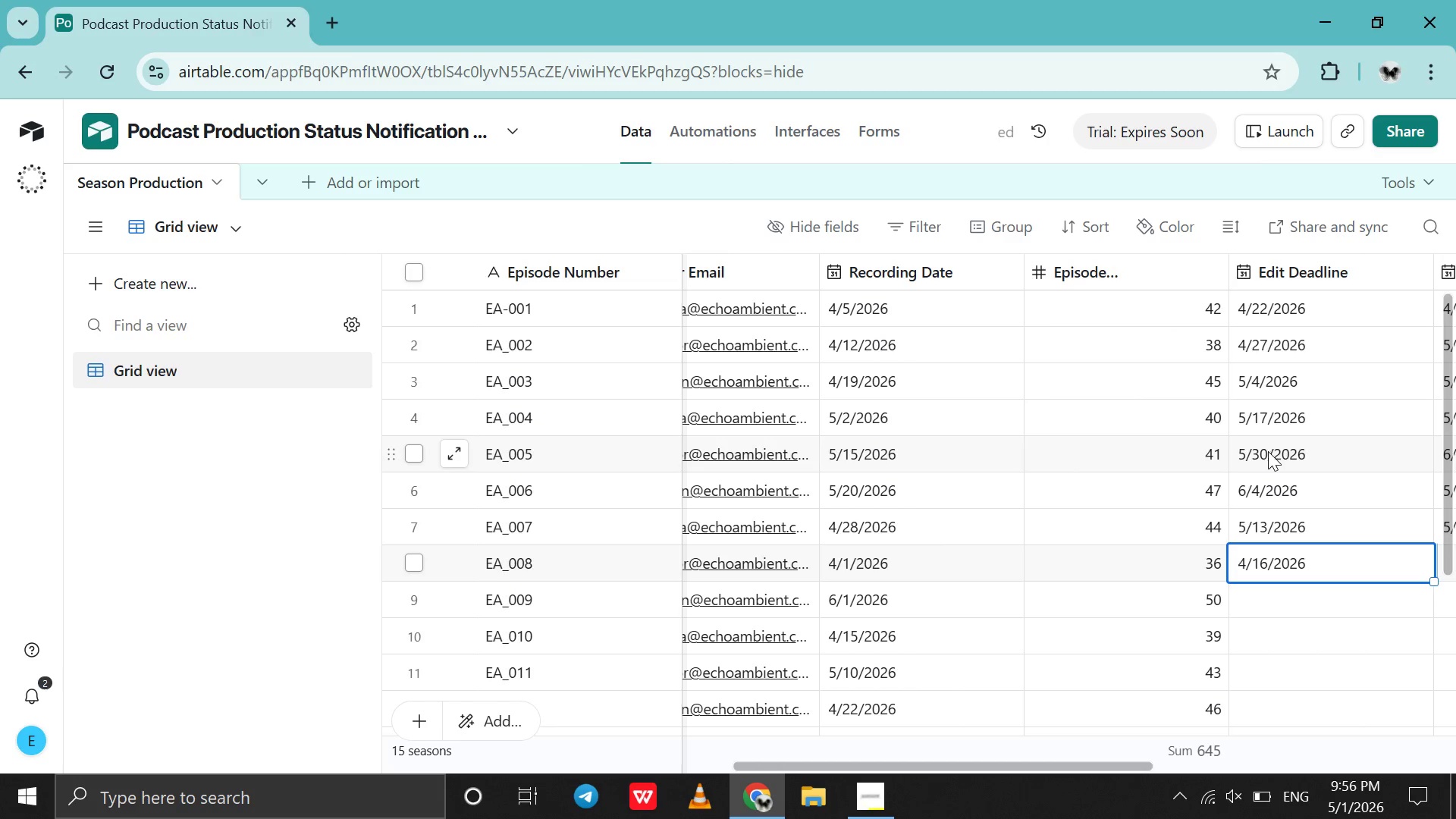 
scroll: coordinate [1261, 451], scroll_direction: down, amount: 3.0
 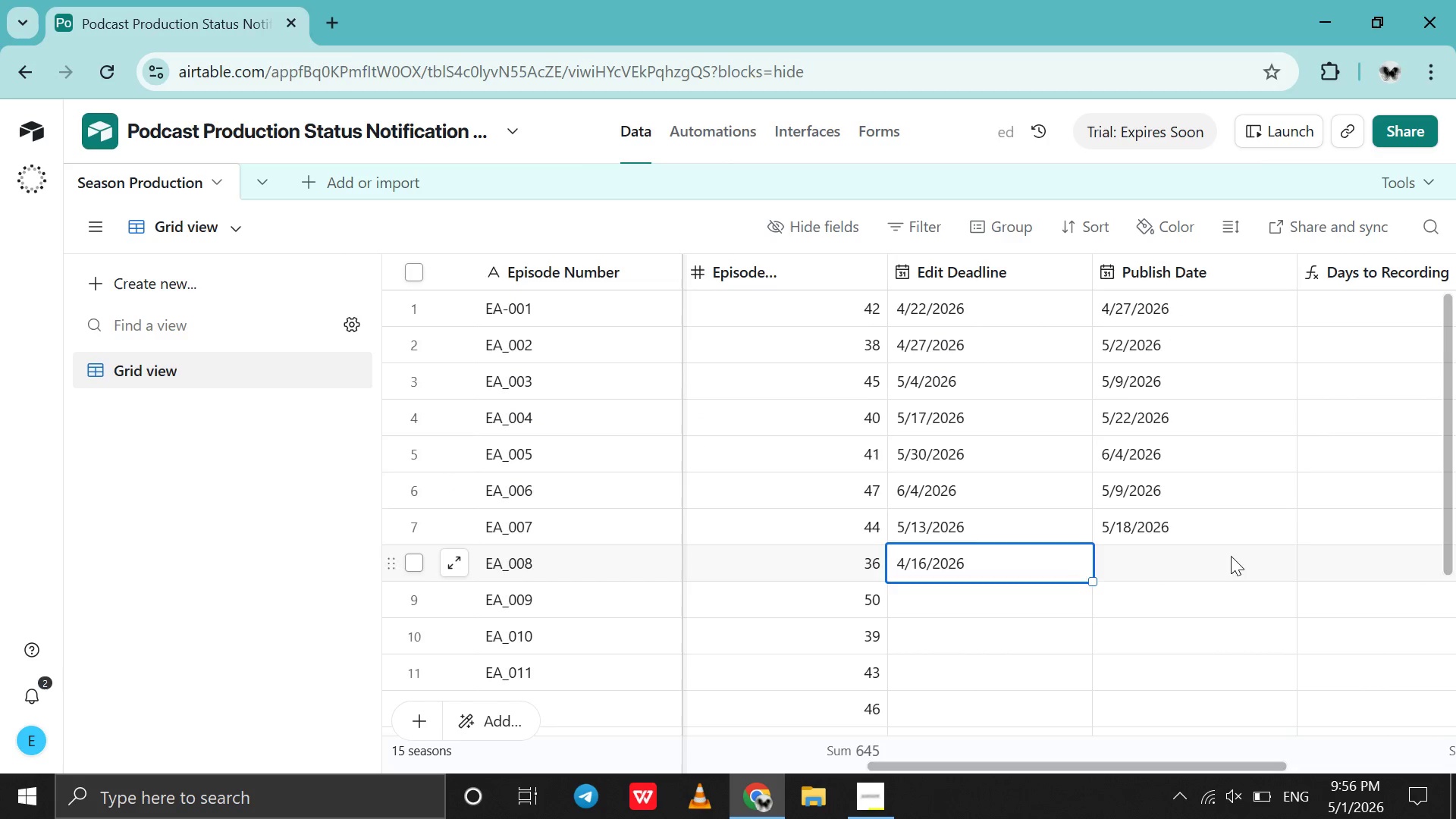 
double_click([1231, 556])
 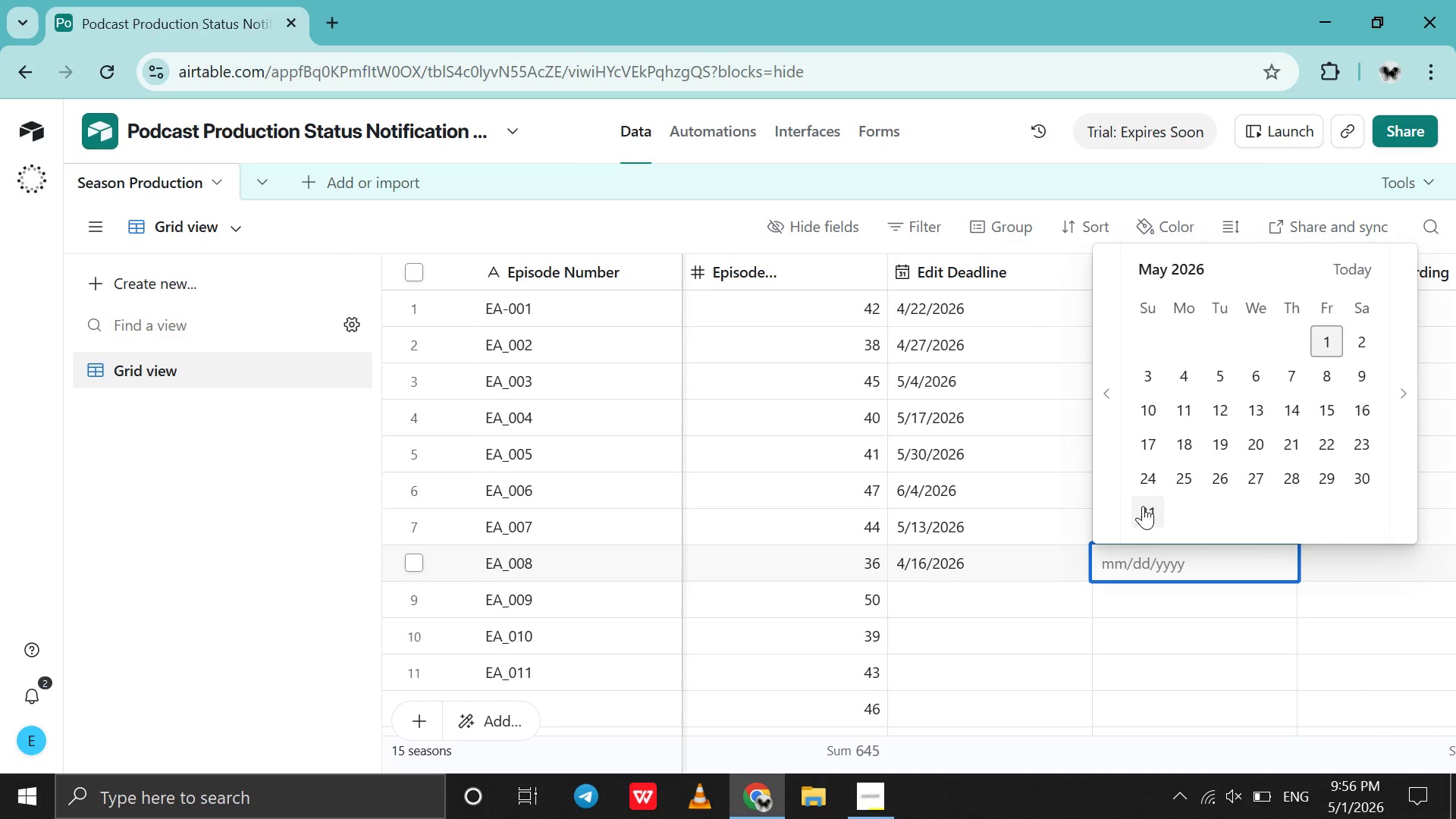 
left_click([1119, 506])
 